 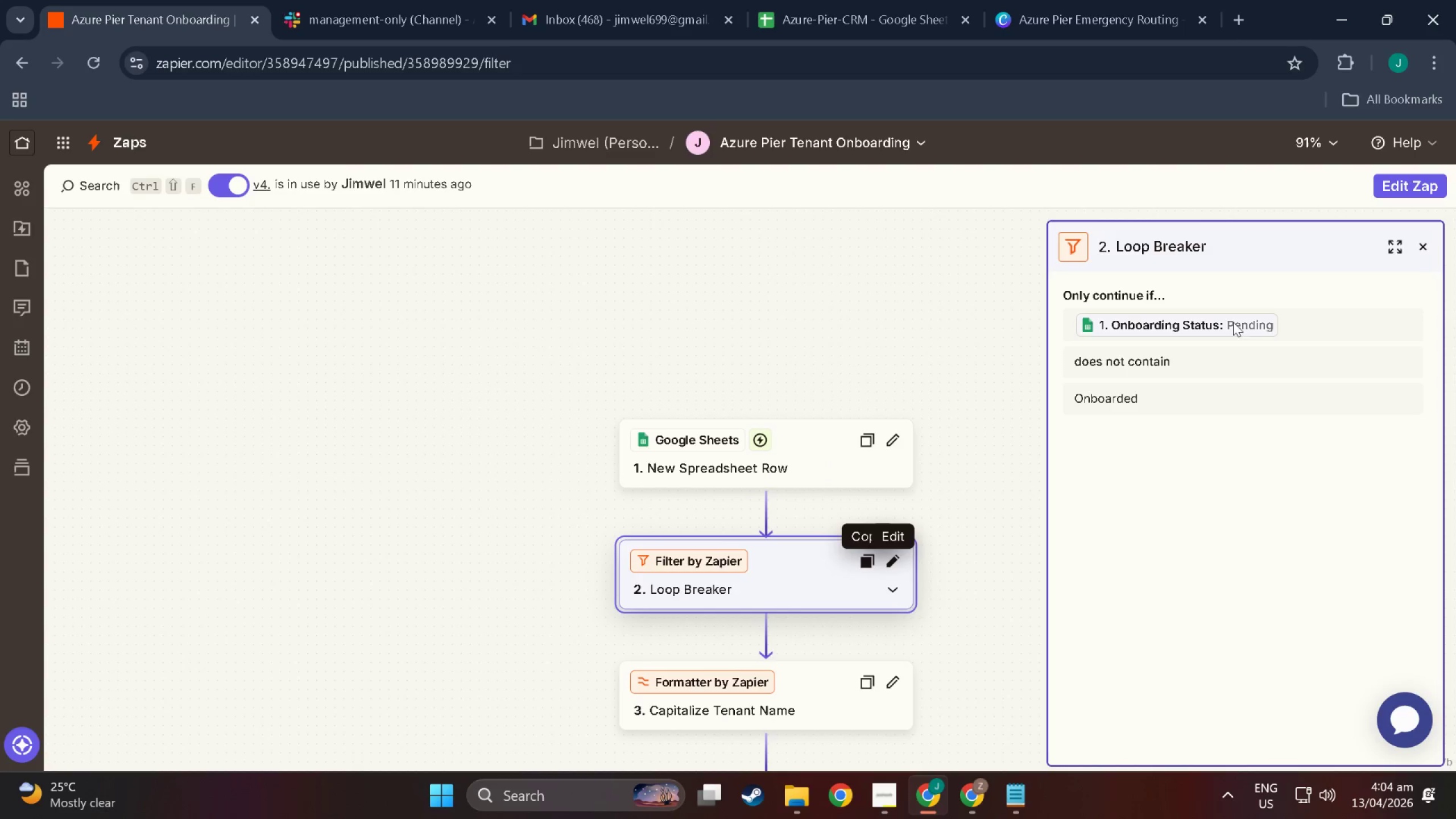 
left_click([1421, 254])
 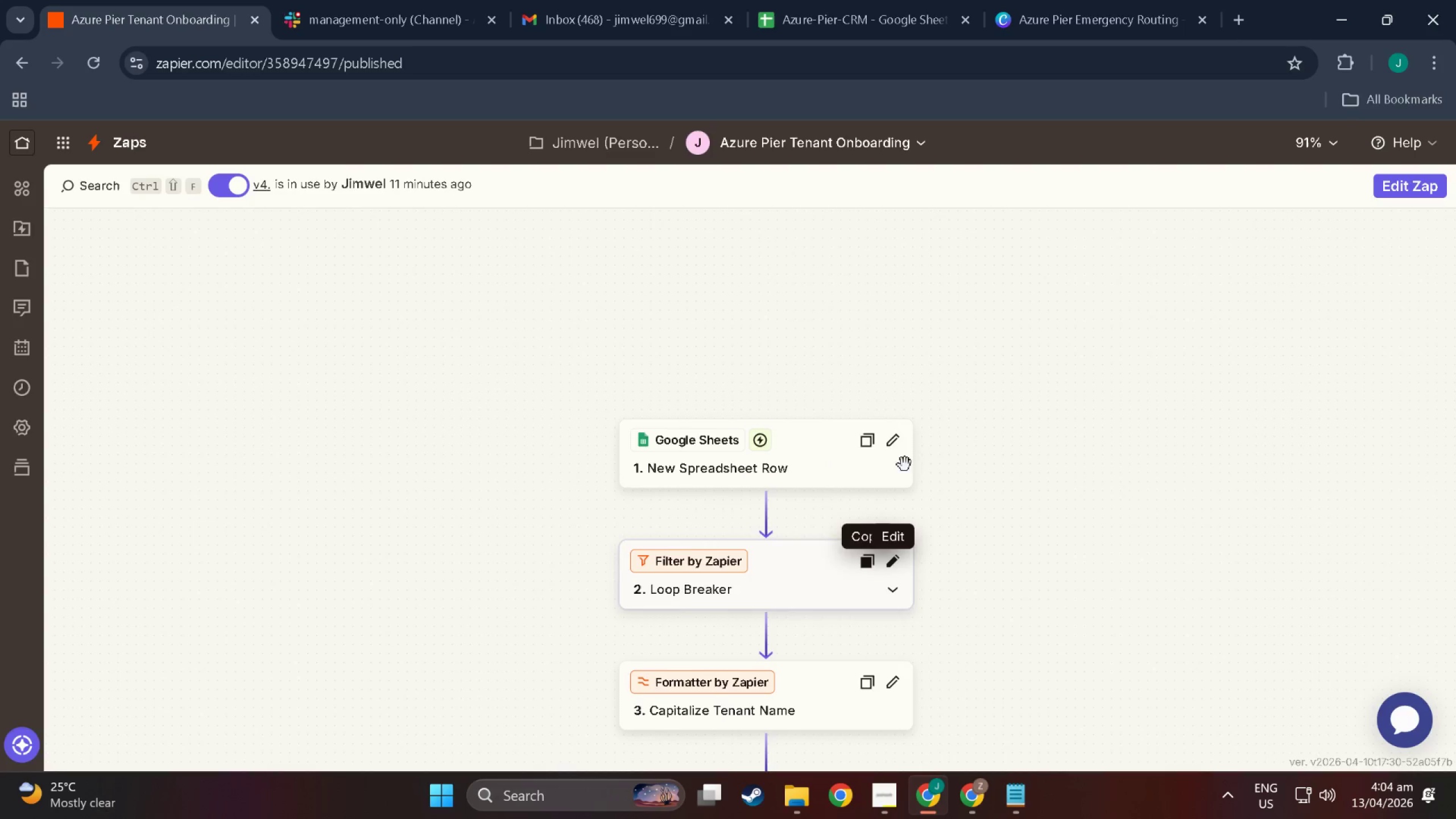 
scroll: coordinate [734, 388], scroll_direction: down, amount: 8.0
 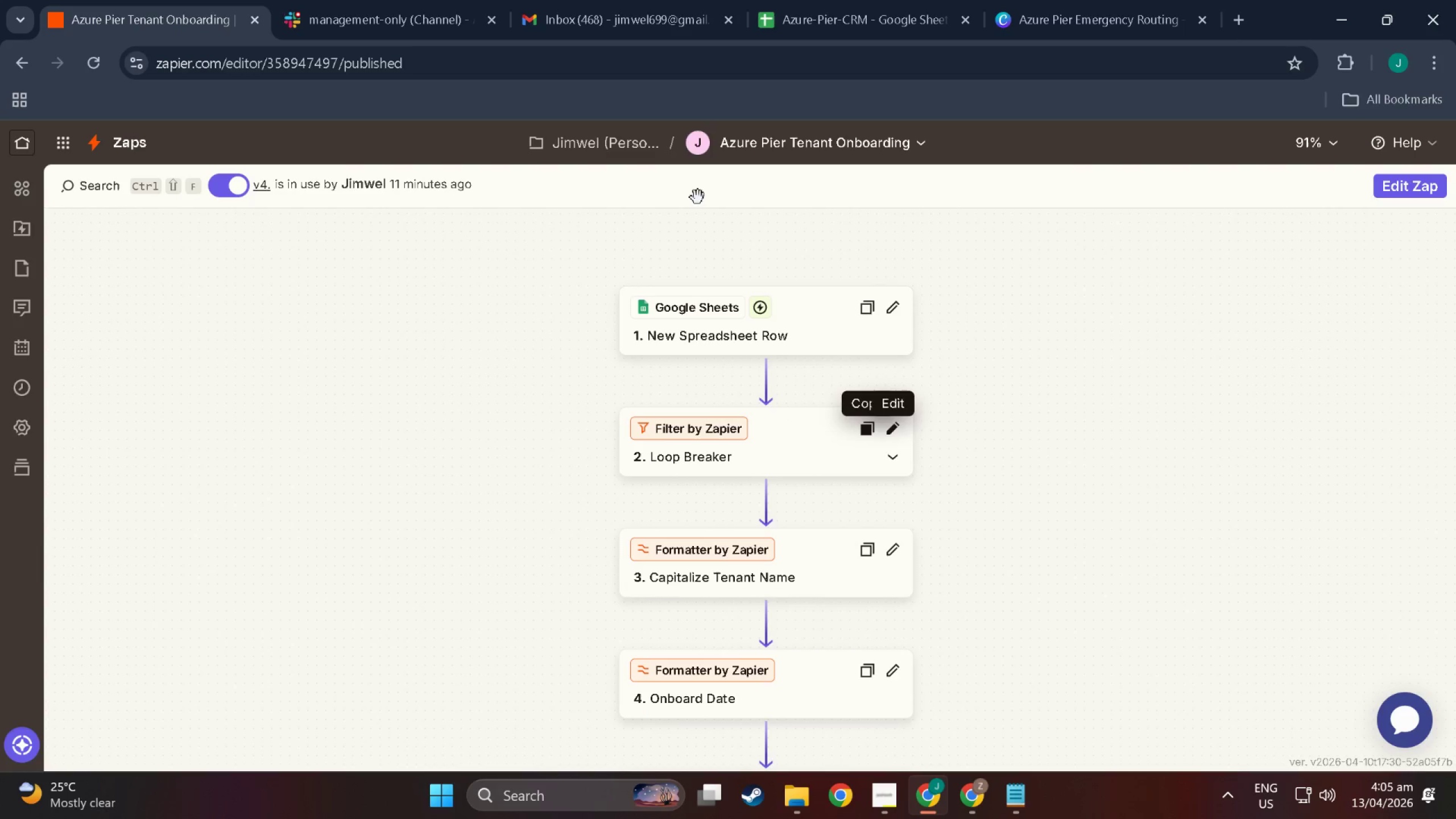 
scroll: coordinate [762, 469], scroll_direction: up, amount: 8.0
 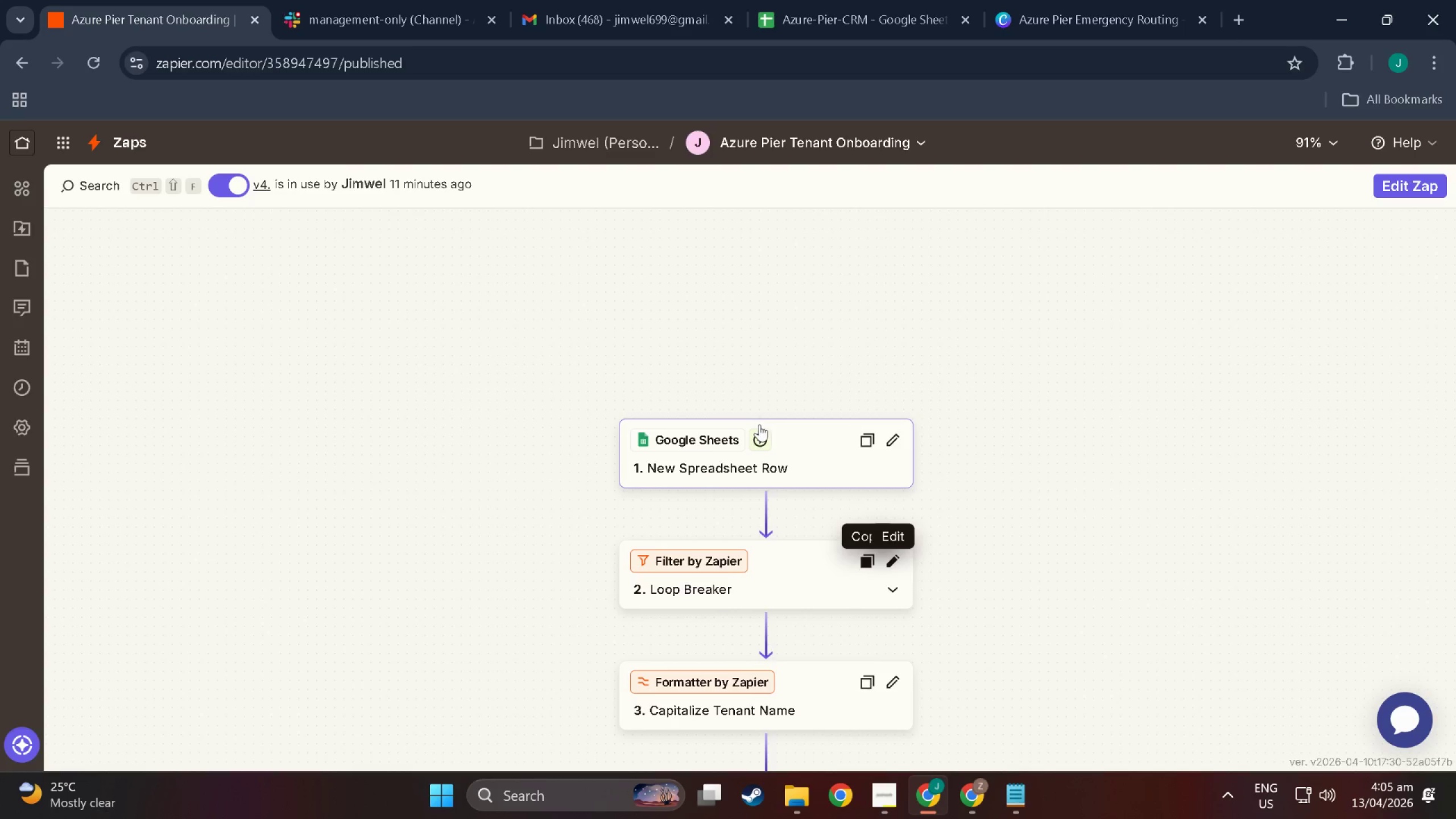 
scroll: coordinate [805, 398], scroll_direction: down, amount: 9.0
 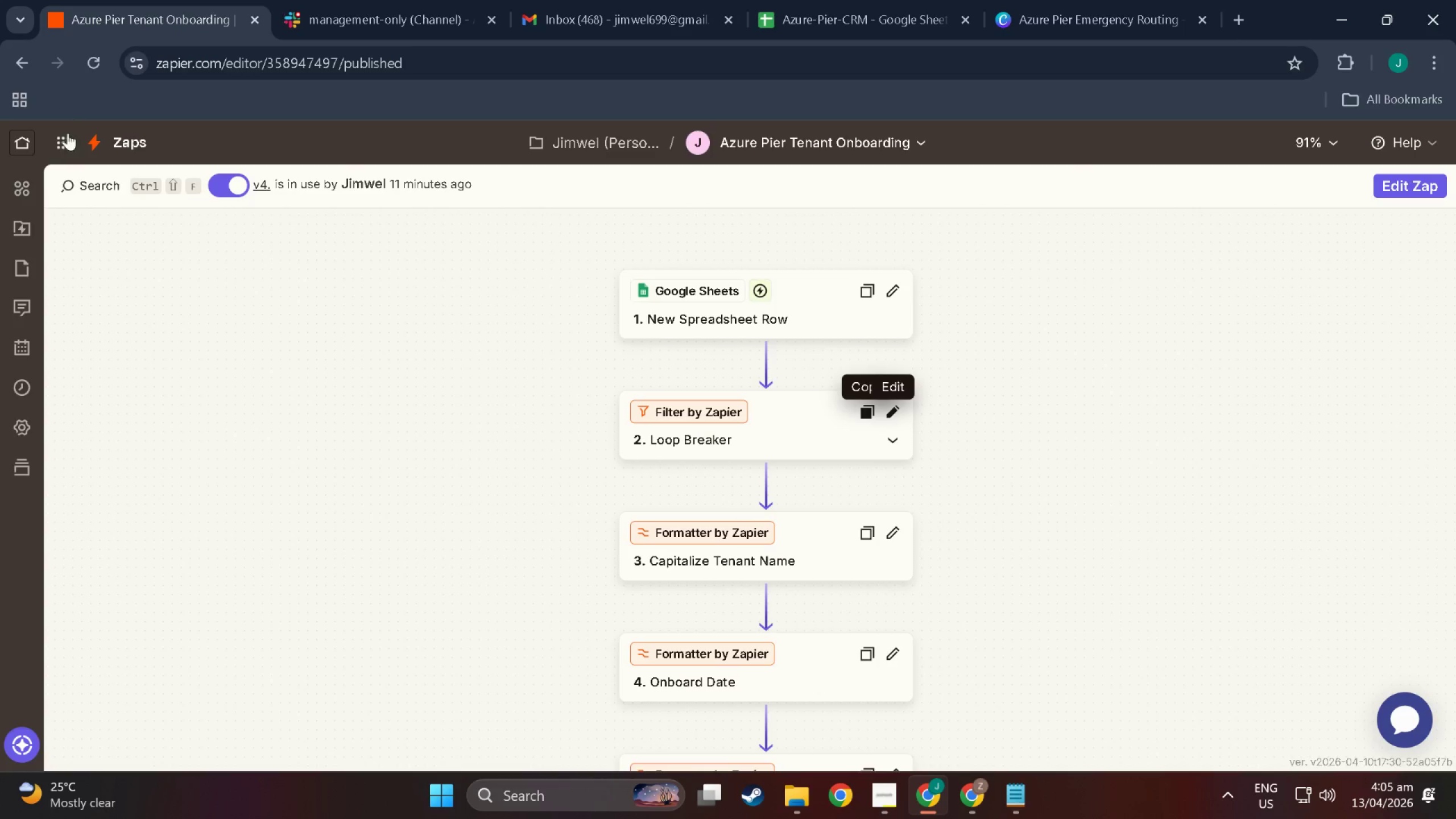 
mouse_move([97, 138])
 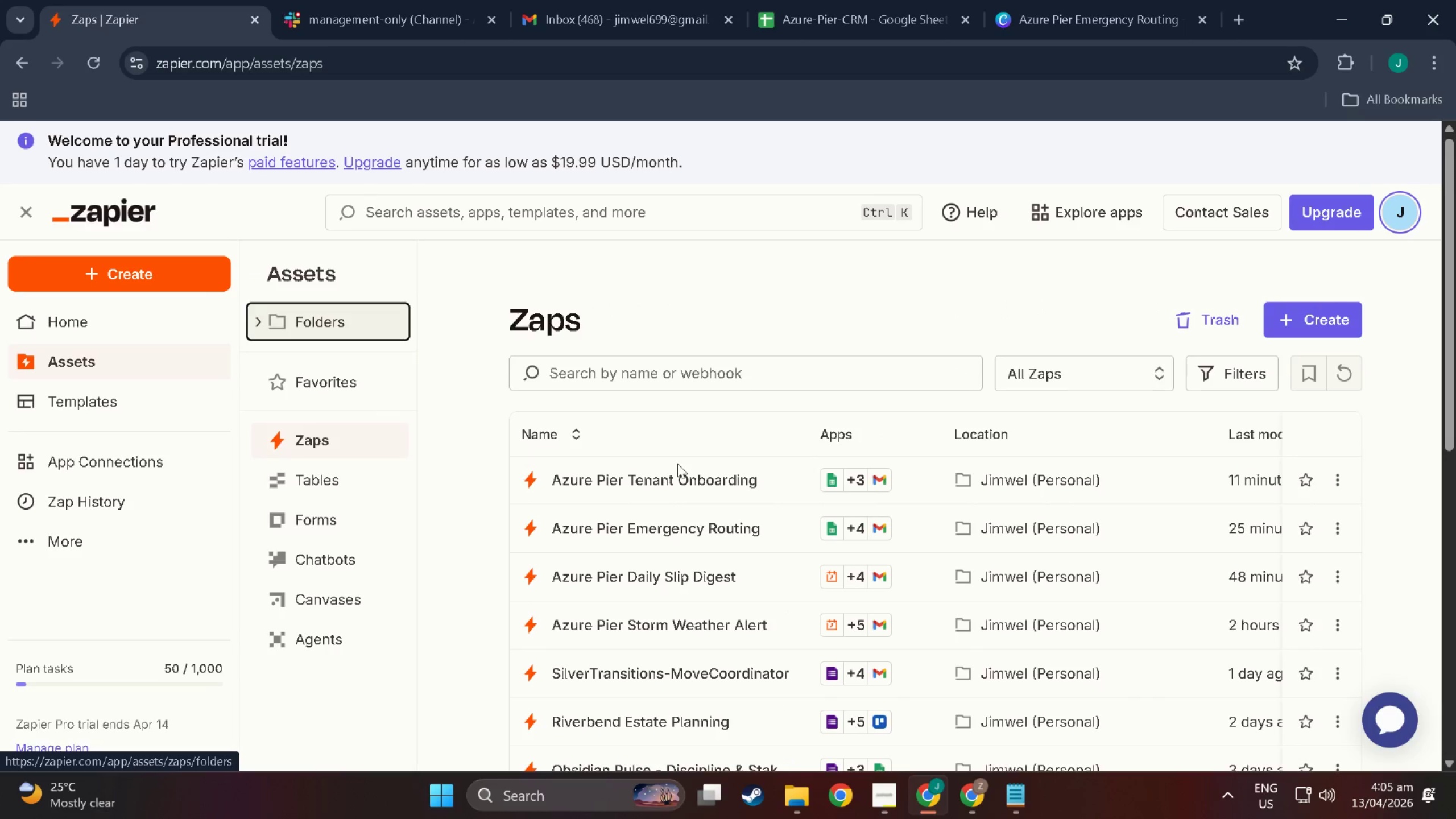 
left_click([681, 477])
 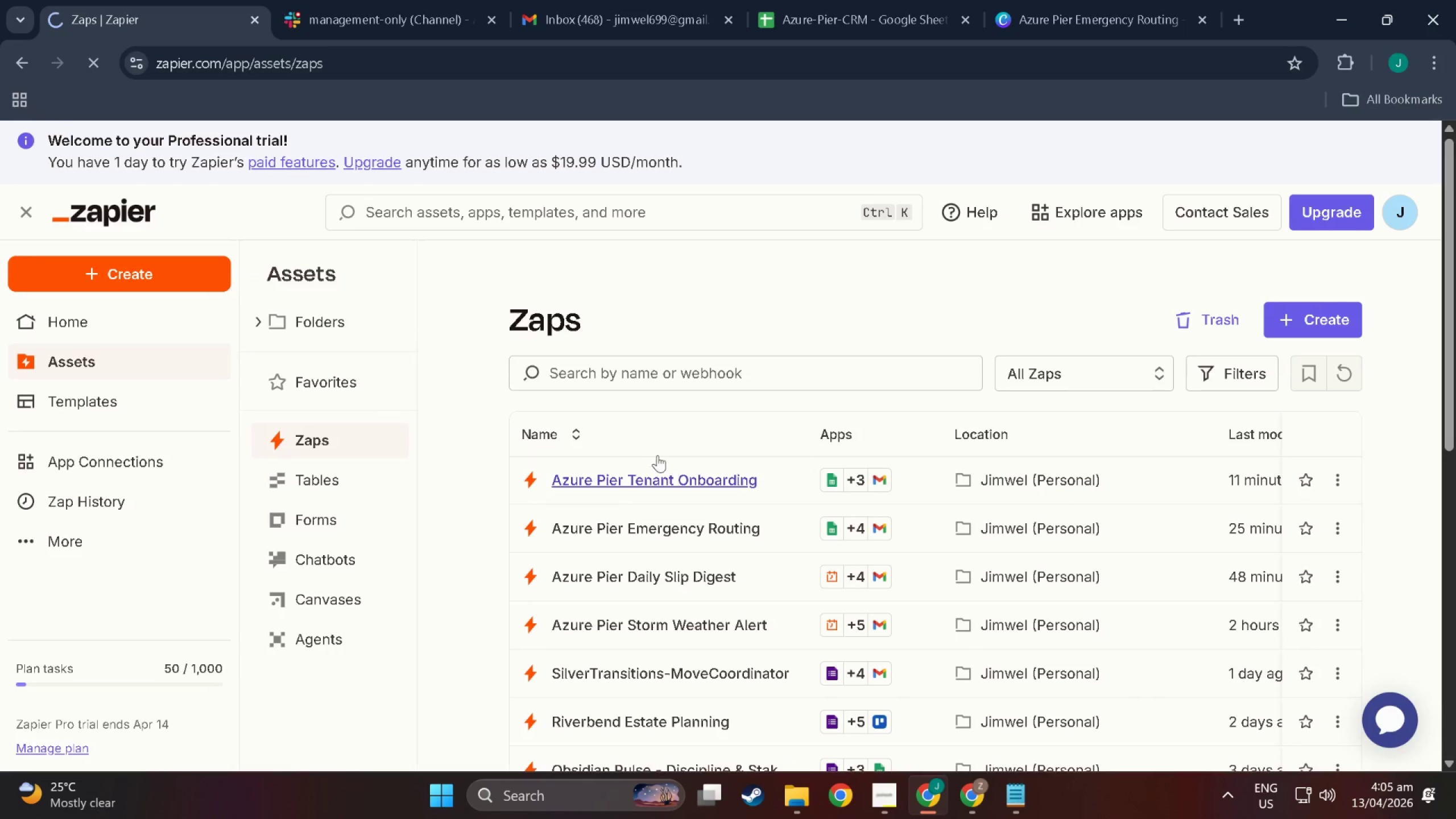 
mouse_move([657, 443])
 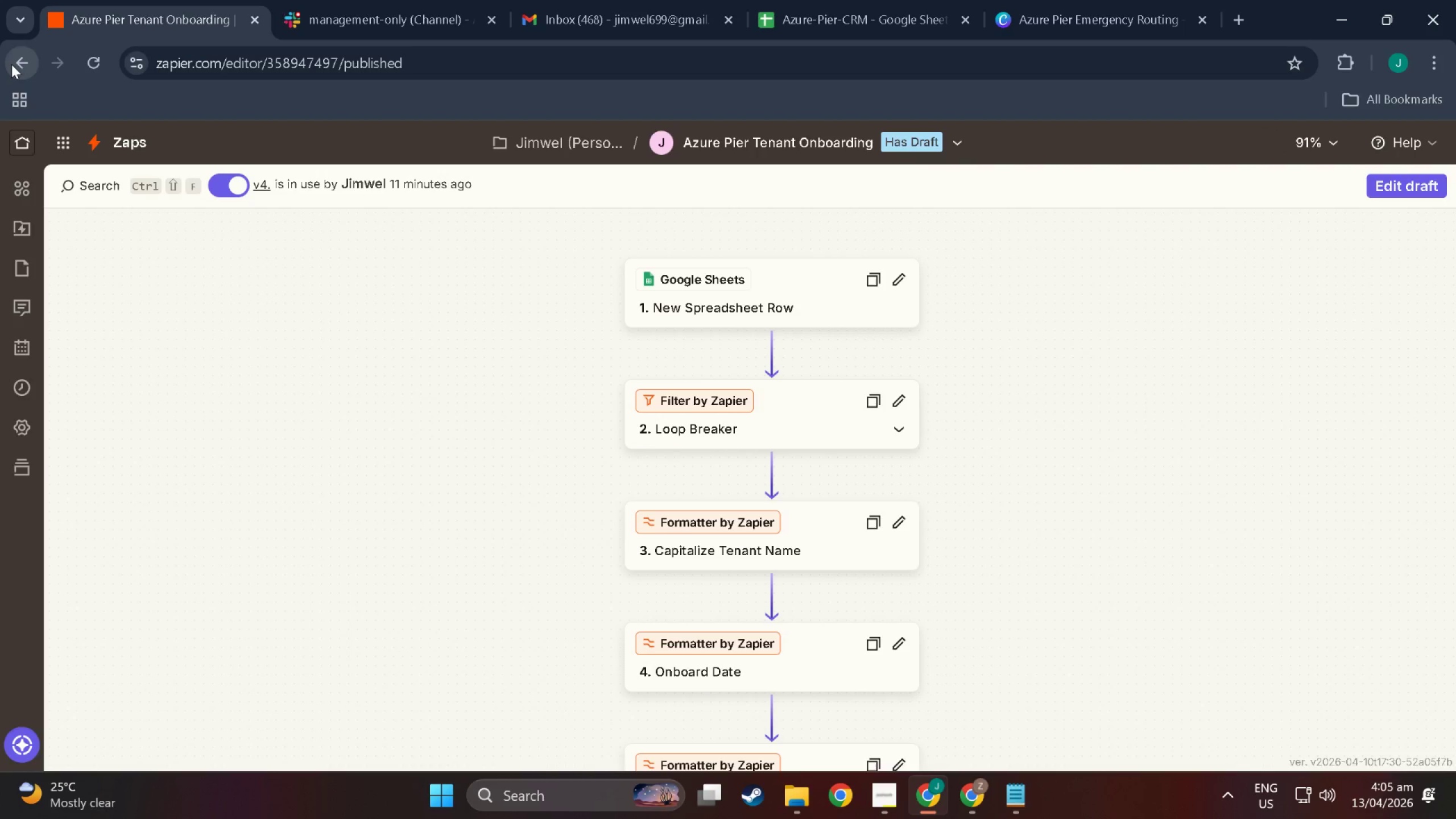 
left_click([11, 64])
 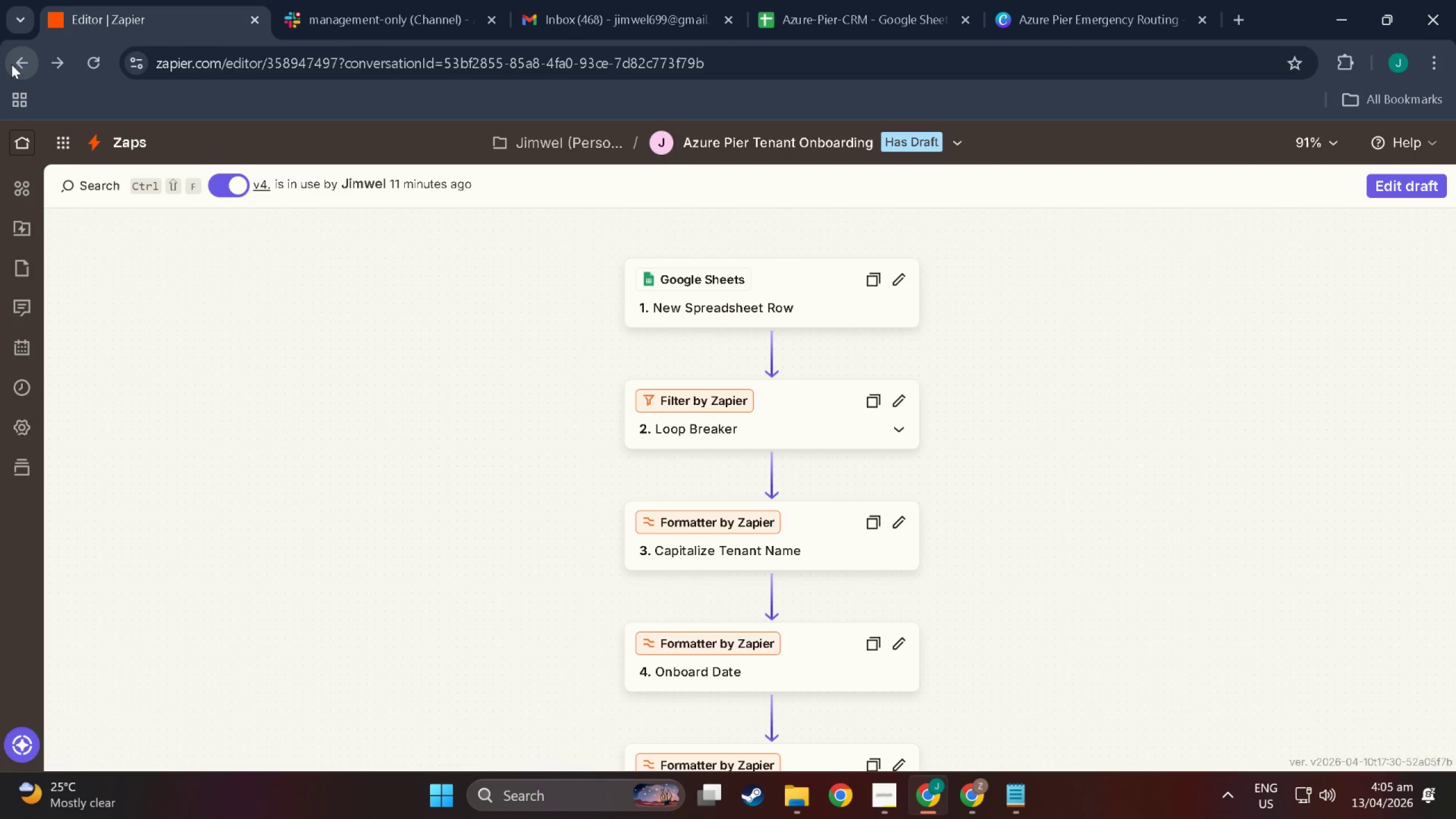 
left_click([11, 64])
 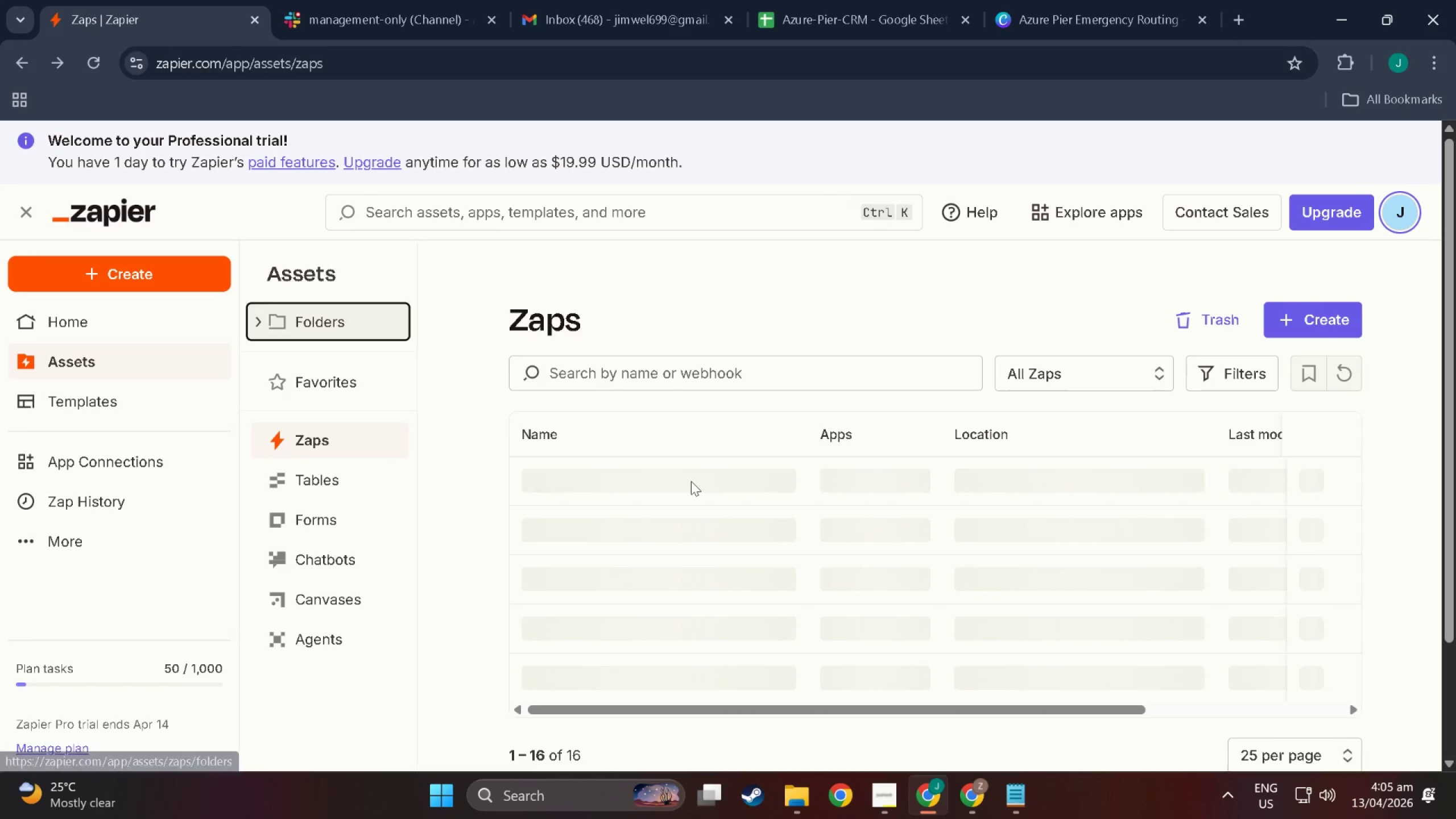 
scroll: coordinate [664, 522], scroll_direction: down, amount: 1.0
 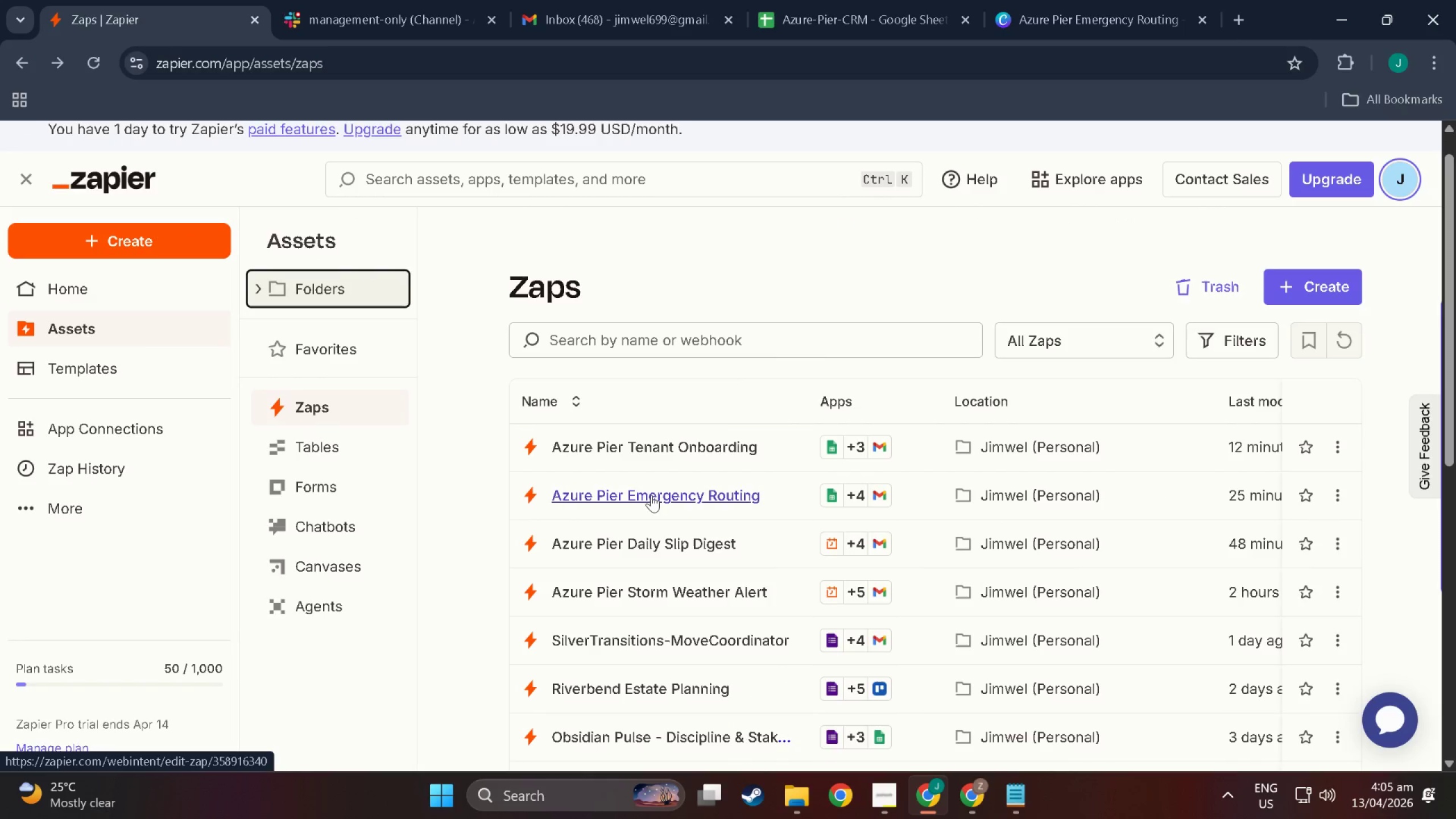 
left_click([651, 495])
 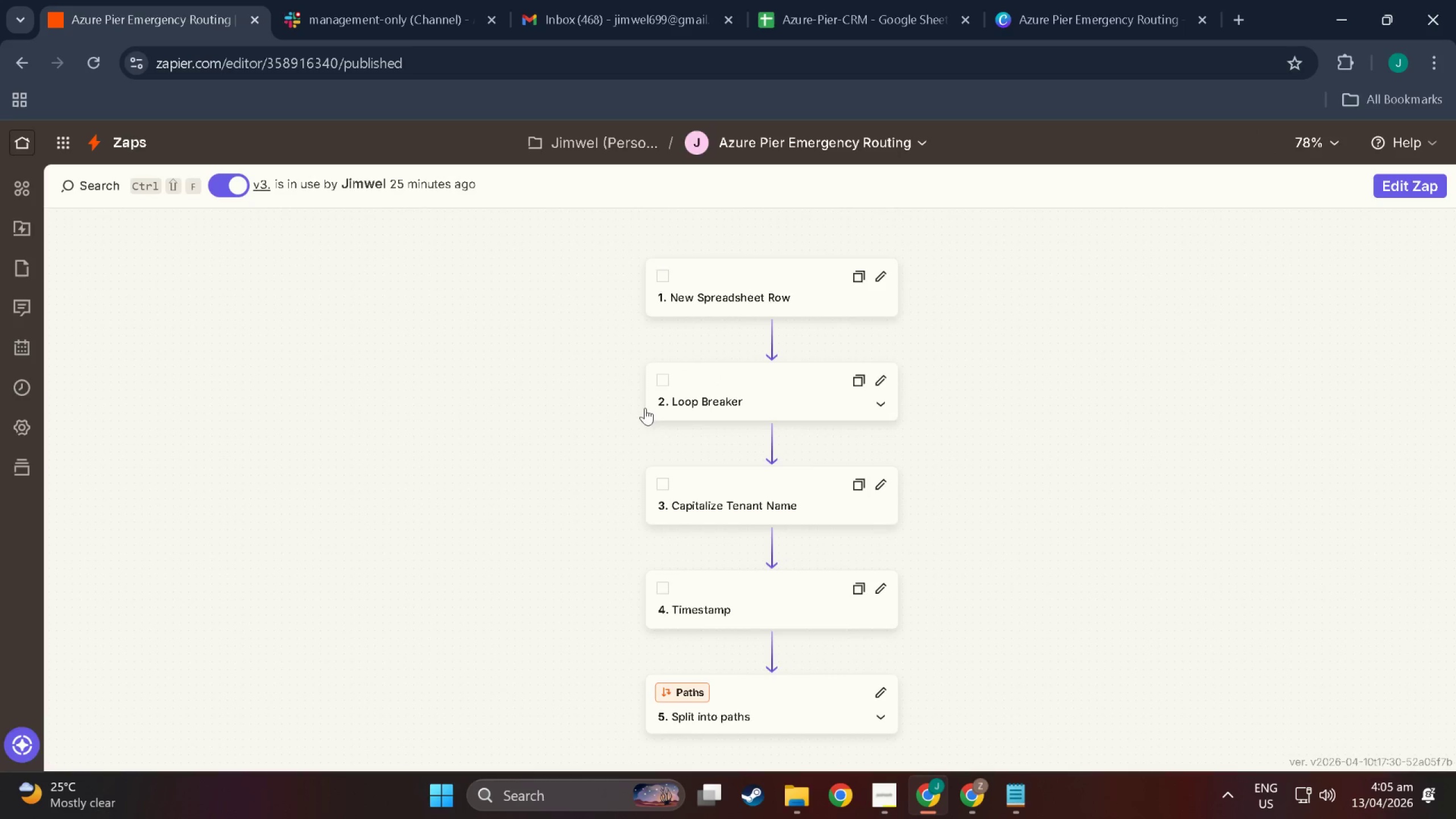 
wait(5.18)
 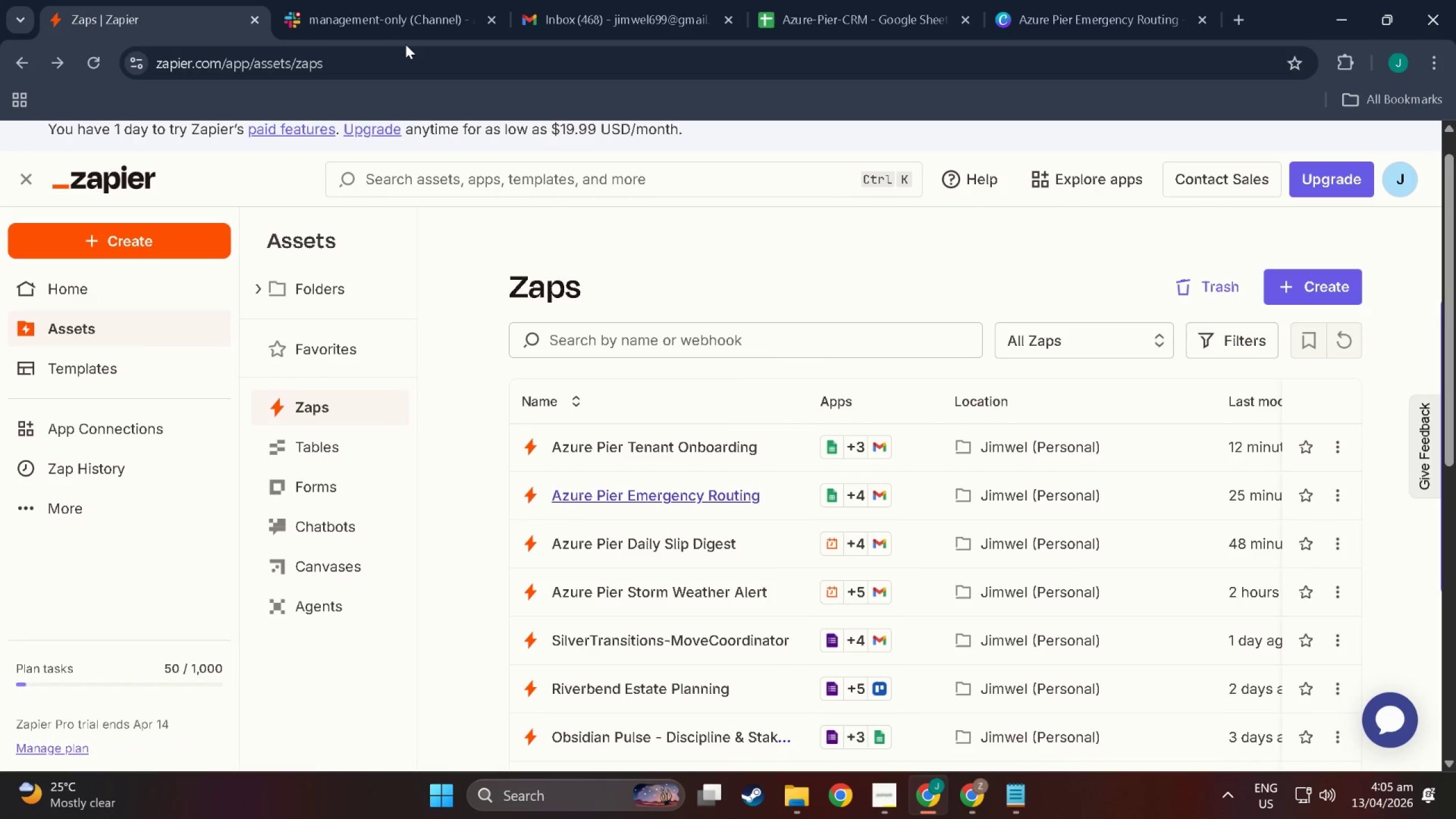 
scroll: coordinate [740, 338], scroll_direction: up, amount: 2.0
 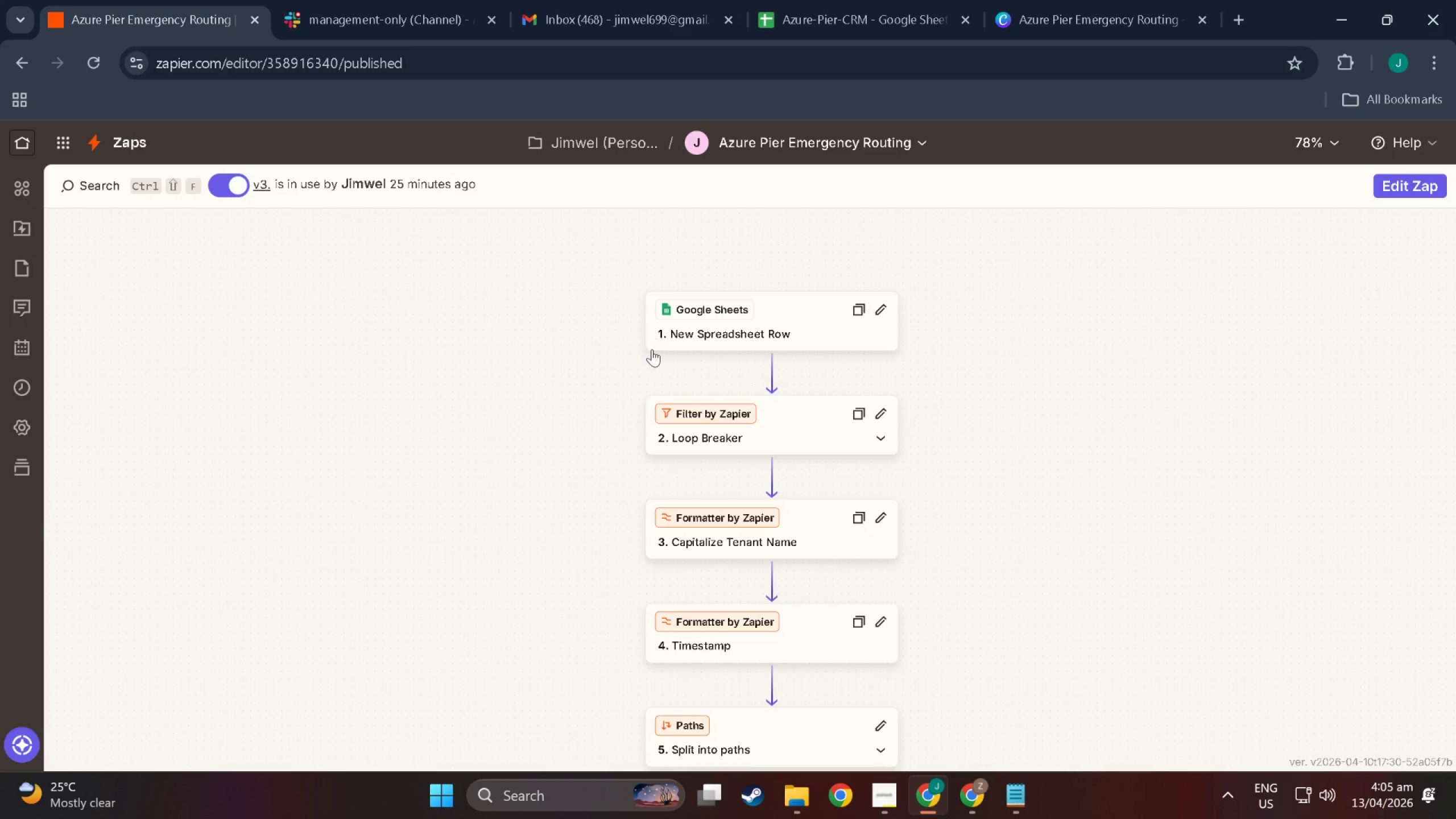 
scroll: coordinate [658, 469], scroll_direction: down, amount: 5.0
 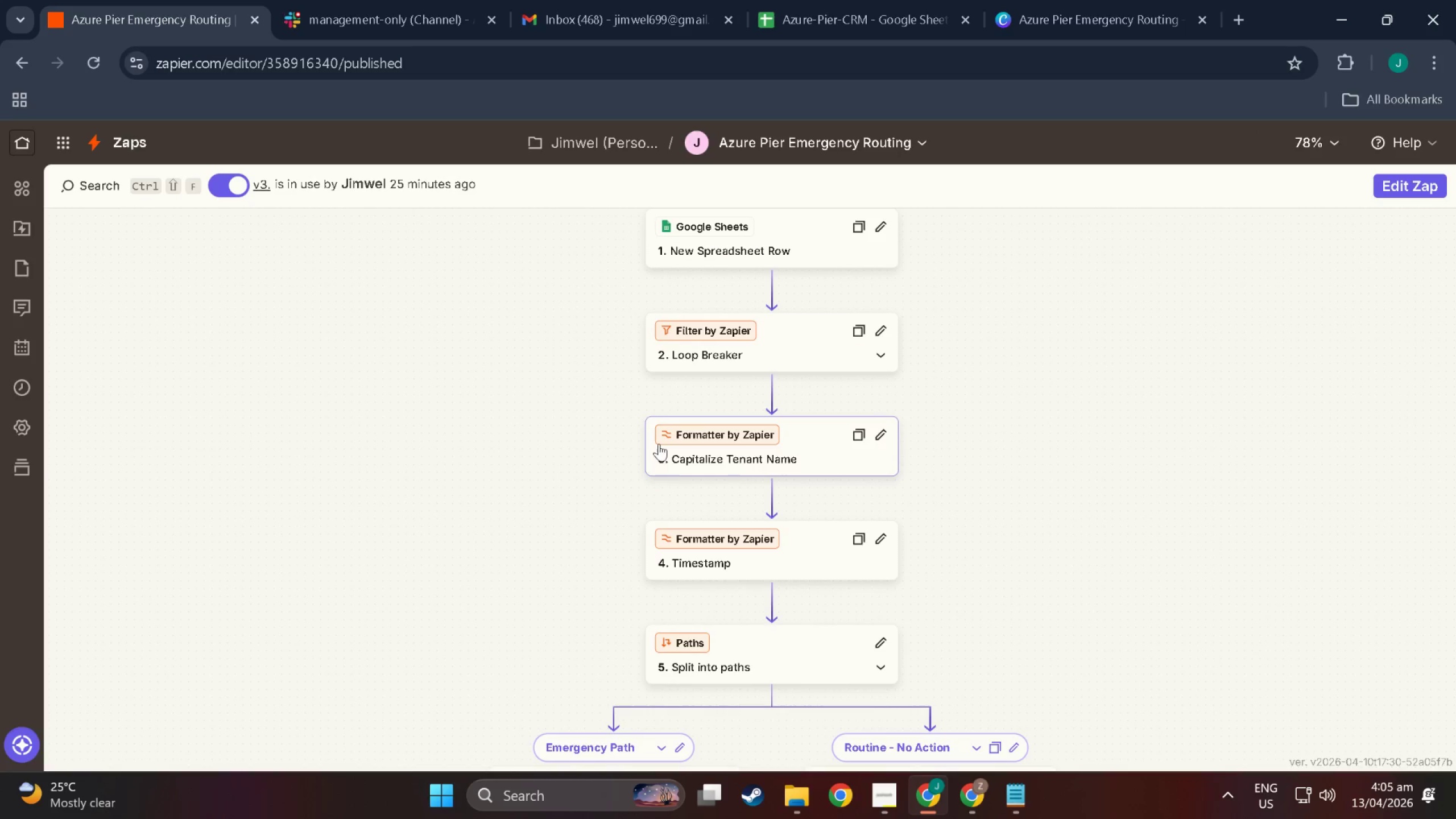 
key(Meta+Shift+S)
 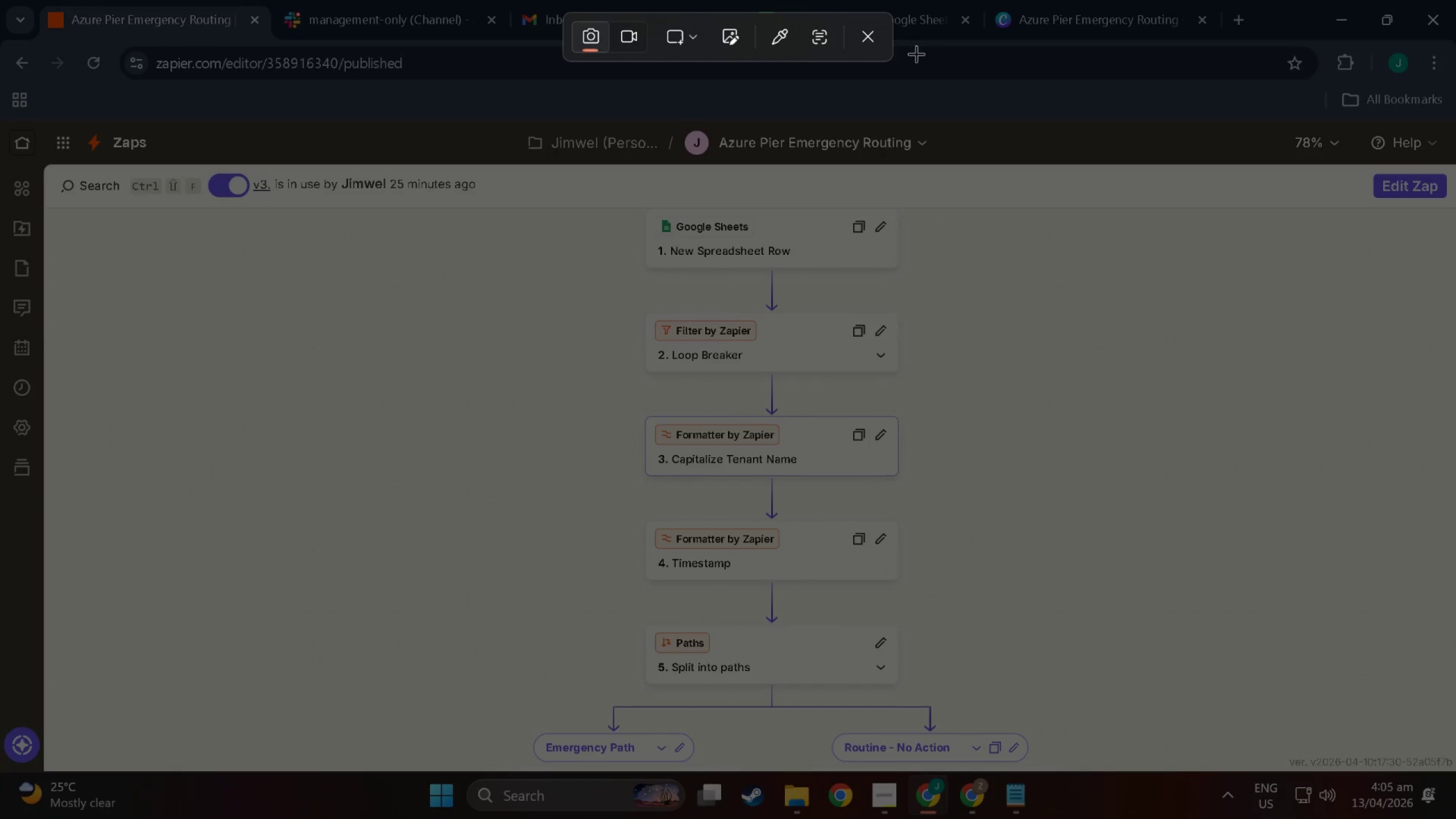 
left_click([869, 40])
 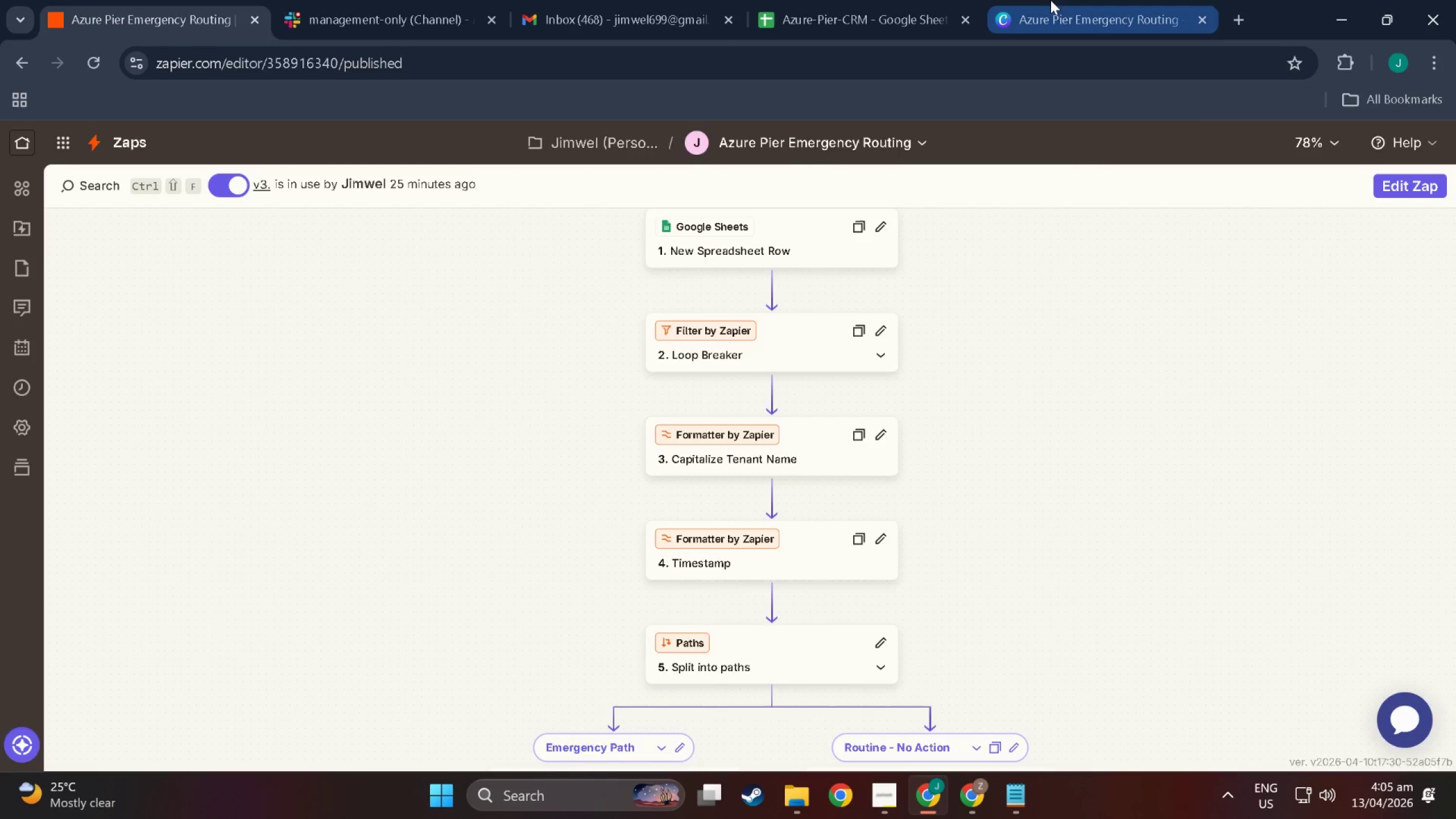 
left_click([1050, 0])
 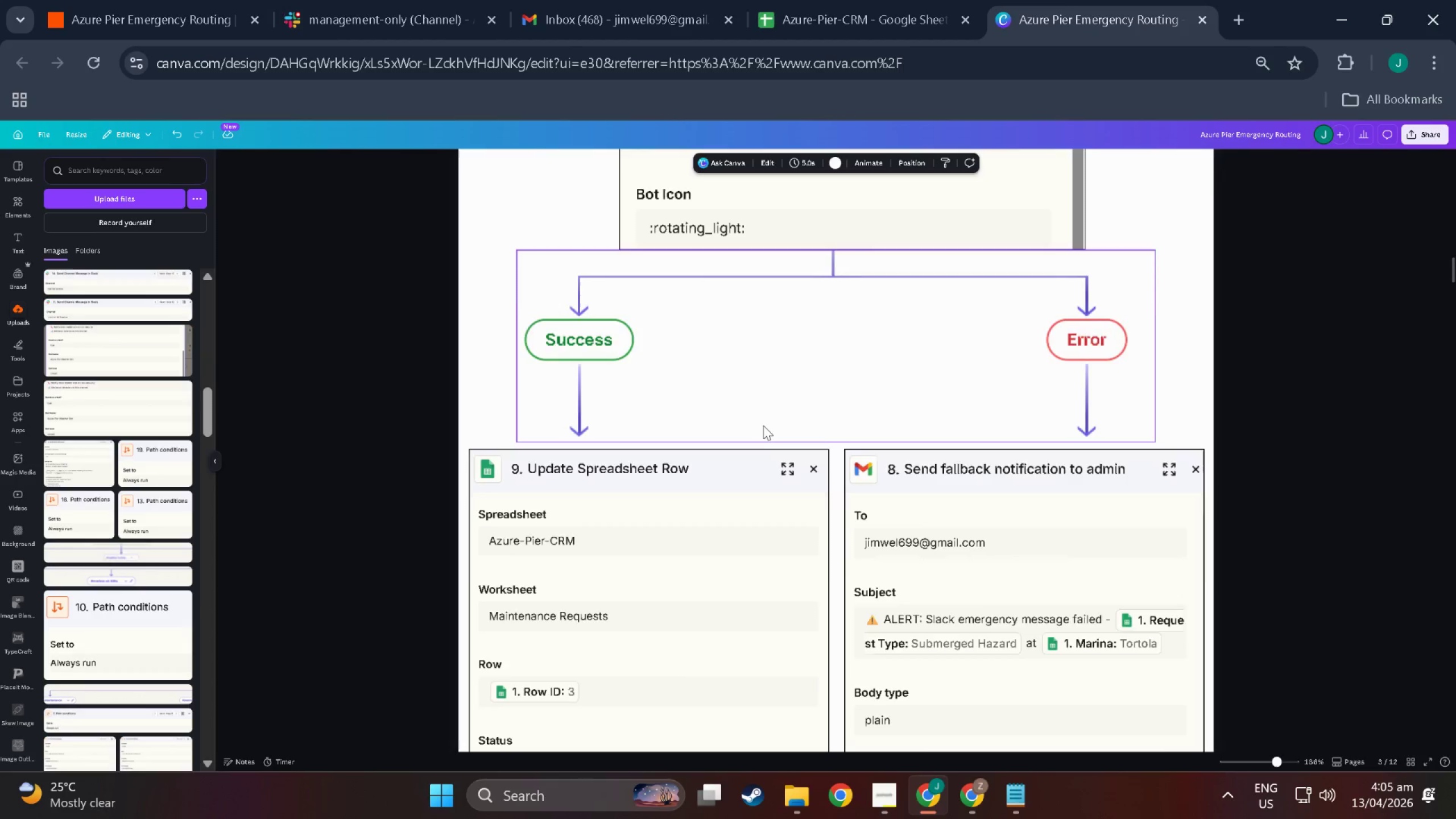 
scroll: coordinate [787, 593], scroll_direction: up, amount: 78.0
 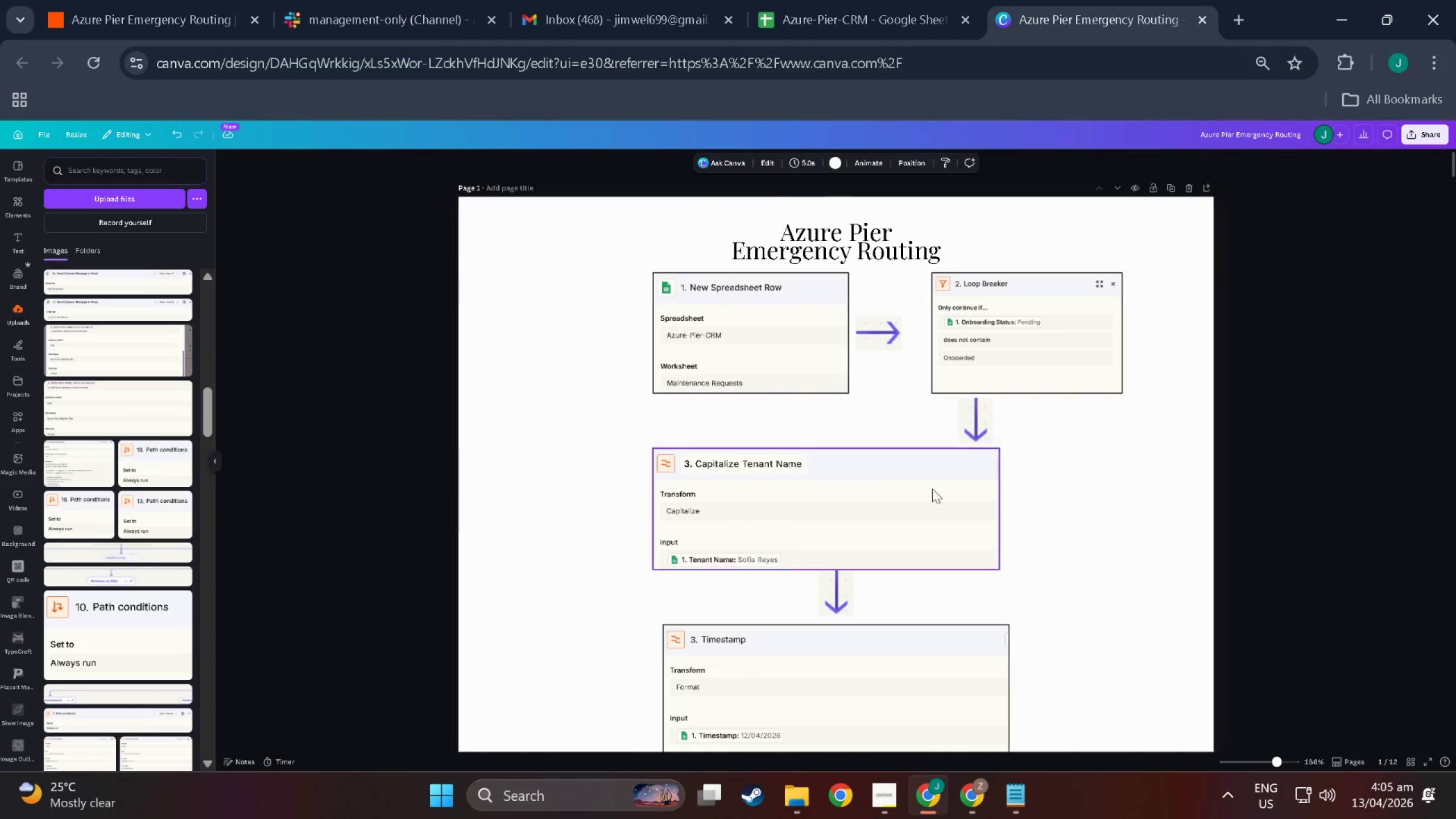 
scroll: coordinate [921, 522], scroll_direction: down, amount: 10.0
 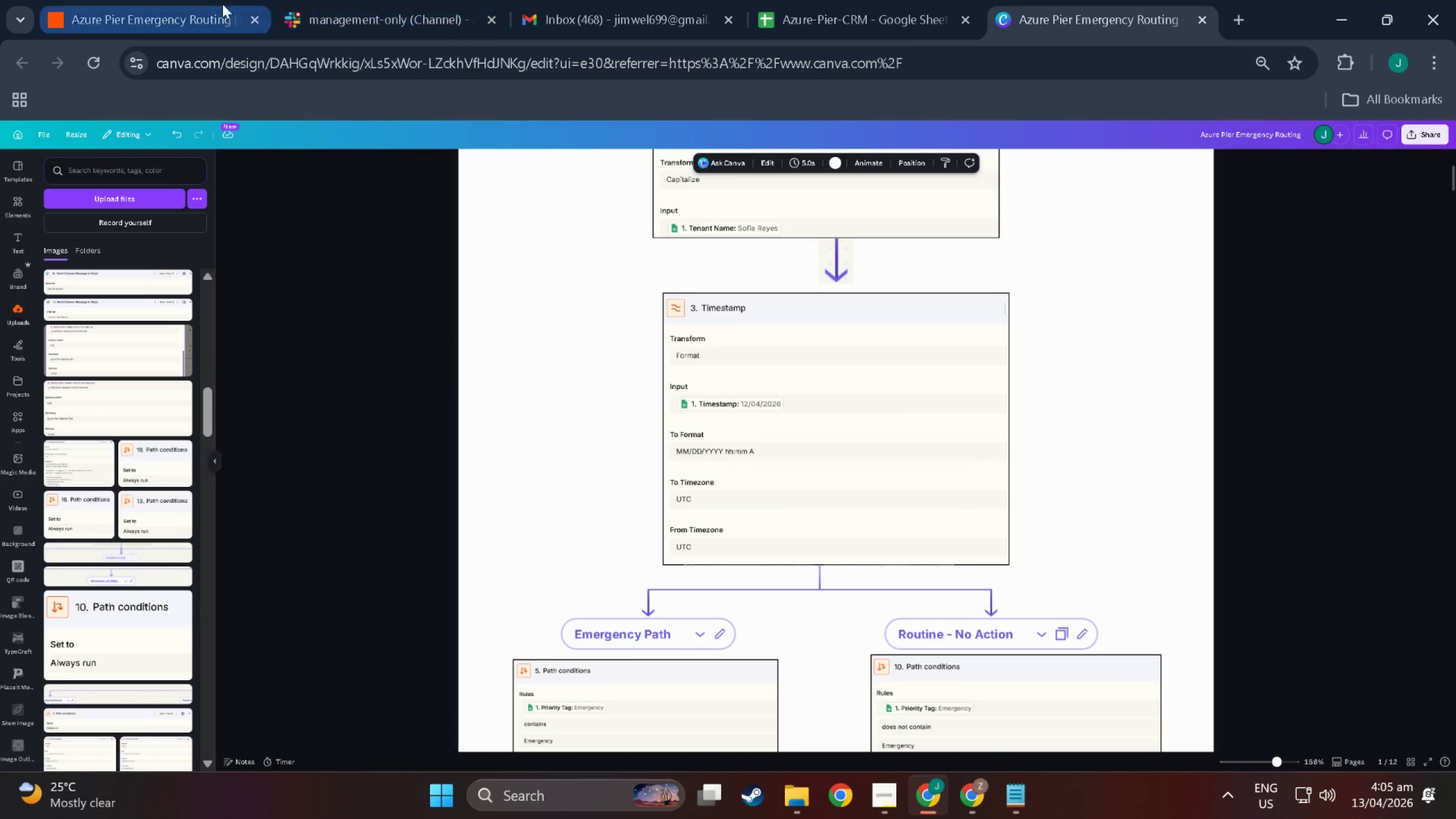 
left_click([205, 2])
 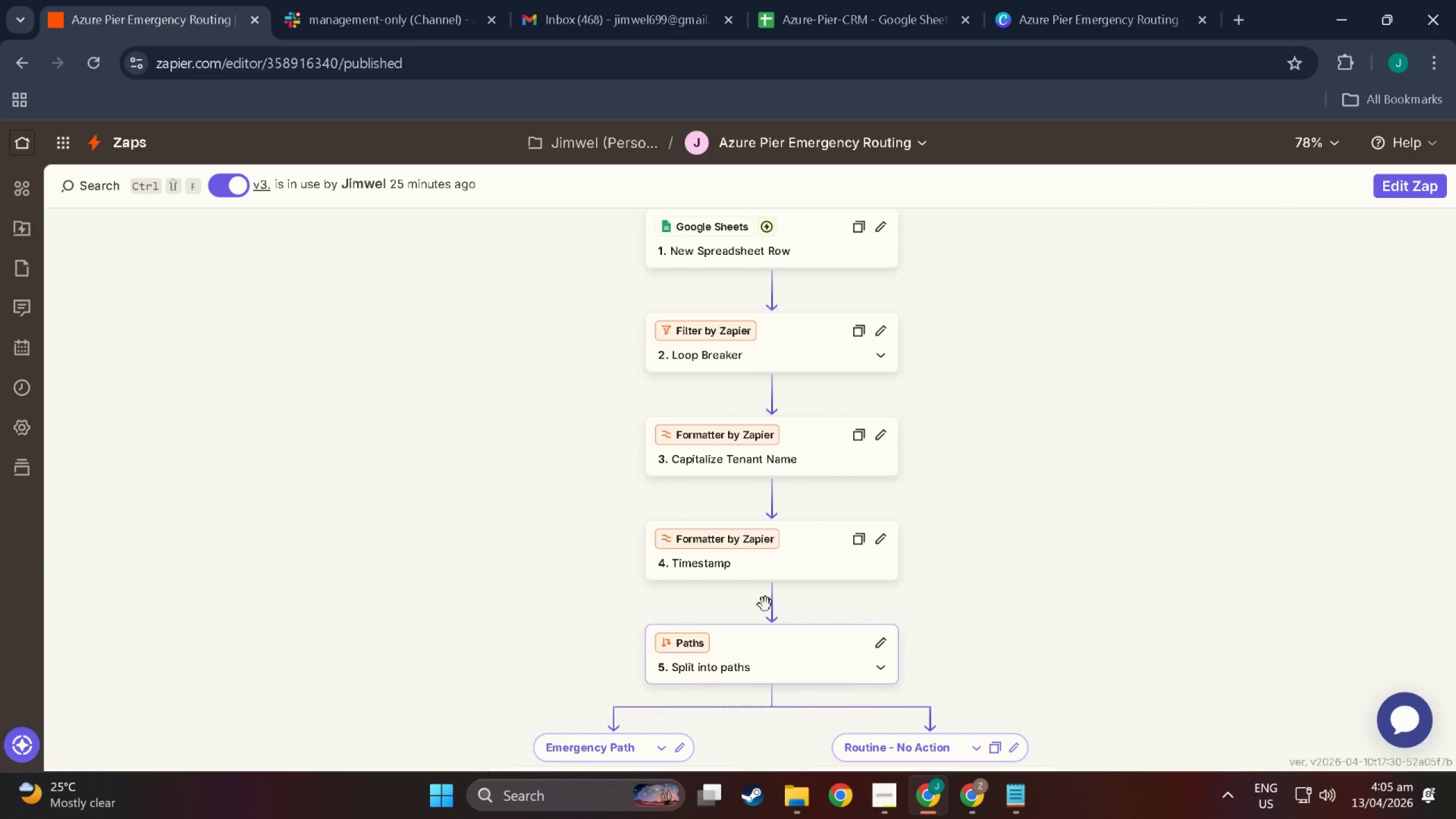 
key(Meta+MetaLeft)
 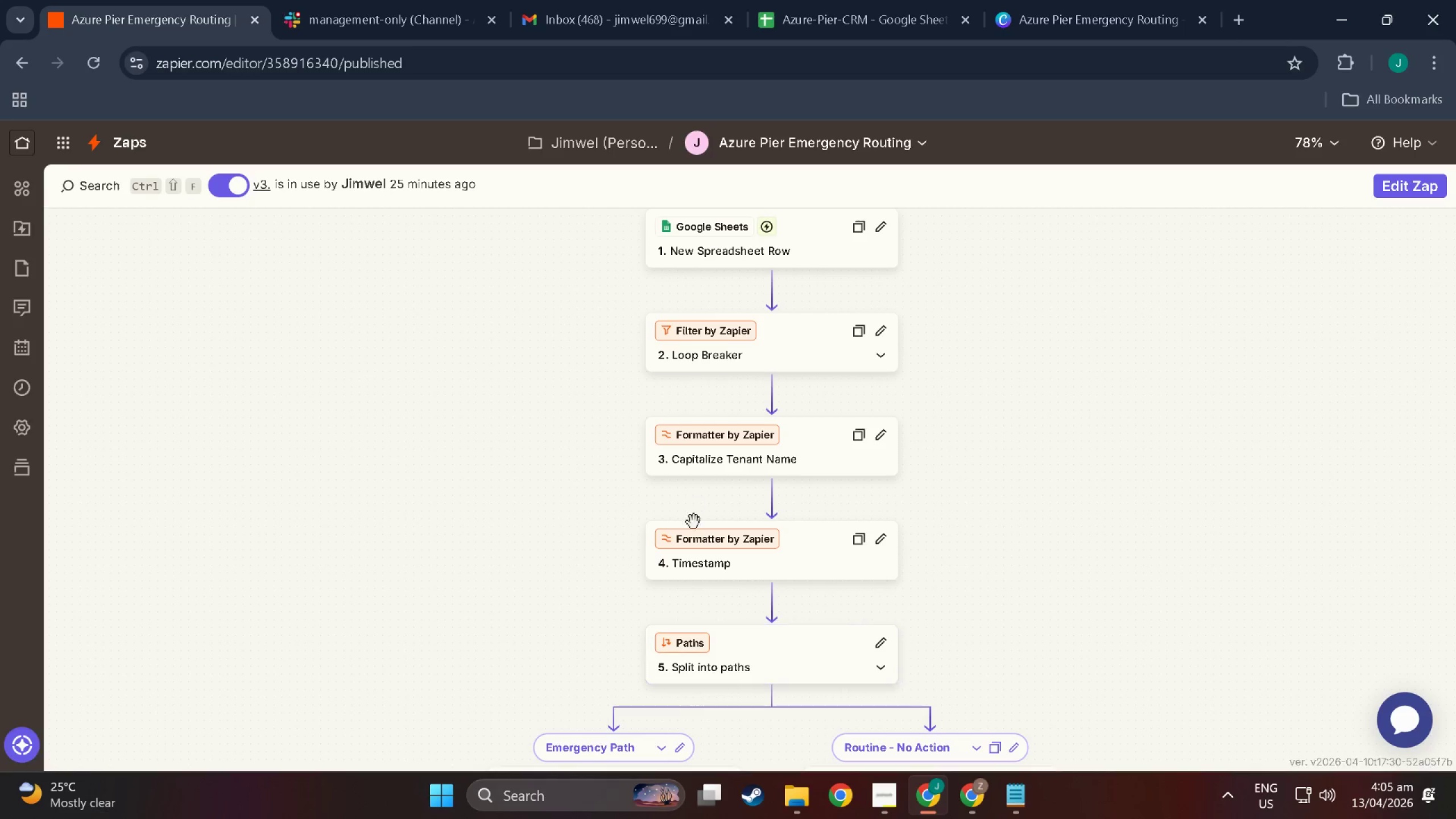 
key(Meta+Shift+ShiftLeft)
 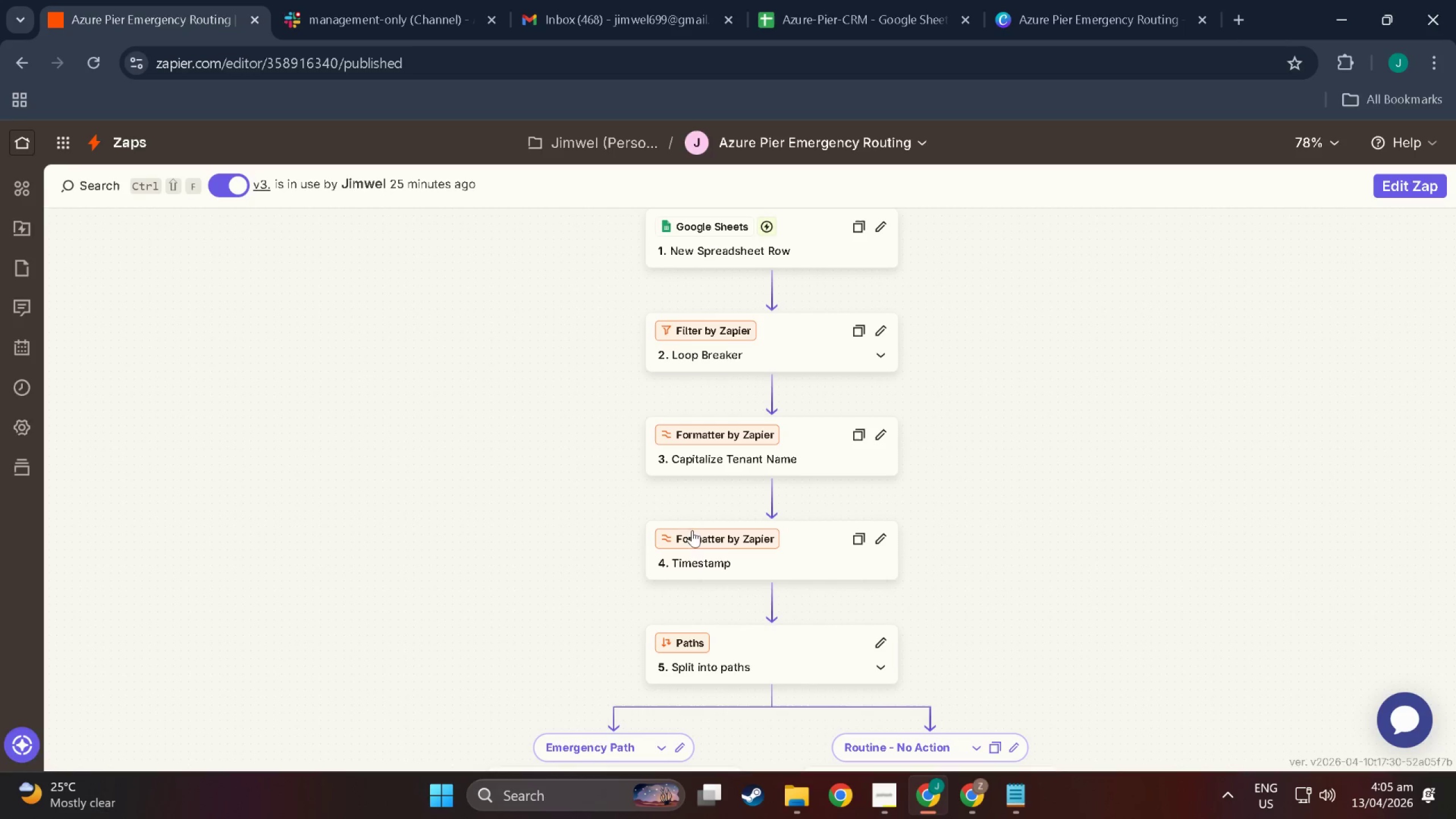 
key(Meta+Shift+S)
 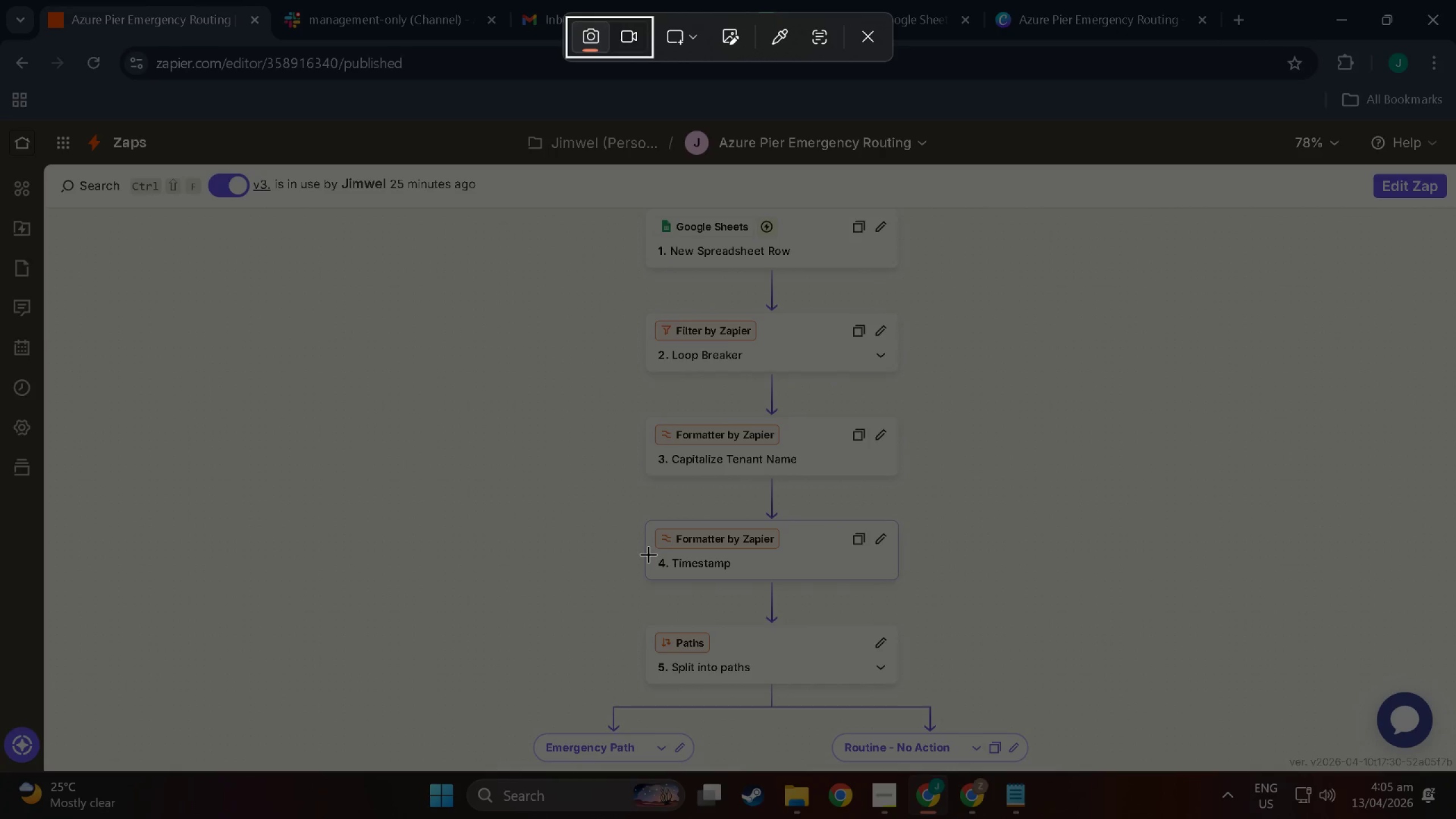 
left_click_drag(start_coordinate=[649, 552], to_coordinate=[898, 574])
 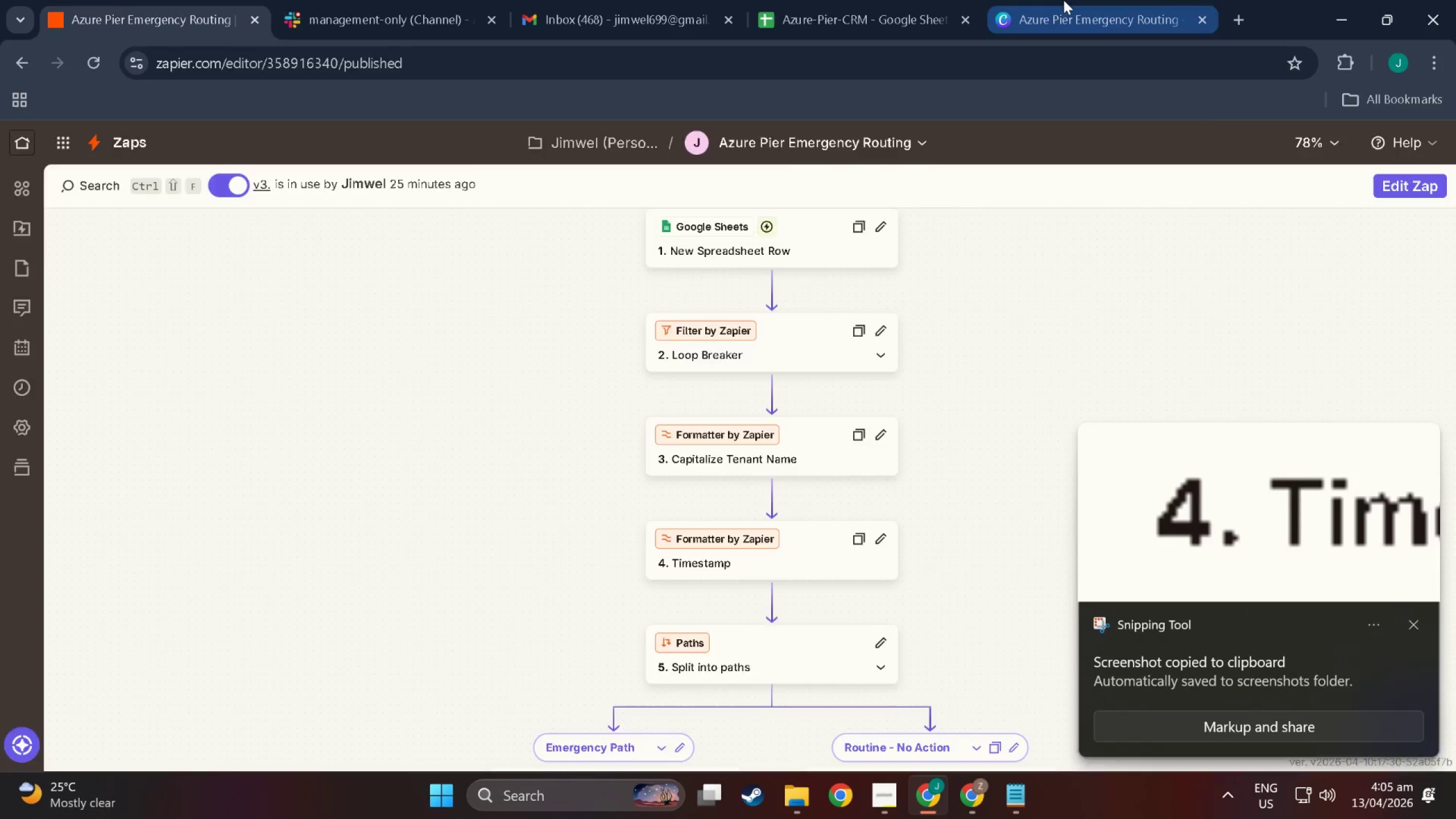 
left_click([1064, 0])
 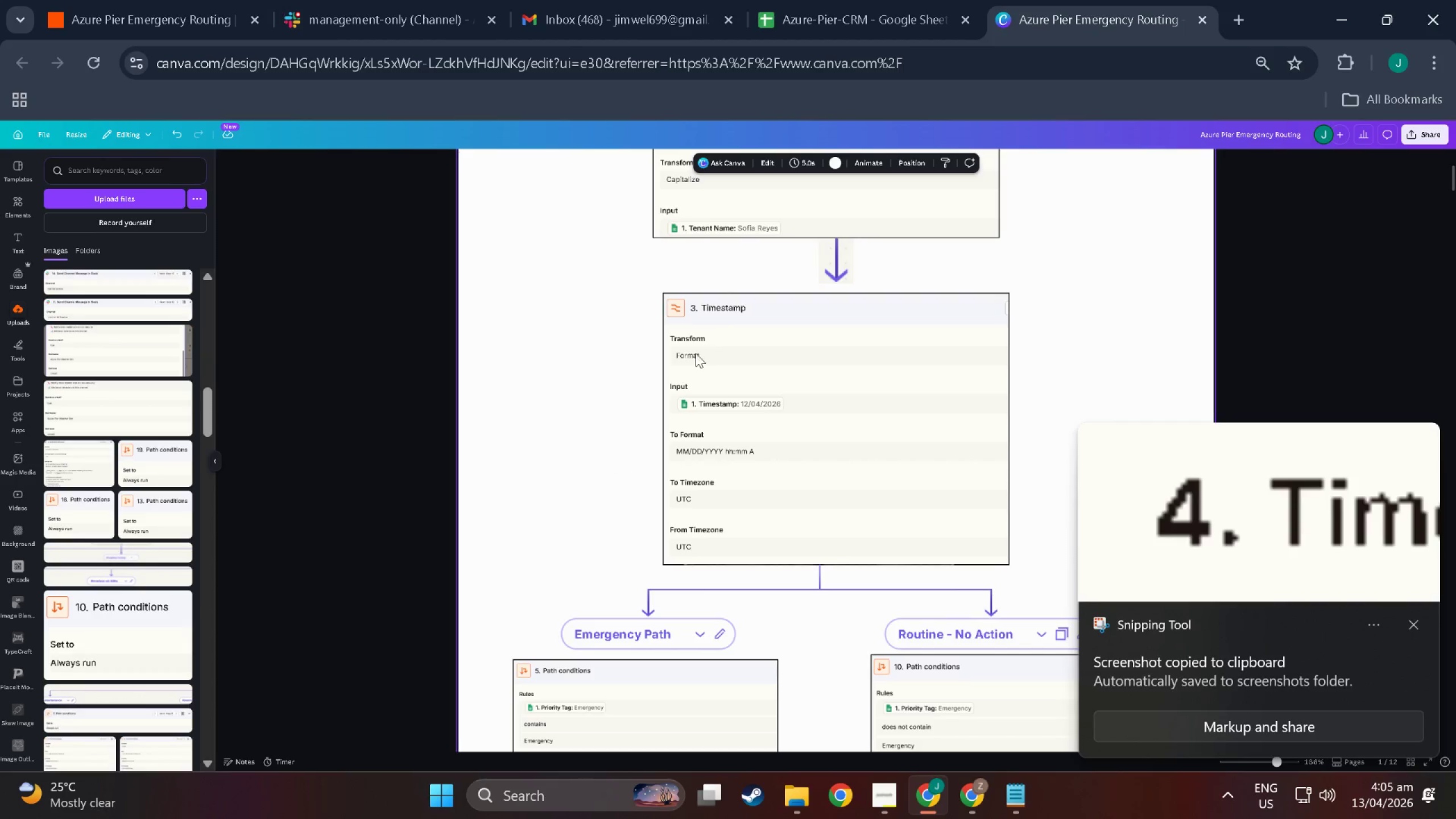 
key(Control+V)
 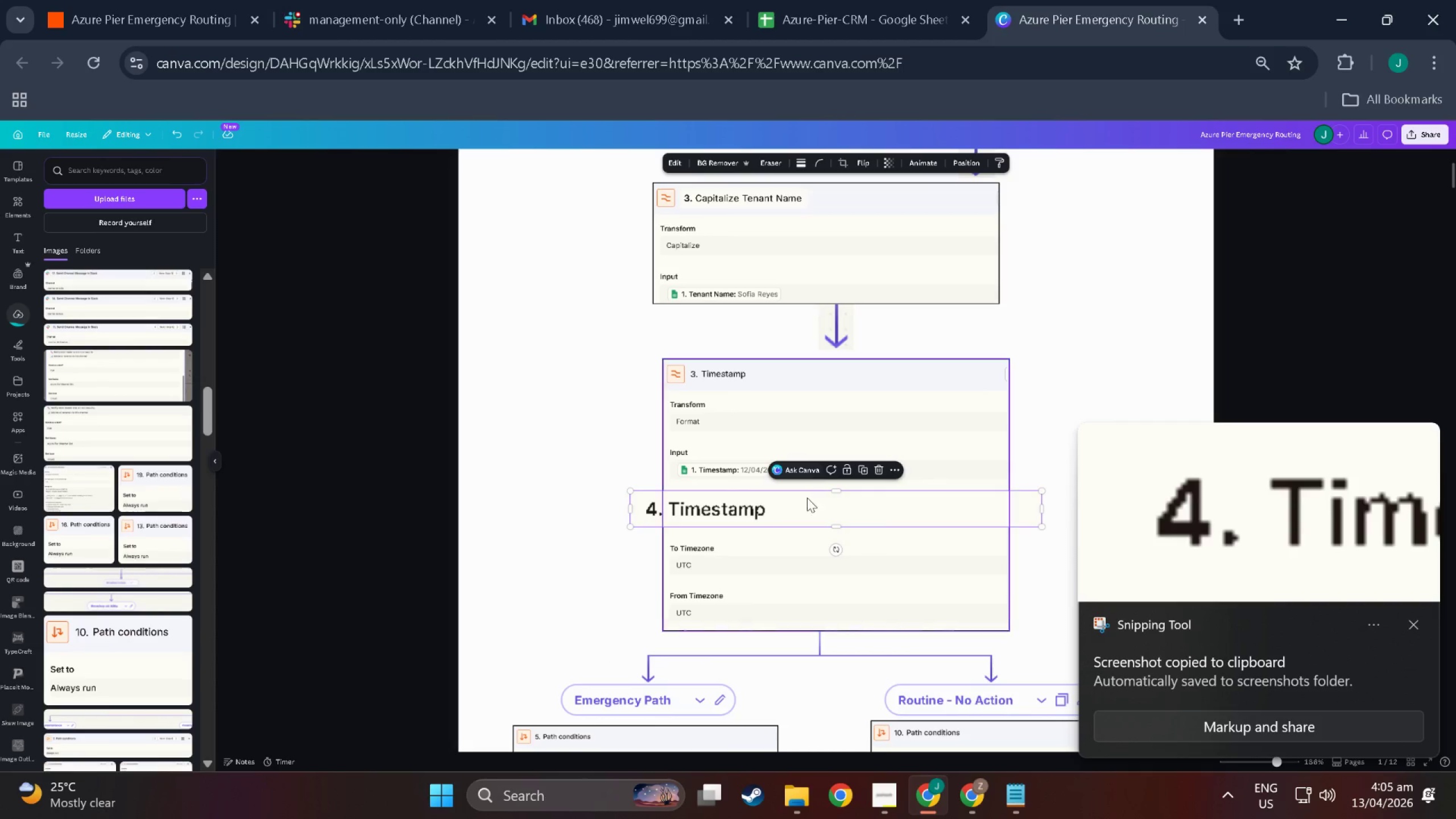 
scroll: coordinate [727, 321], scroll_direction: up, amount: 2.0
 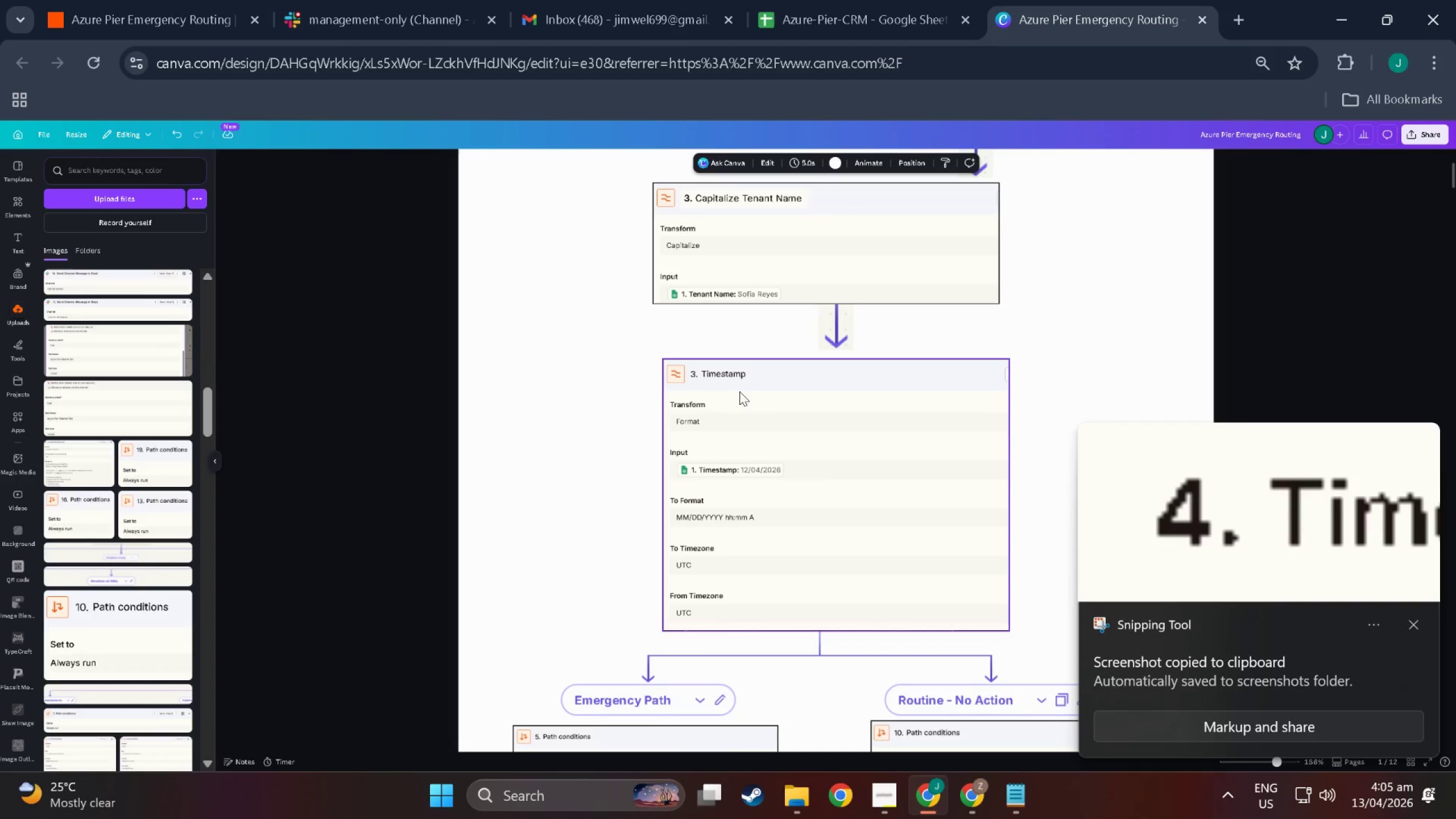 
left_click_drag(start_coordinate=[797, 511], to_coordinate=[853, 380])
 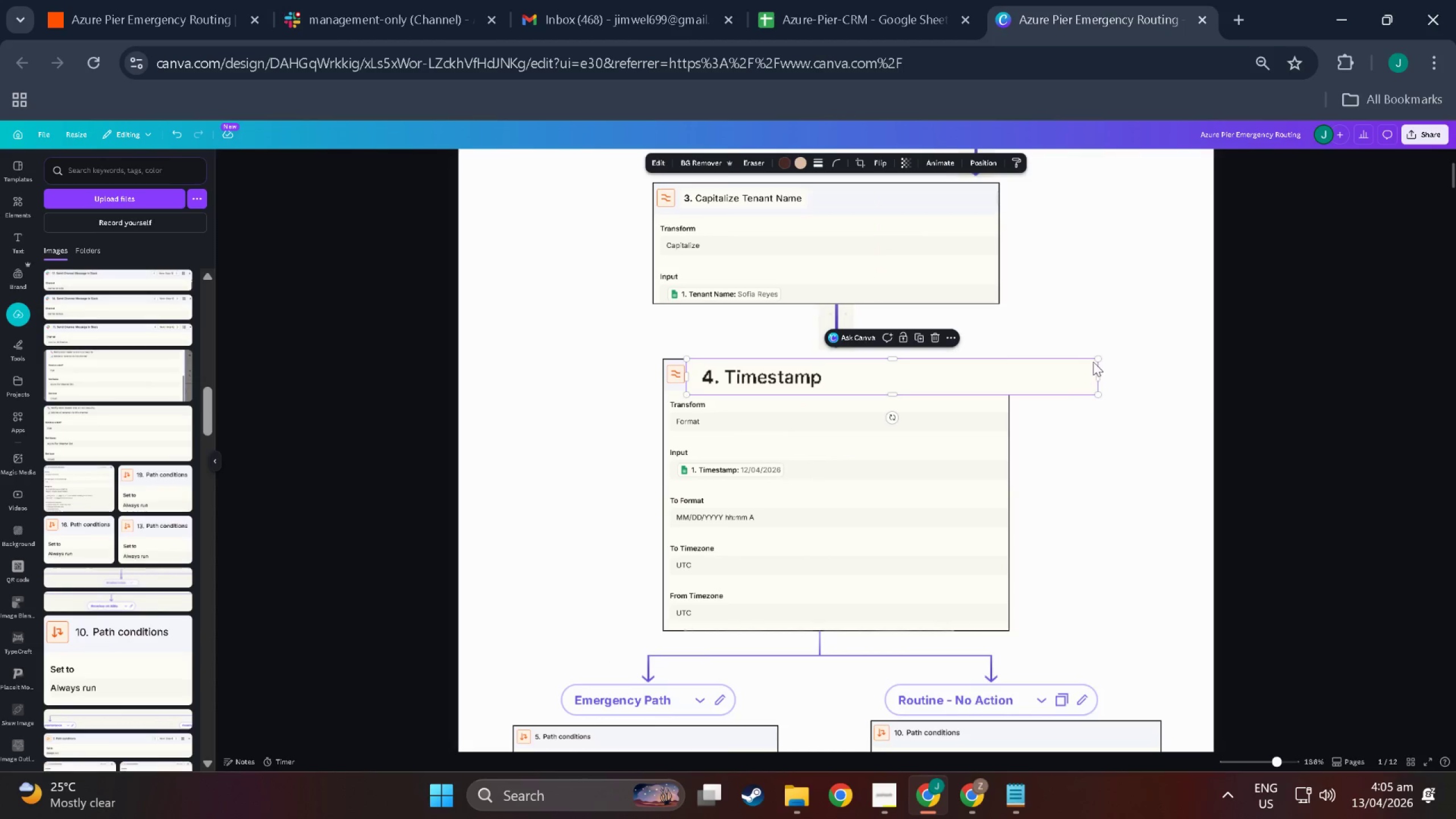 
left_click_drag(start_coordinate=[1094, 361], to_coordinate=[1090, 361])
 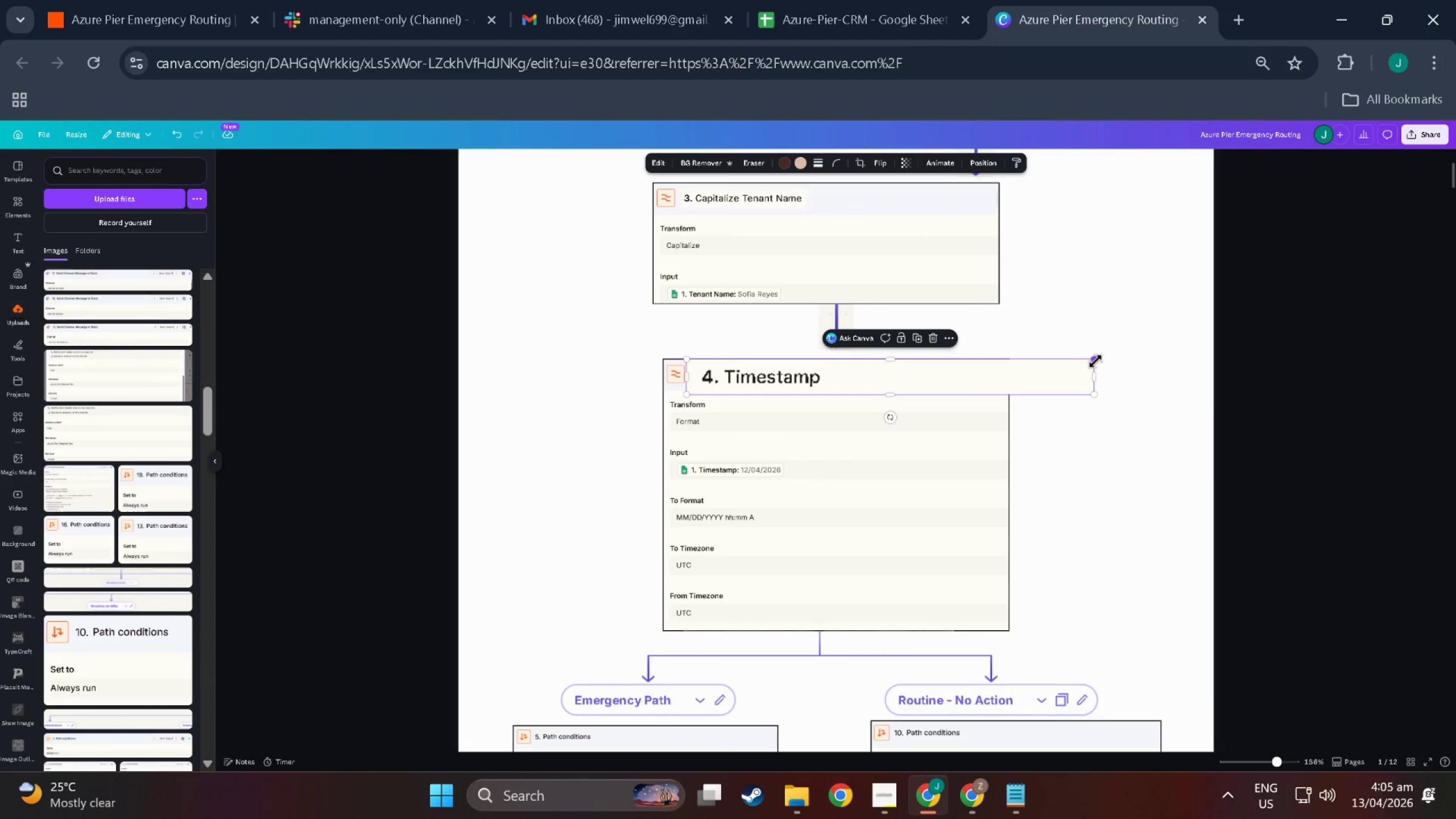 
left_click_drag(start_coordinate=[1095, 361], to_coordinate=[929, 383])
 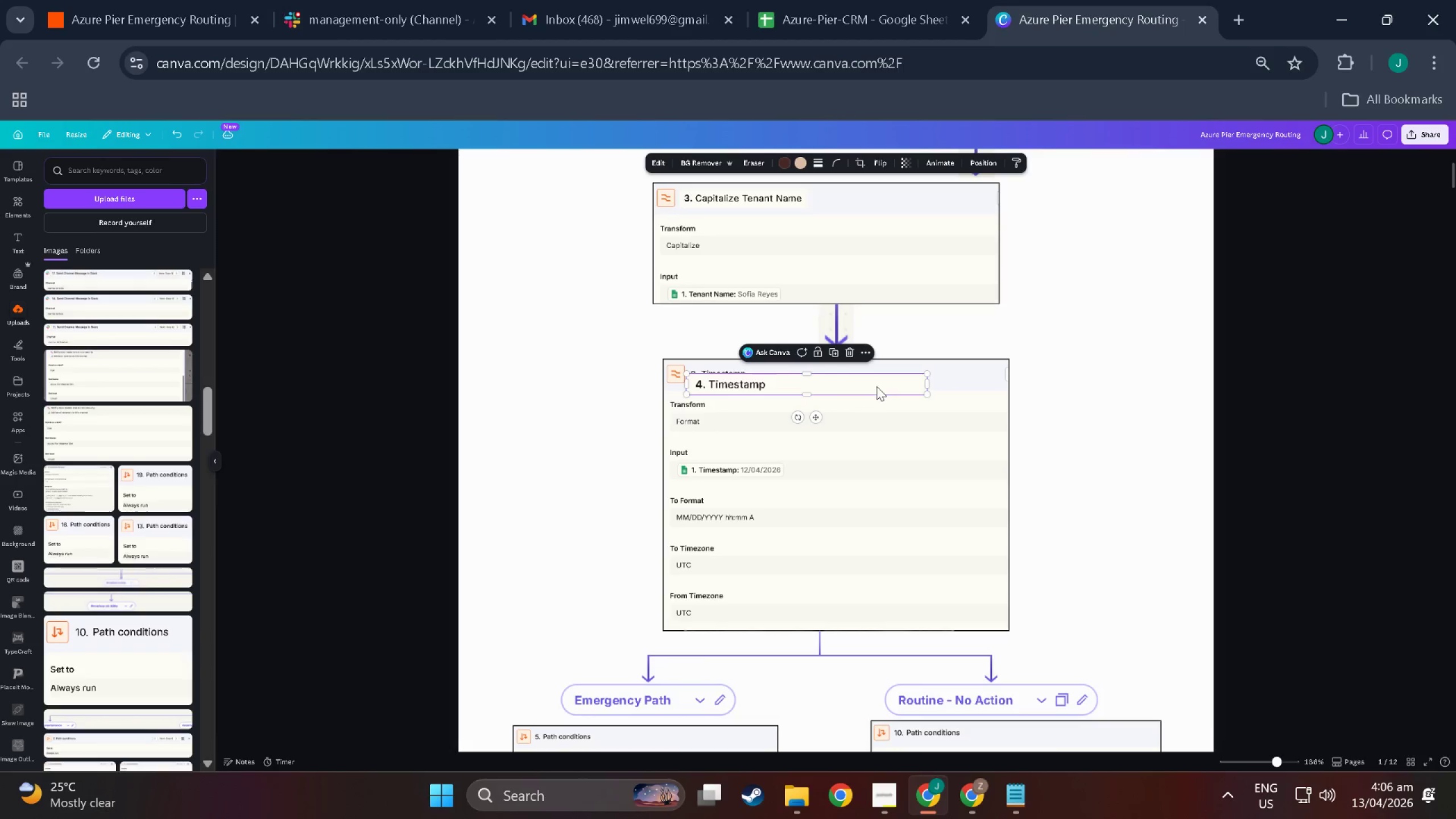 
left_click_drag(start_coordinate=[876, 386], to_coordinate=[876, 378])
 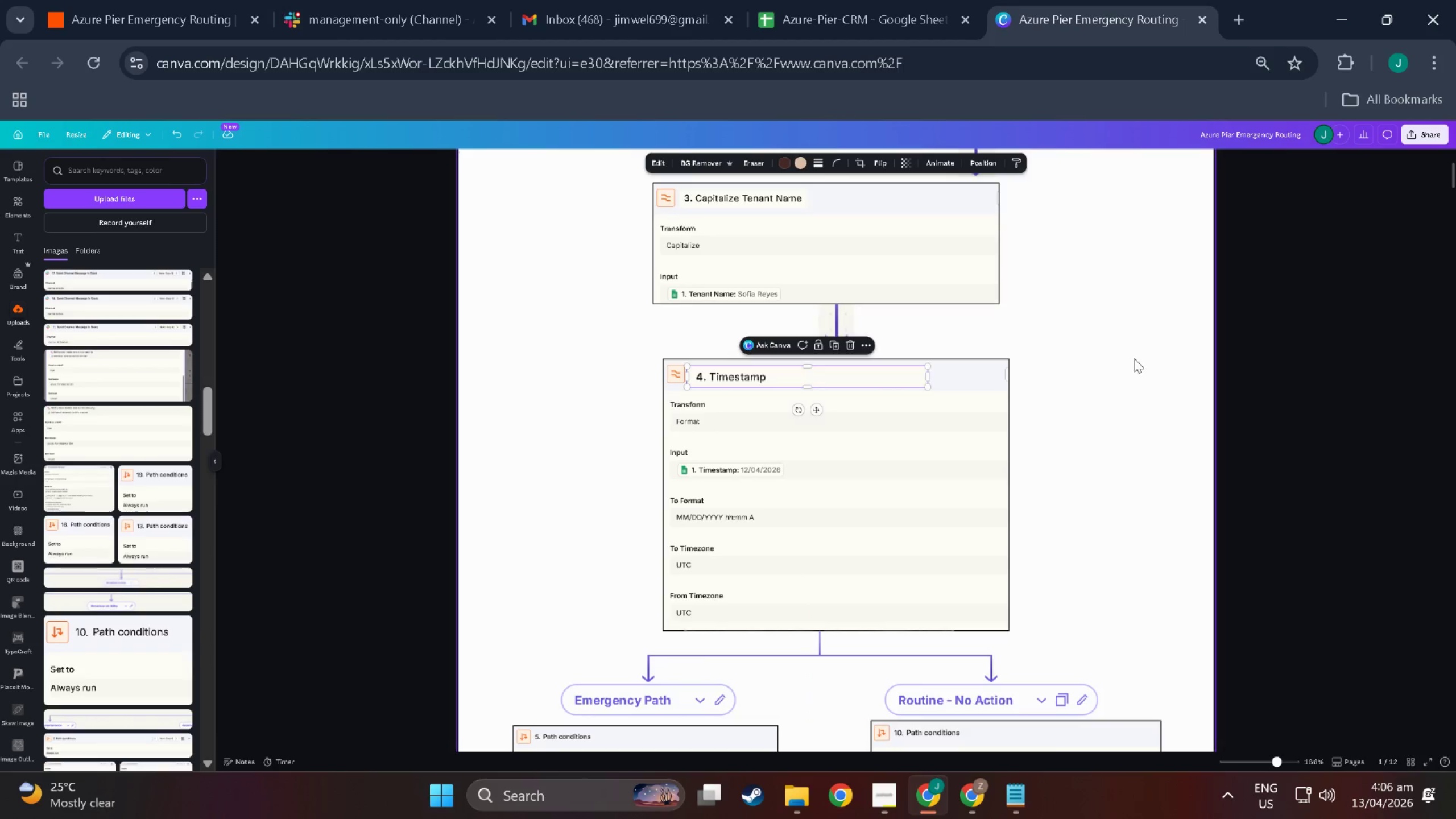 
left_click([1134, 358])
 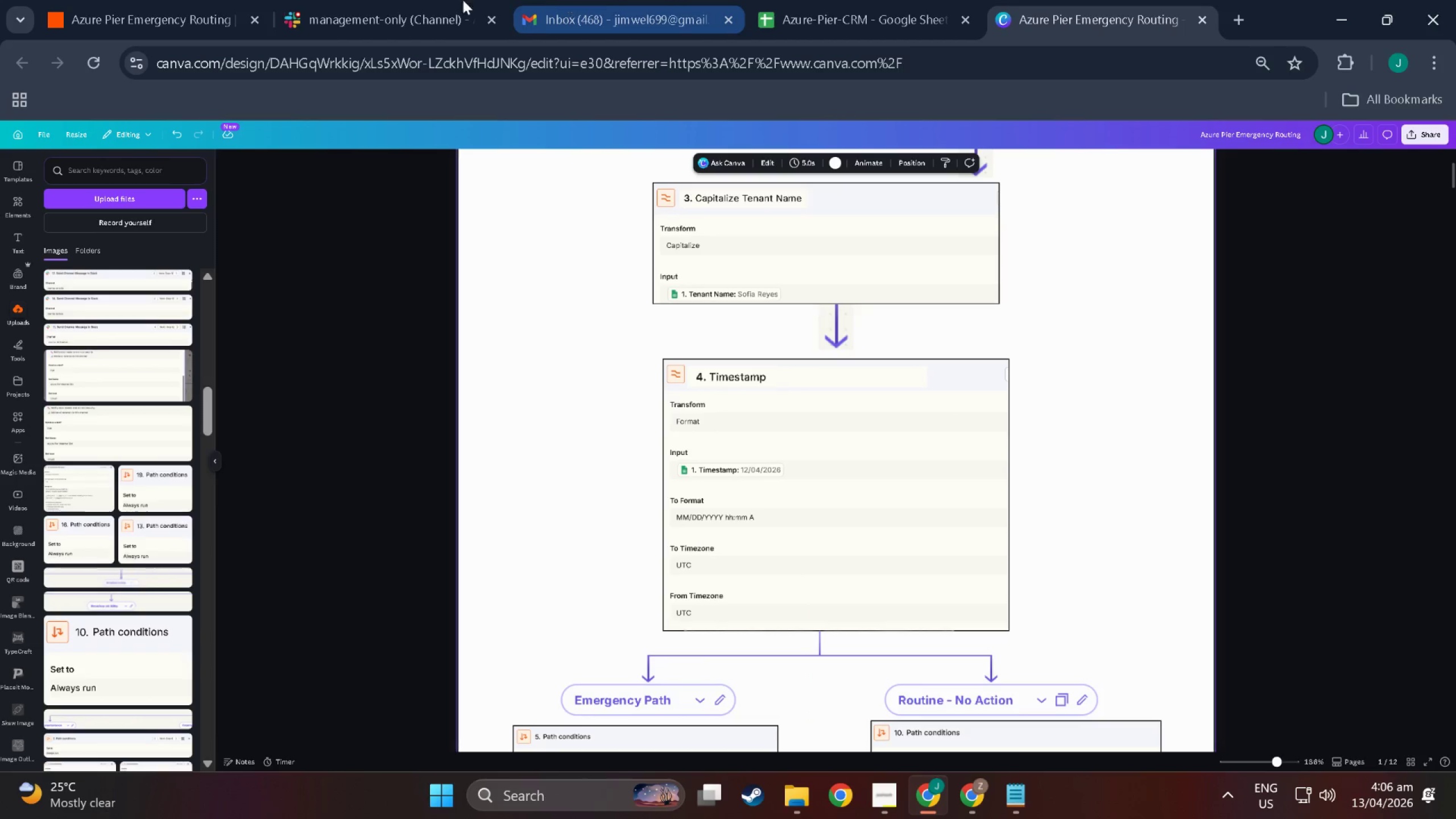 
left_click([125, 0])
 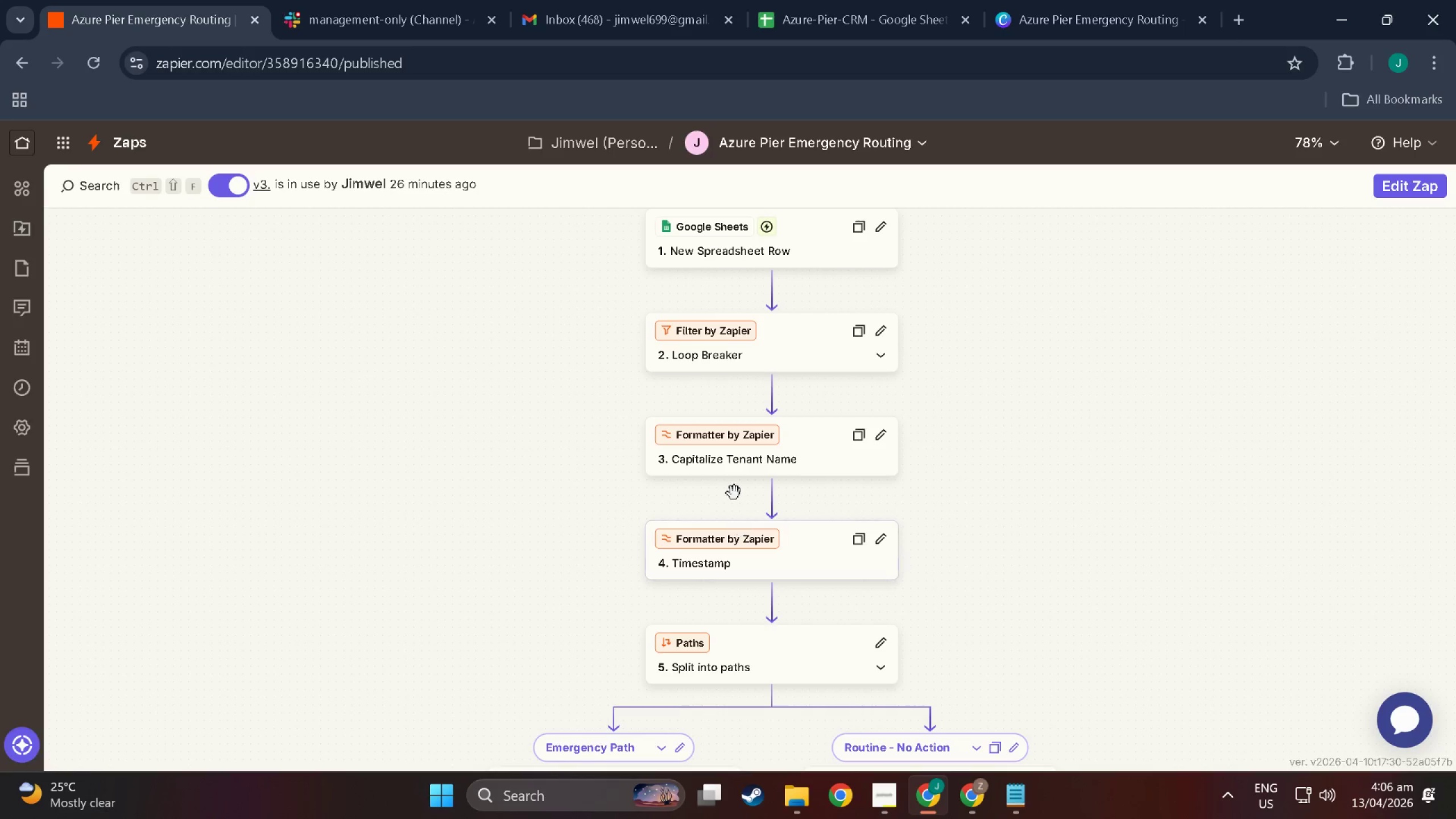 
key(Meta+MetaLeft)
 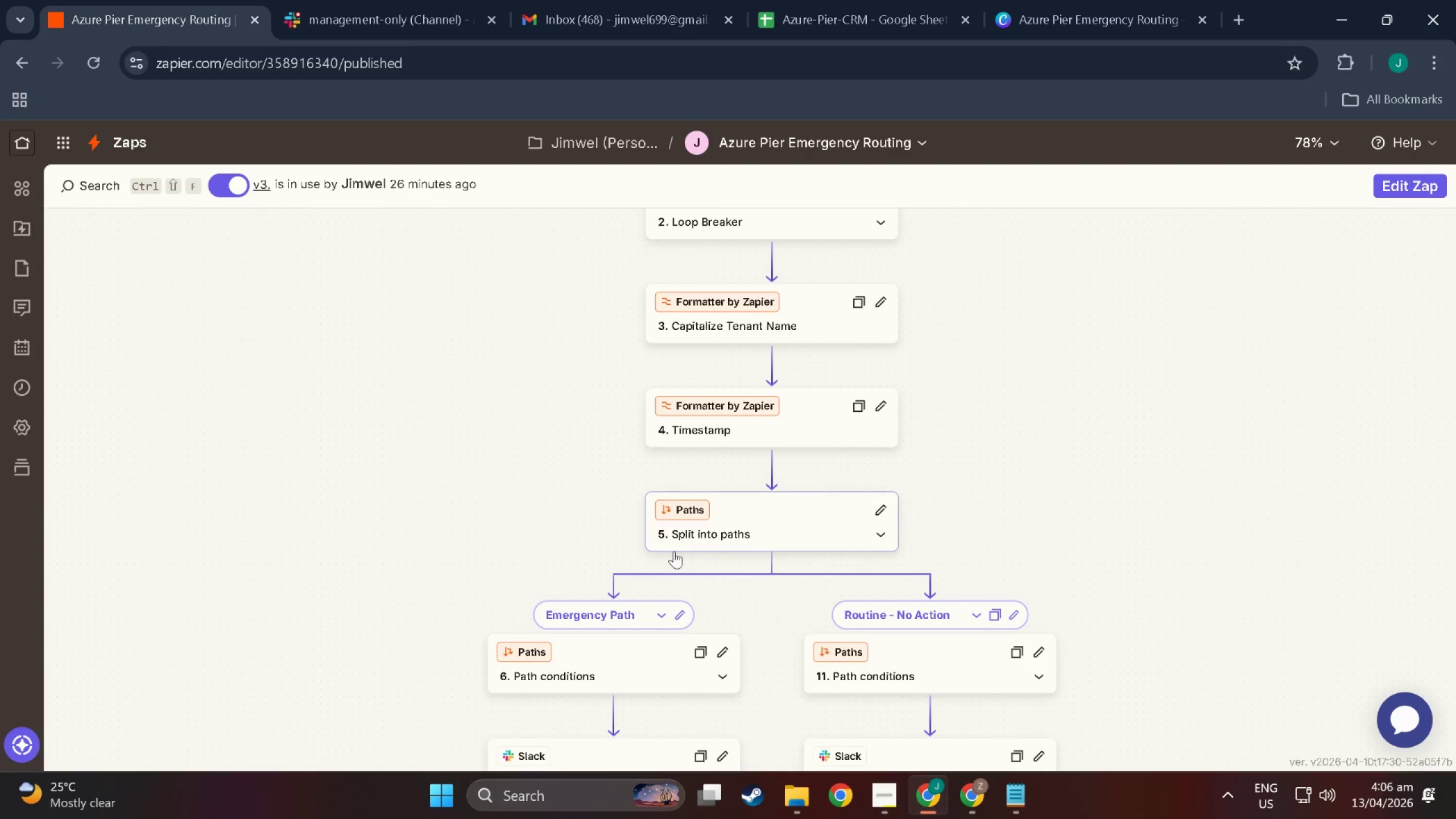 
key(Meta+Shift+ShiftLeft)
 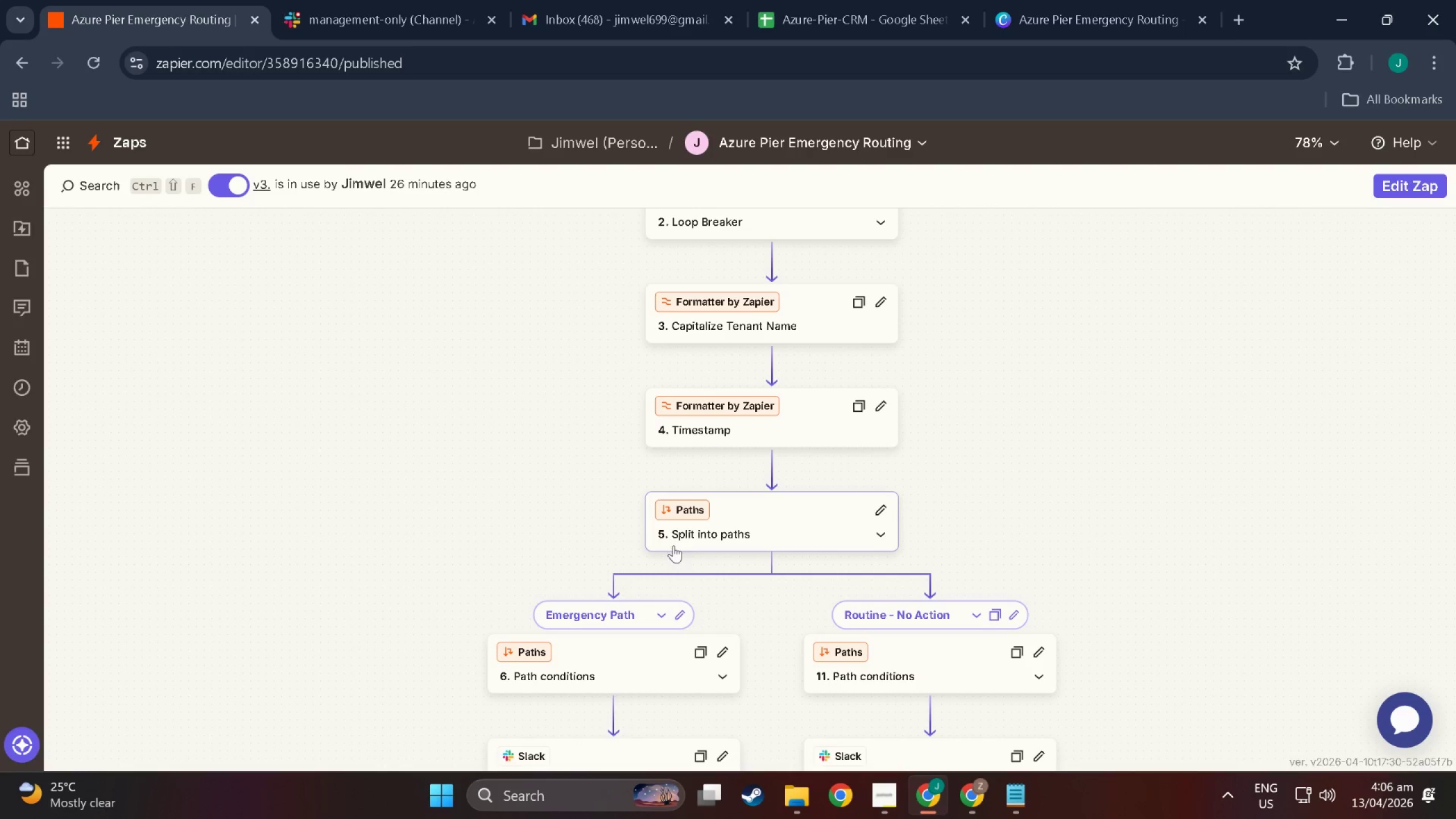 
key(Meta+Shift+S)
 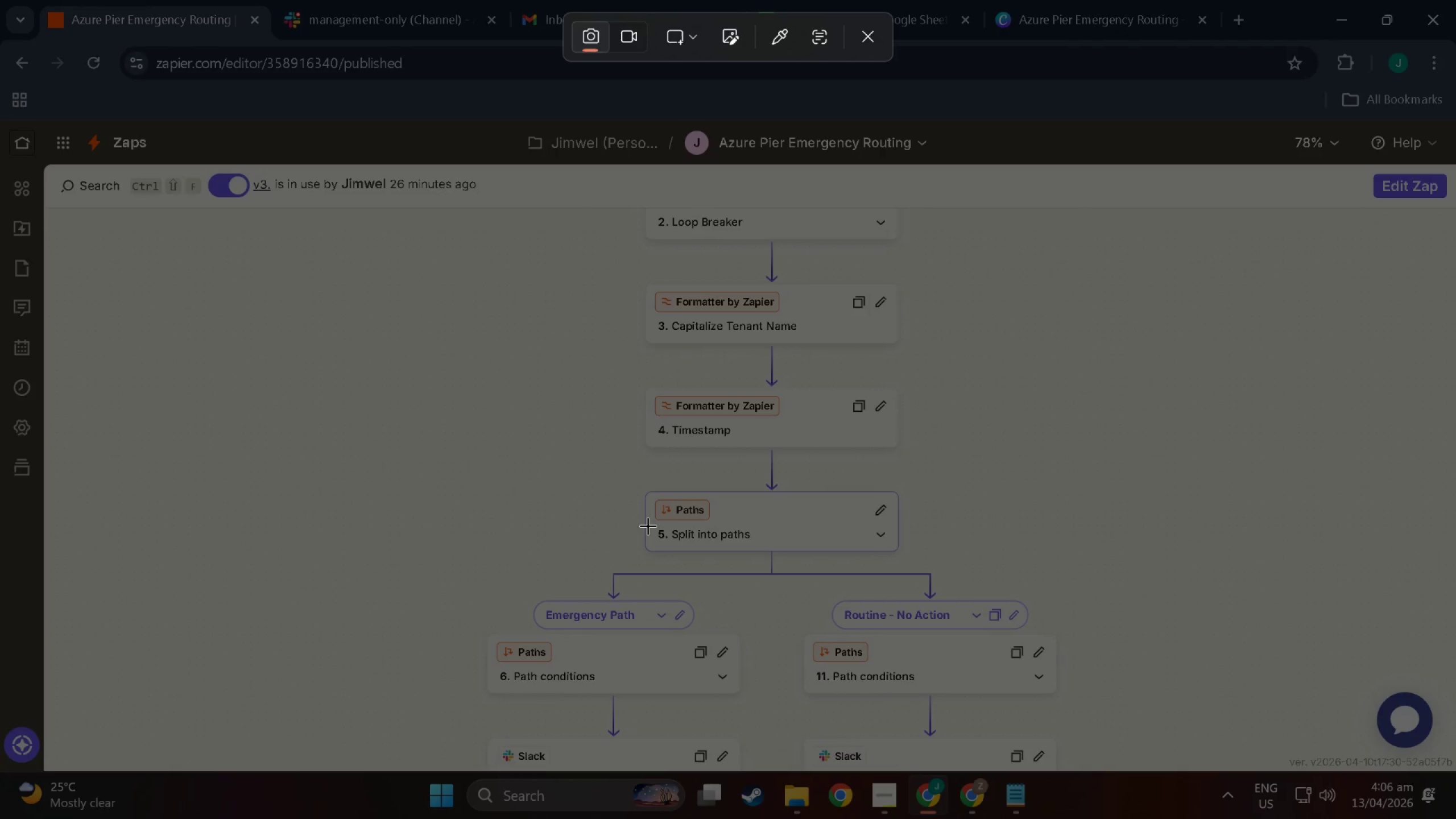 
scroll: coordinate [737, 532], scroll_direction: down, amount: 8.0
 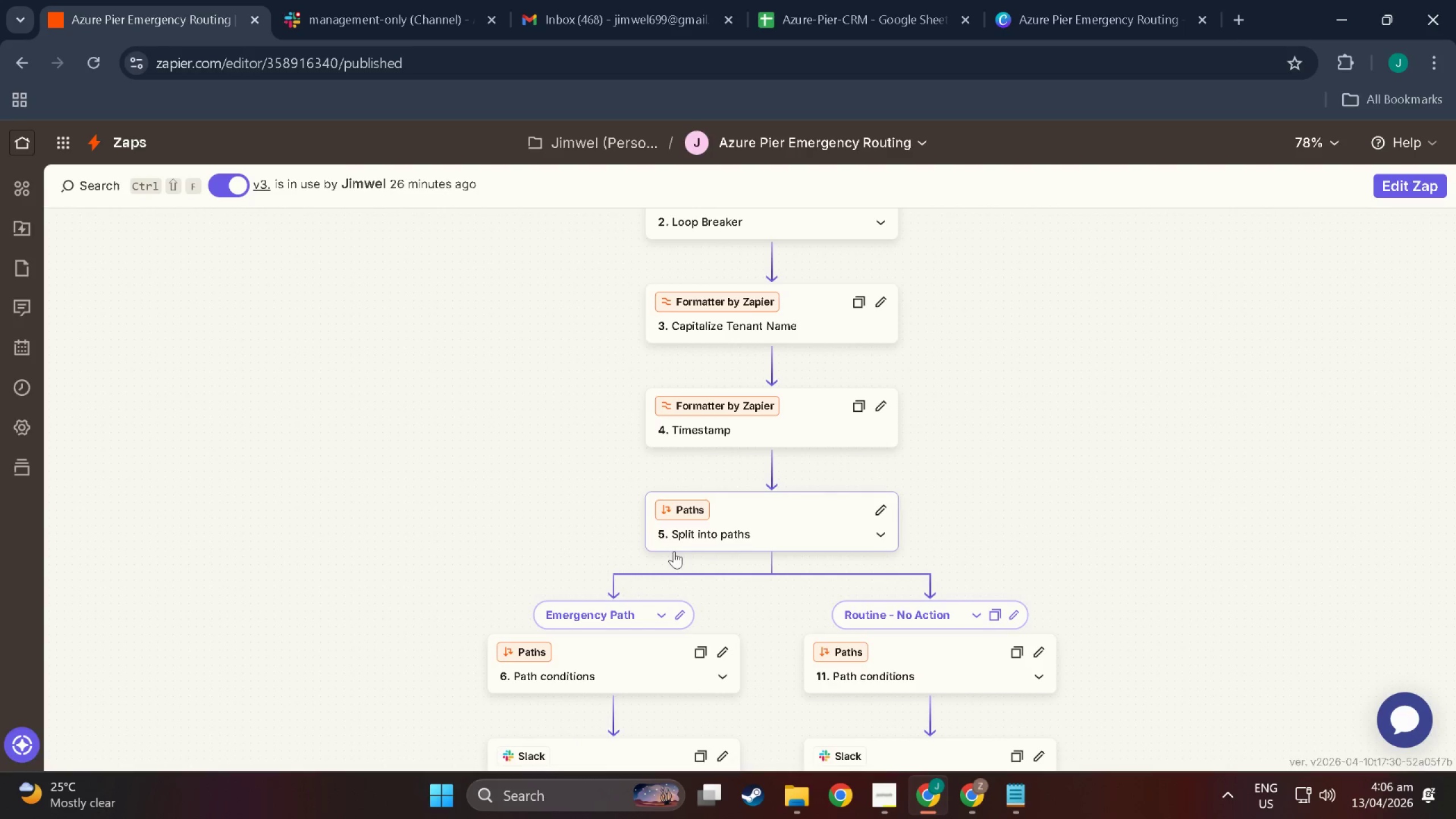 
left_click_drag(start_coordinate=[648, 526], to_coordinate=[893, 545])
 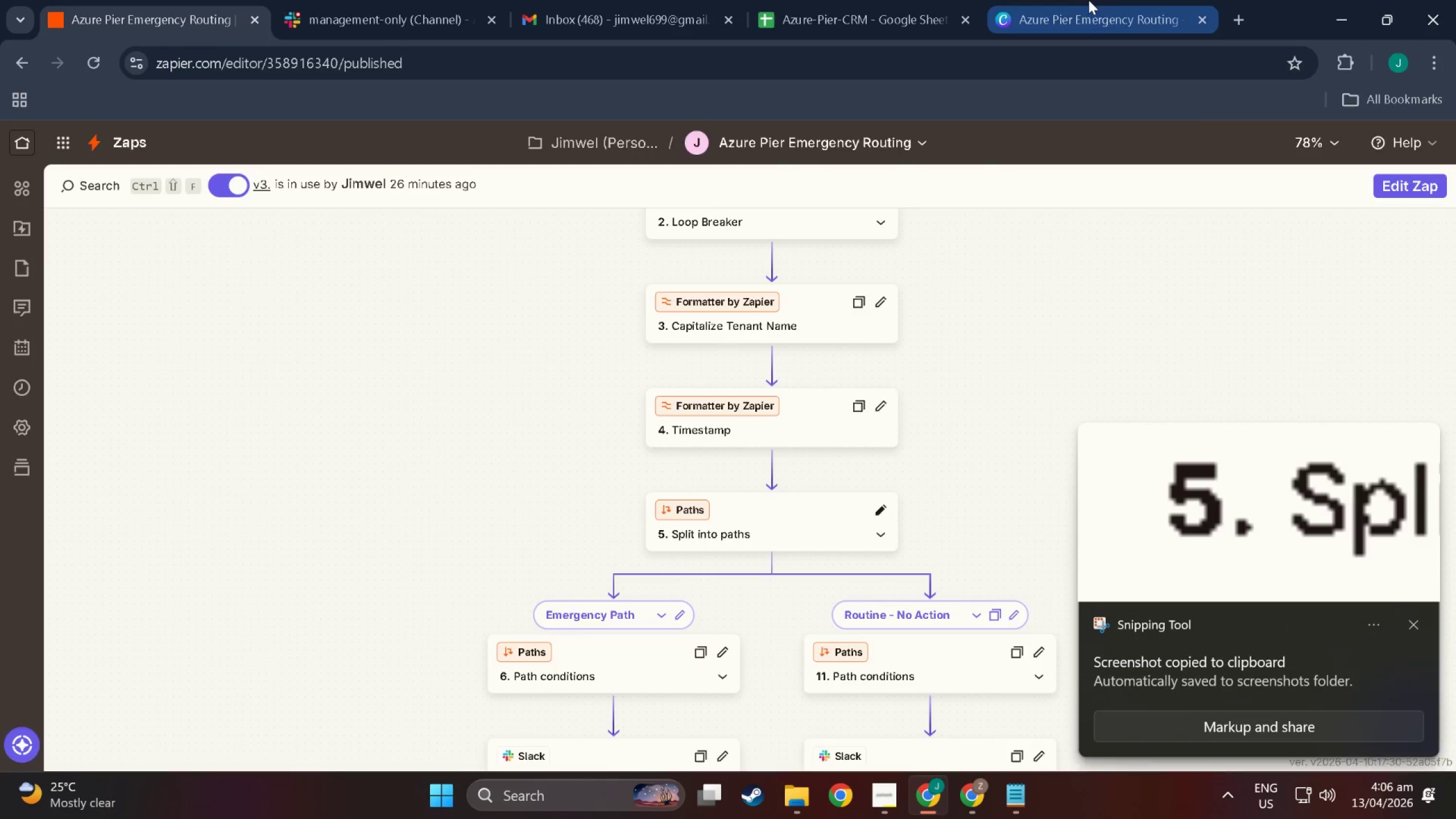 
left_click([1089, 0])
 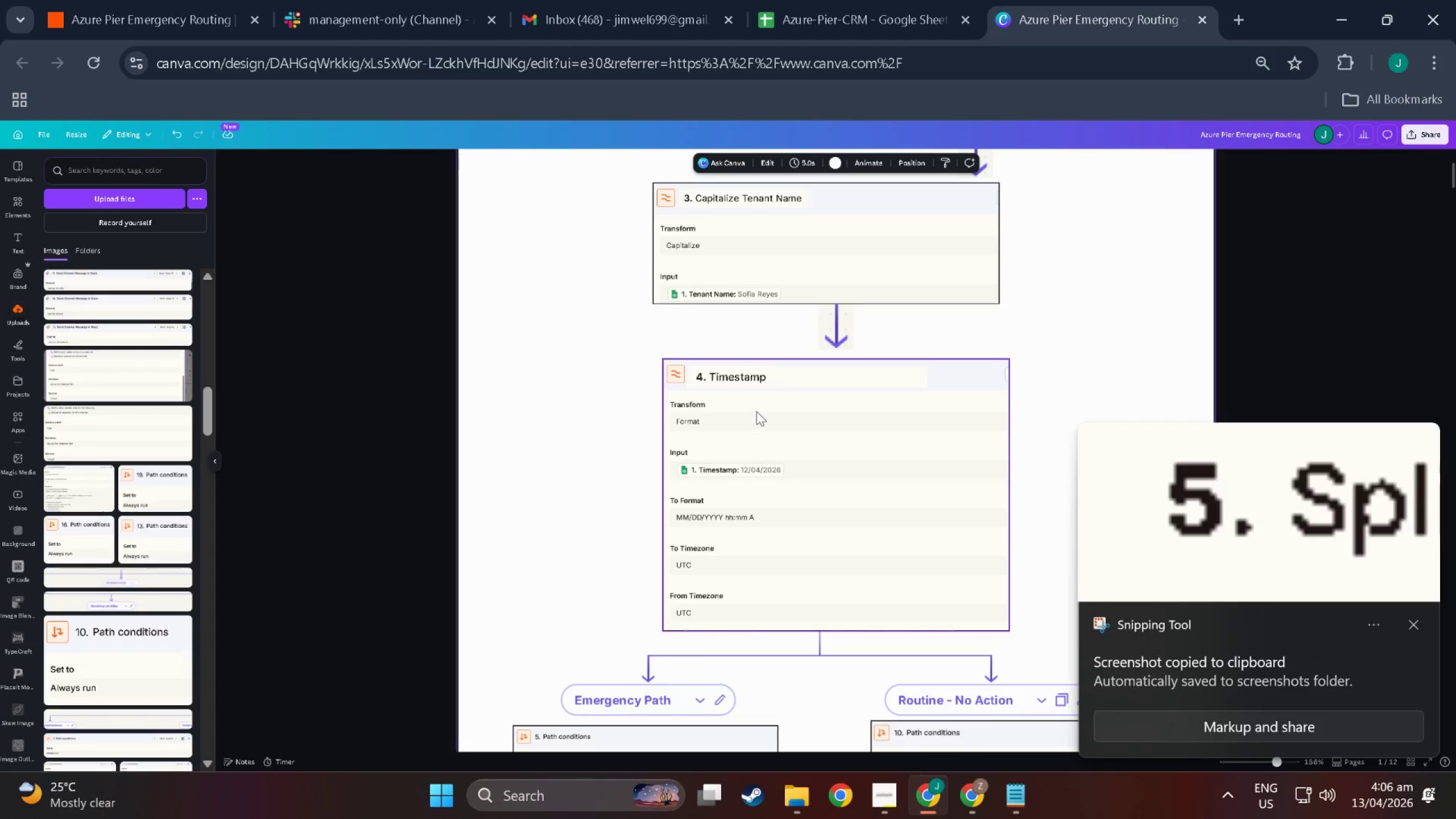 
scroll: coordinate [693, 516], scroll_direction: down, amount: 6.0
 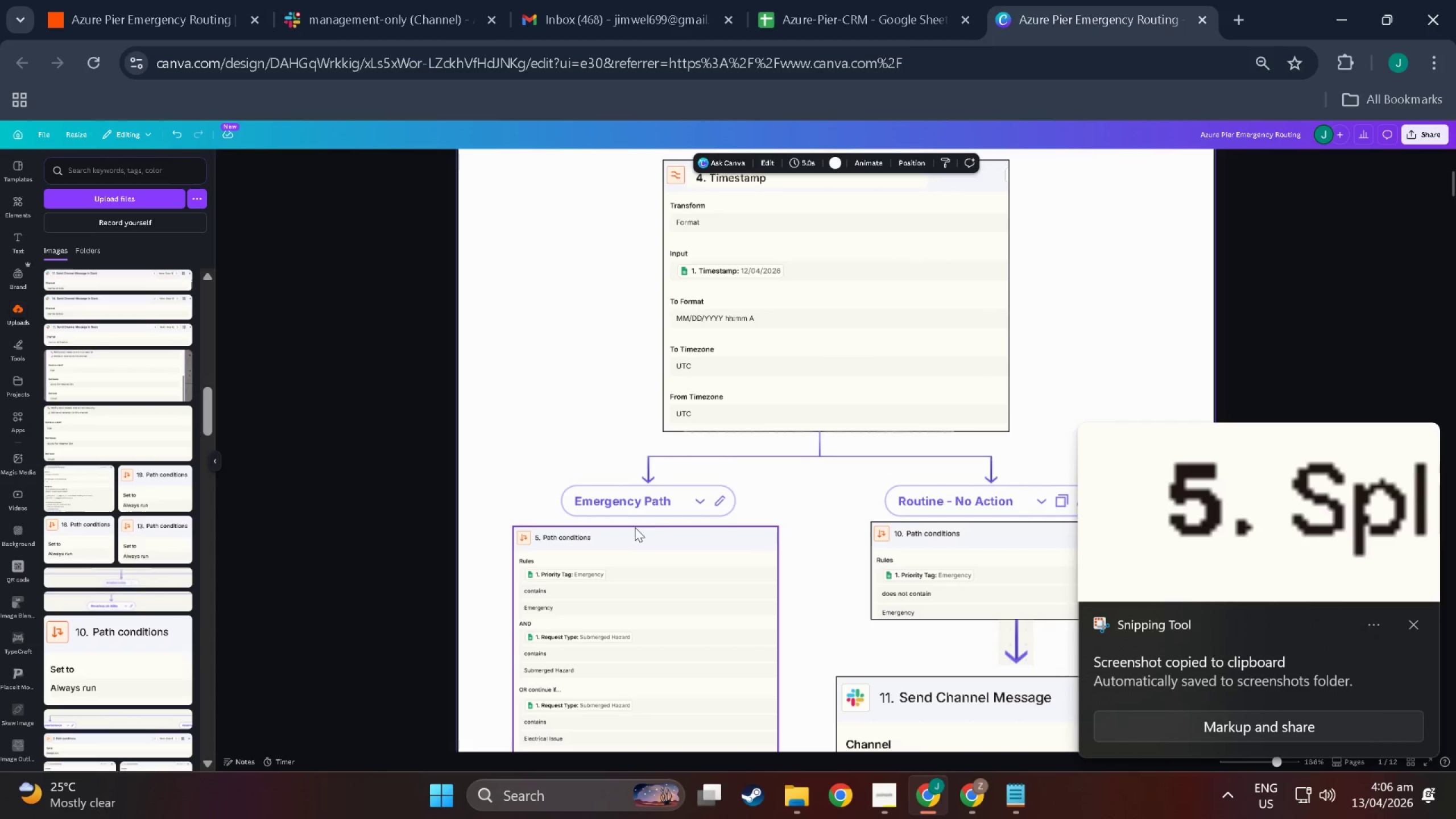 
key(Control+V)
 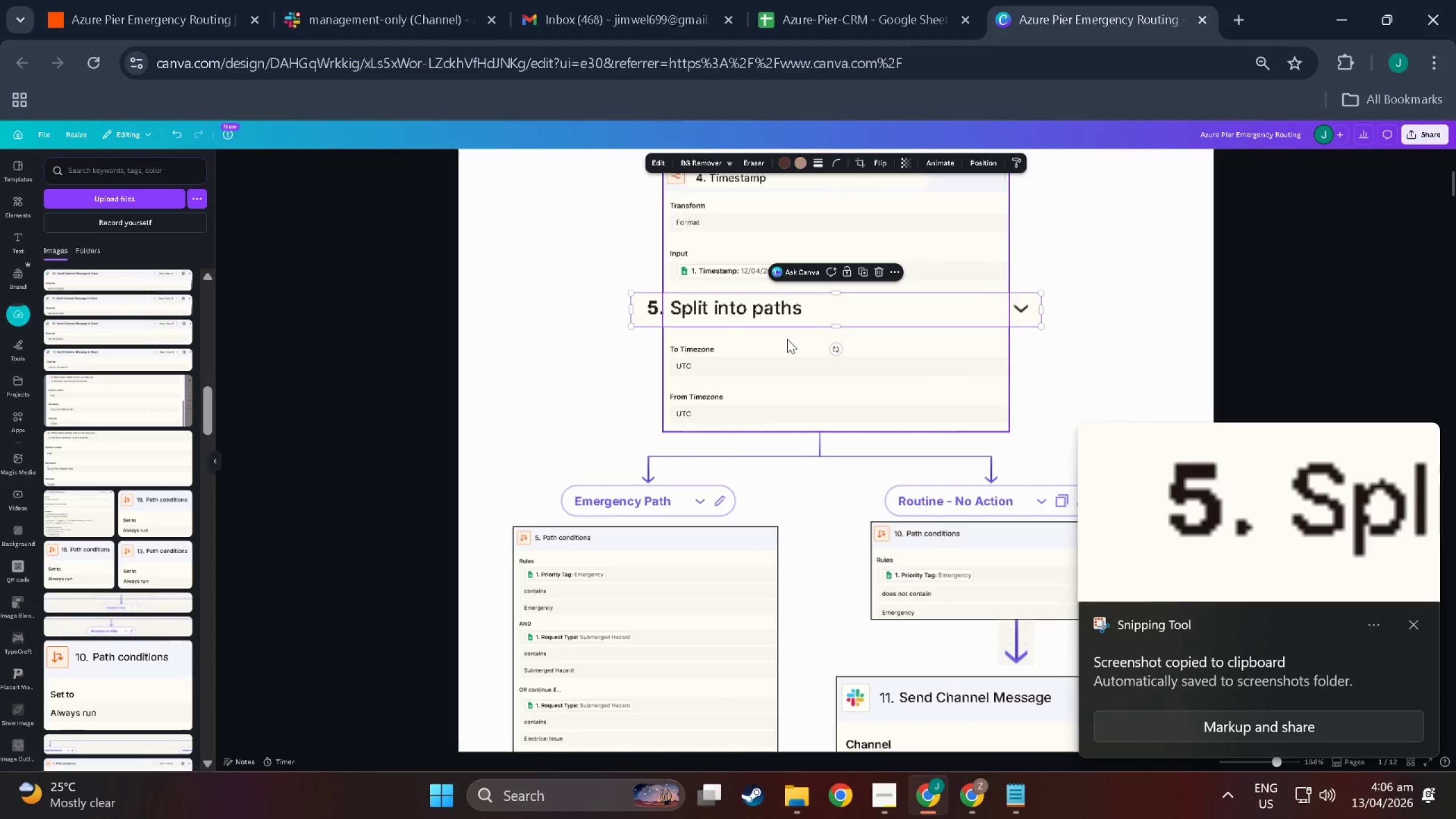 
scroll: coordinate [898, 367], scroll_direction: up, amount: 3.0
 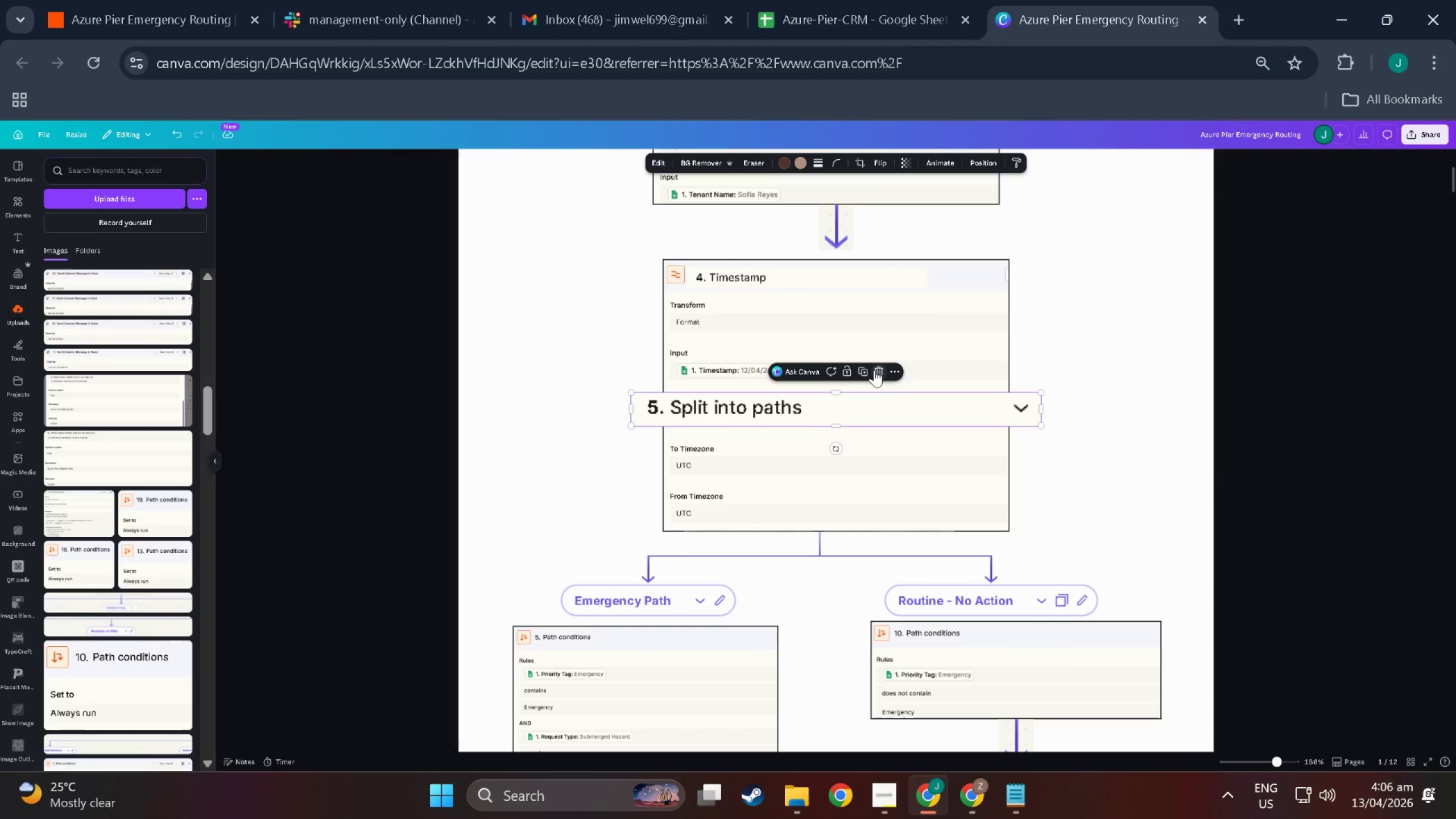 
left_click([874, 370])
 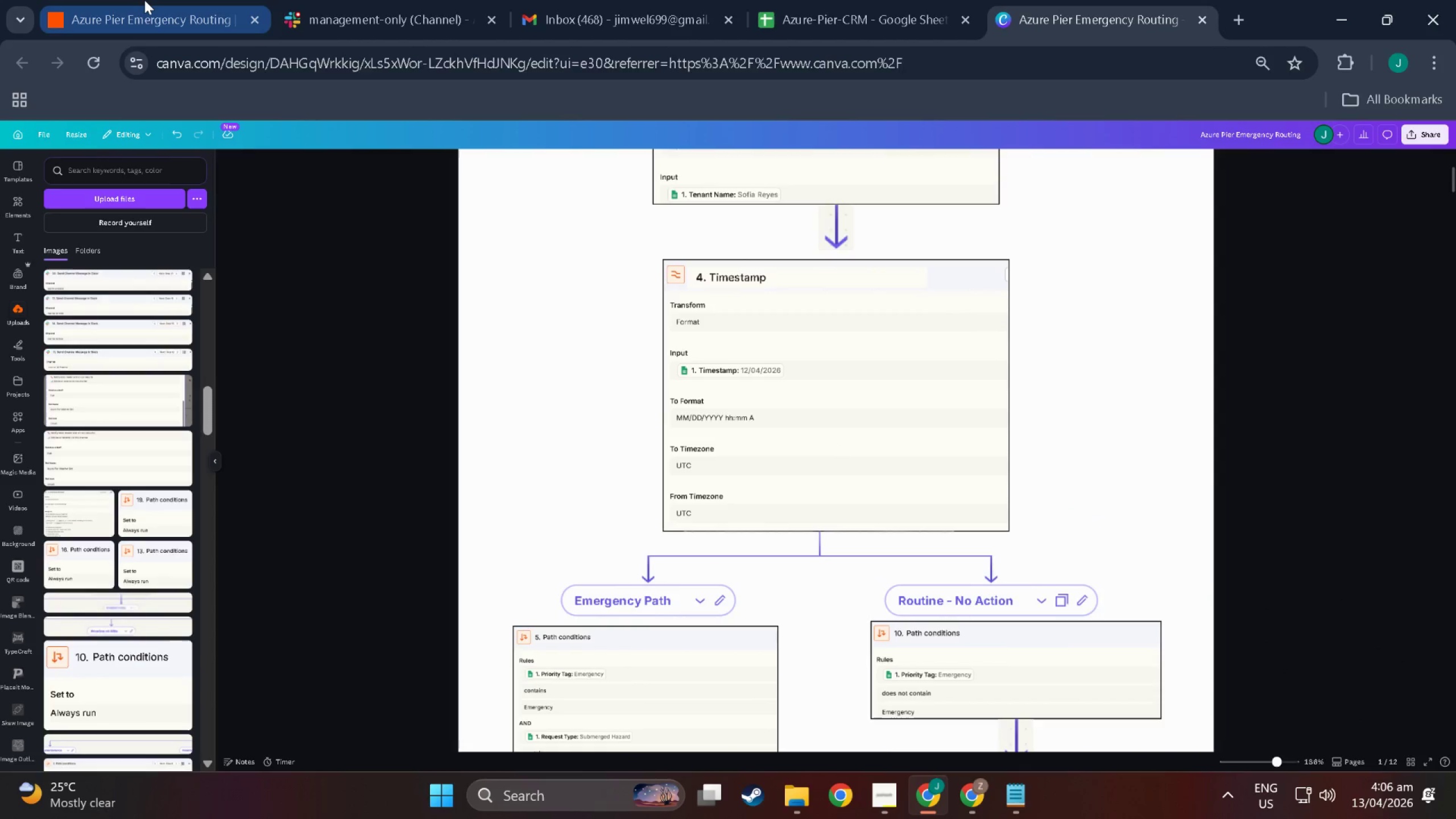 
left_click([135, 0])
 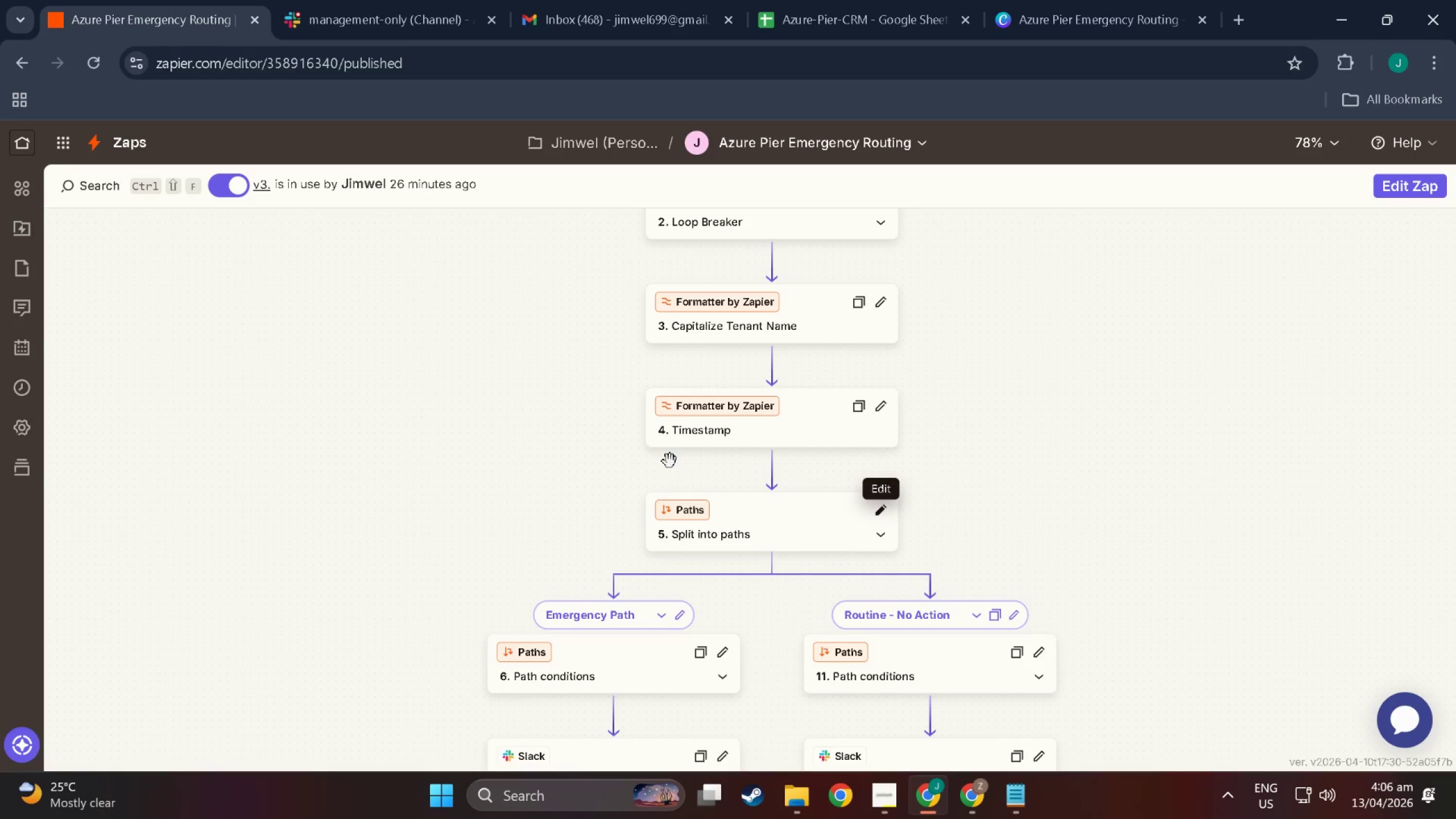 
scroll: coordinate [672, 498], scroll_direction: down, amount: 8.0
 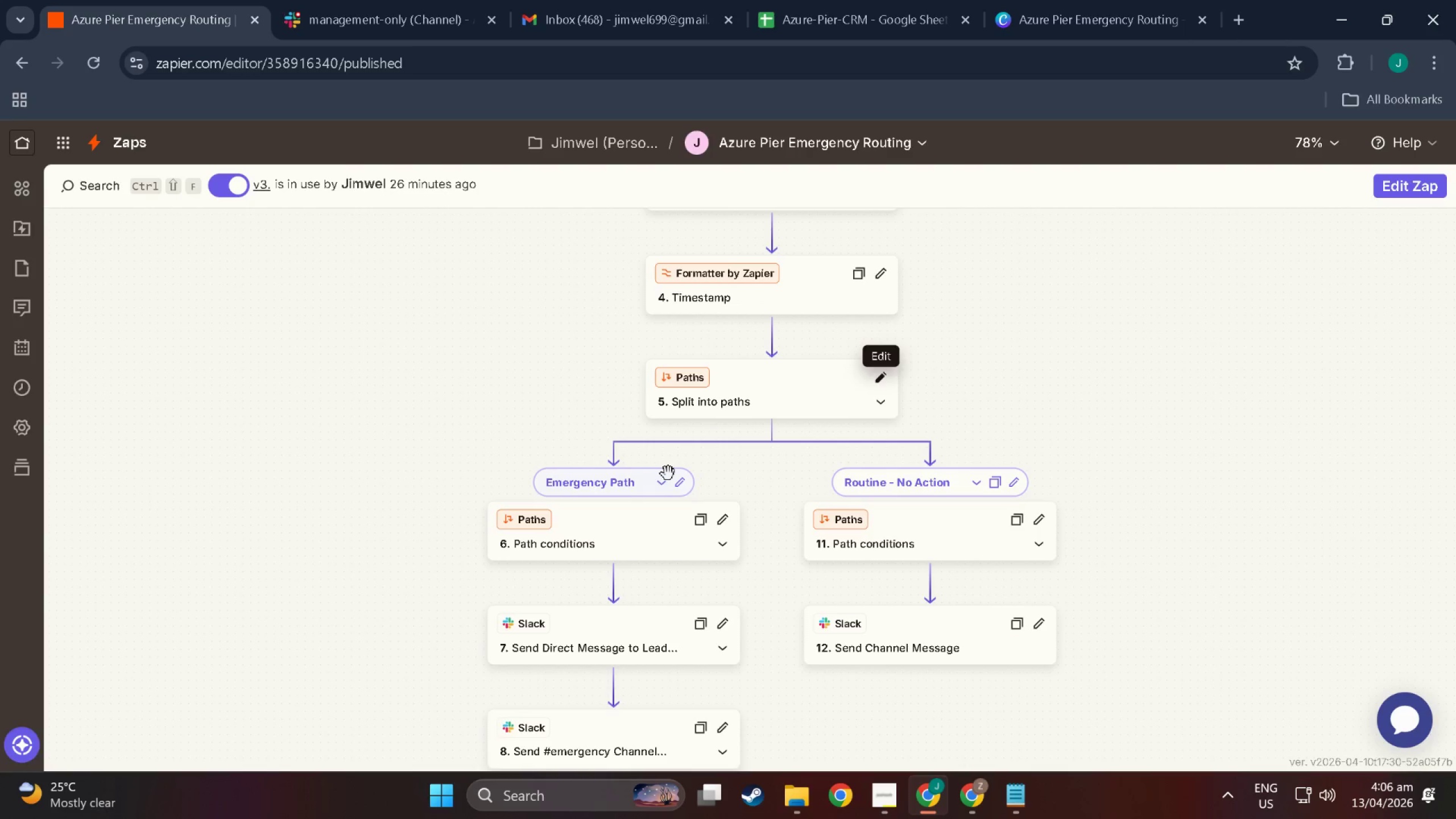 
key(Shift+ShiftLeft)
 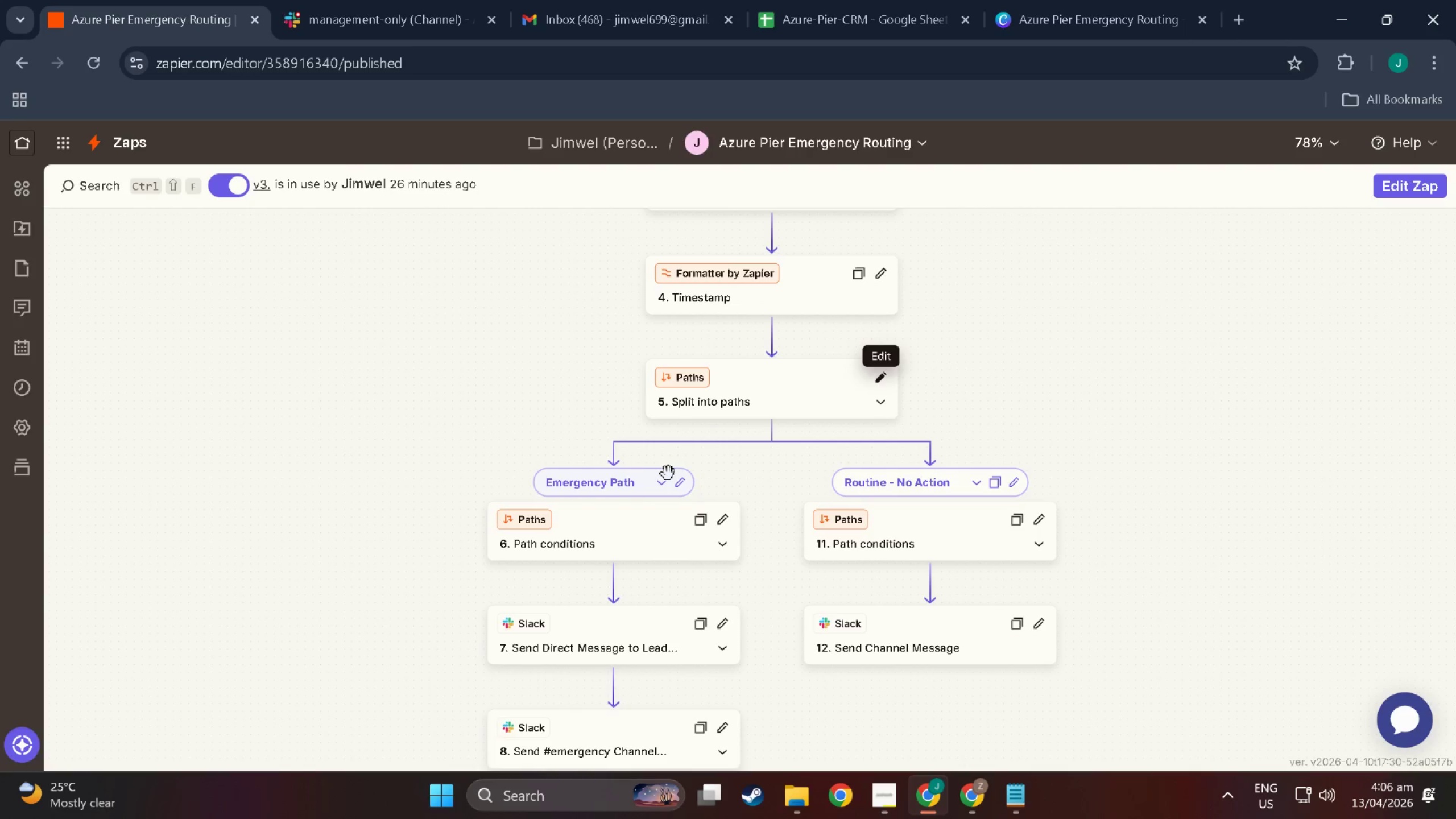 
key(Meta+Shift+MetaLeft)
 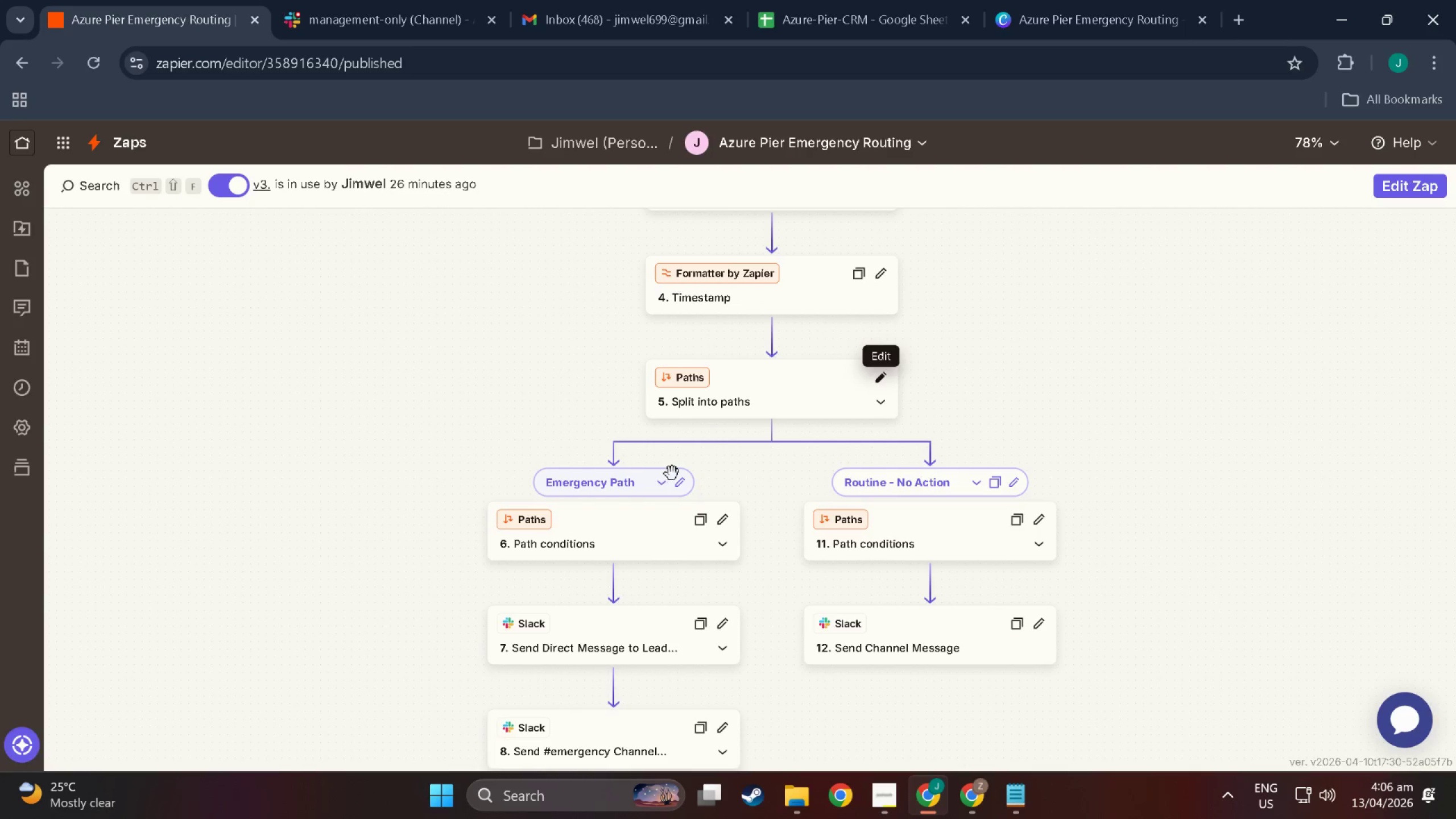 
key(Meta+Shift+S)
 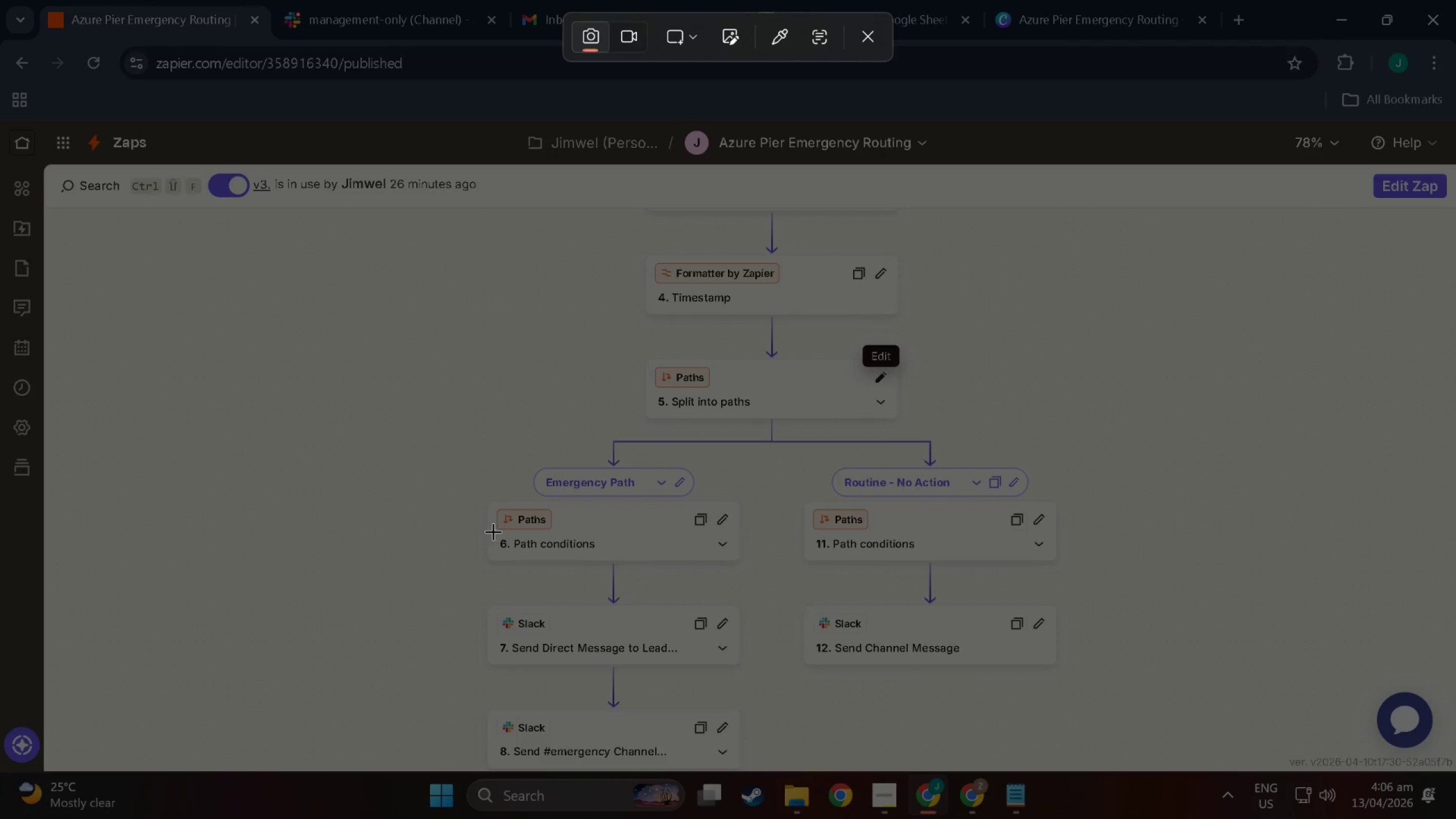 
left_click_drag(start_coordinate=[493, 531], to_coordinate=[731, 556])
 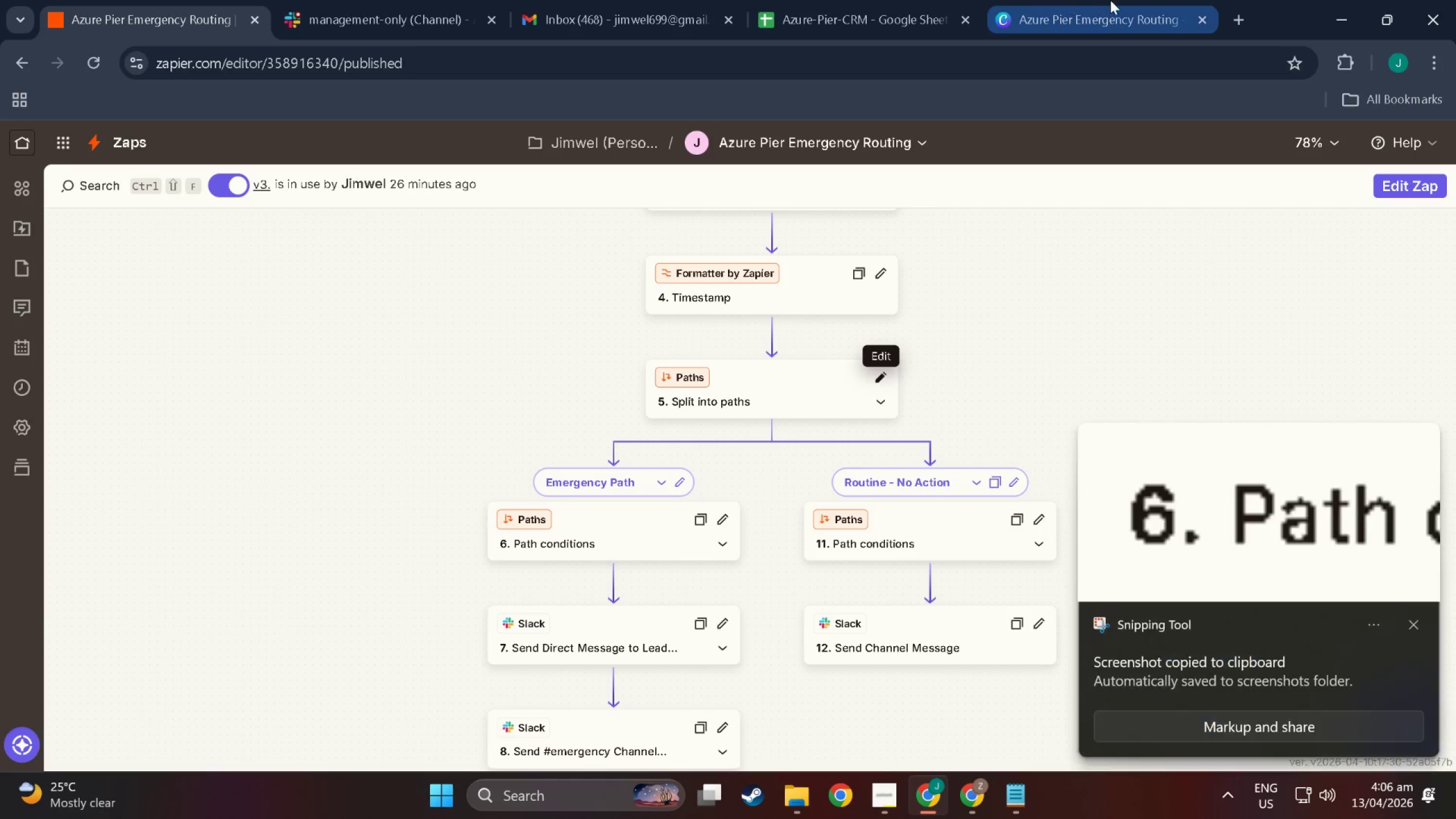 
left_click([1110, 0])
 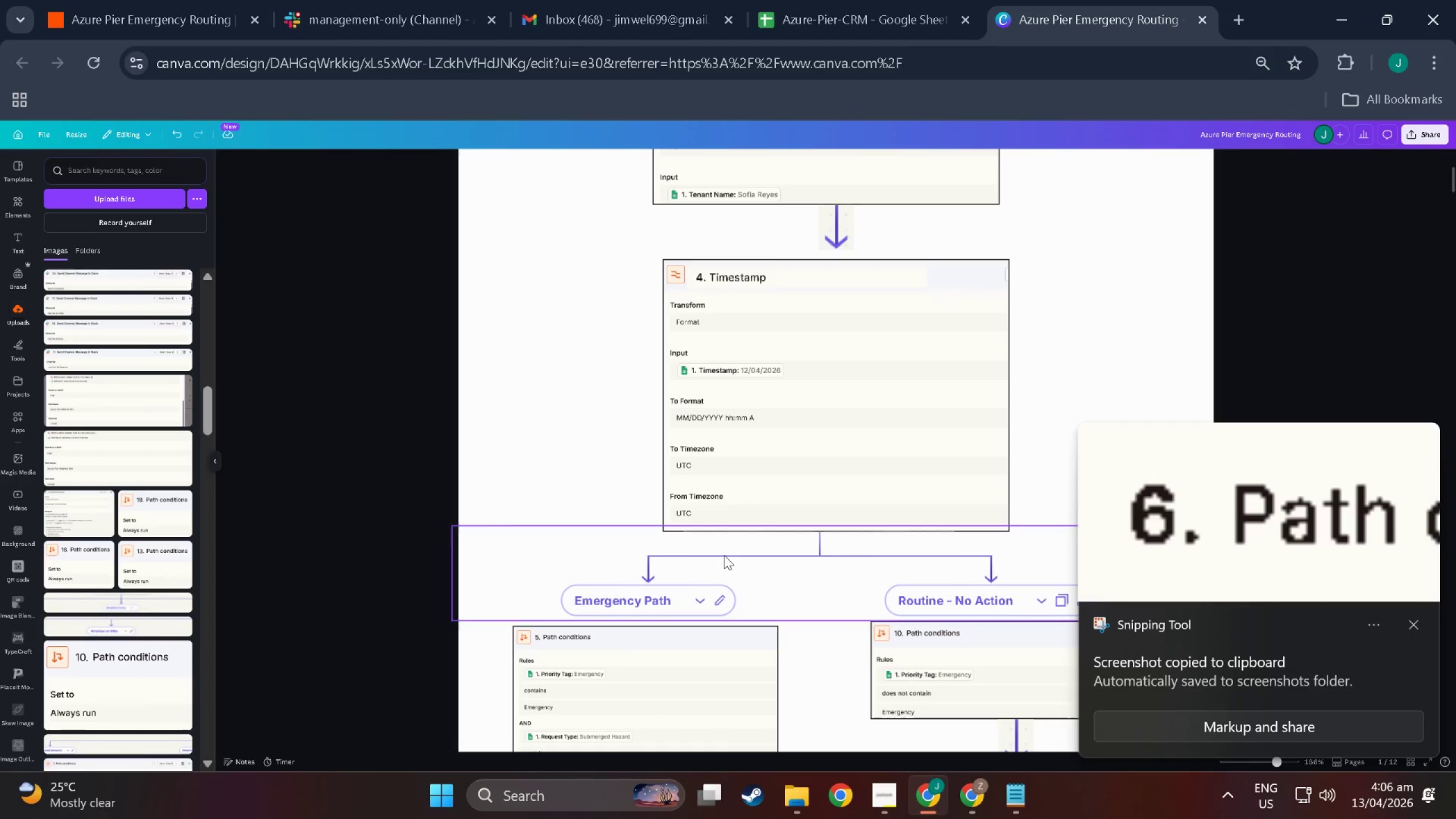 
key(Control+V)
 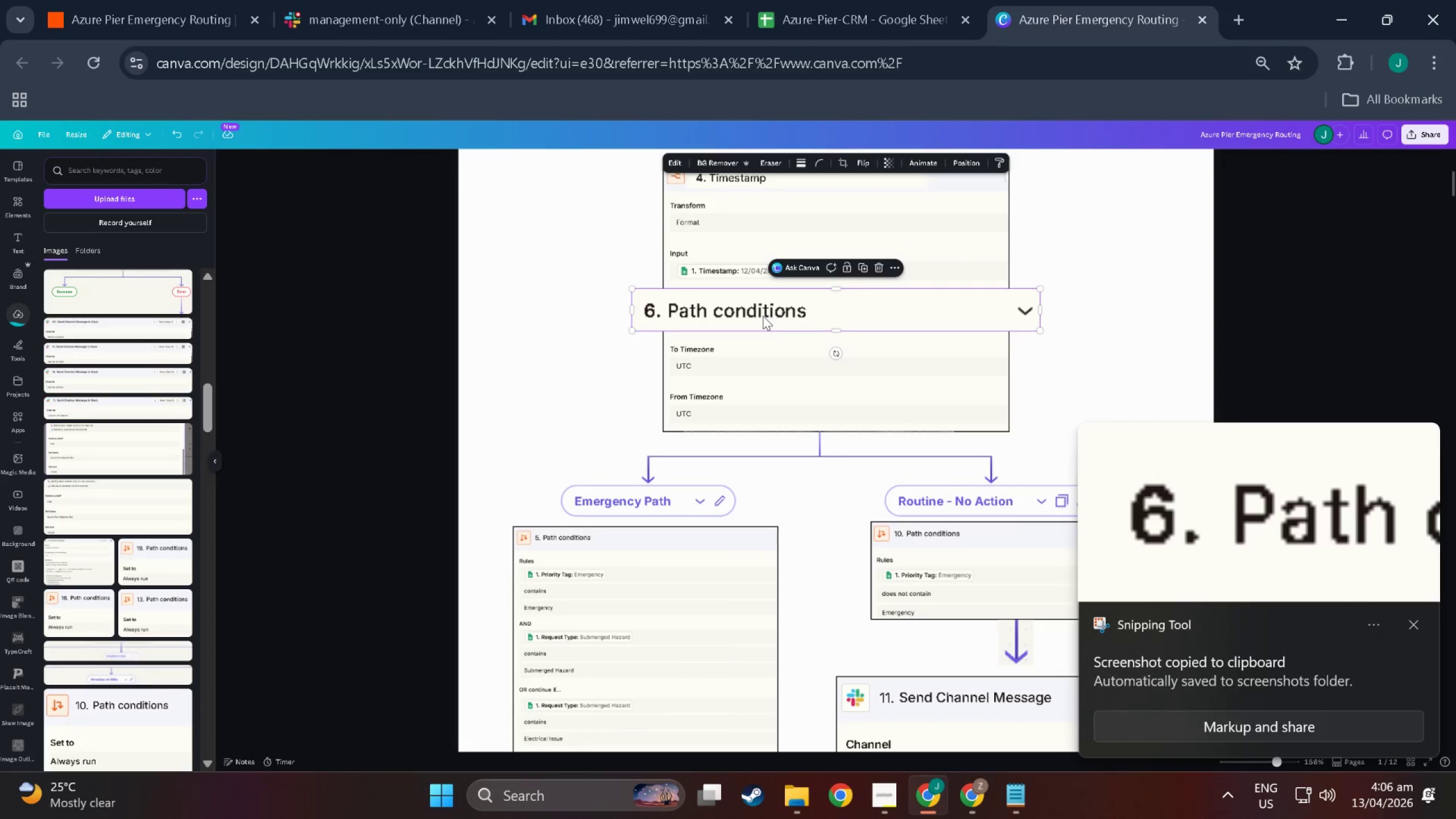 
scroll: coordinate [609, 643], scroll_direction: down, amount: 3.0
 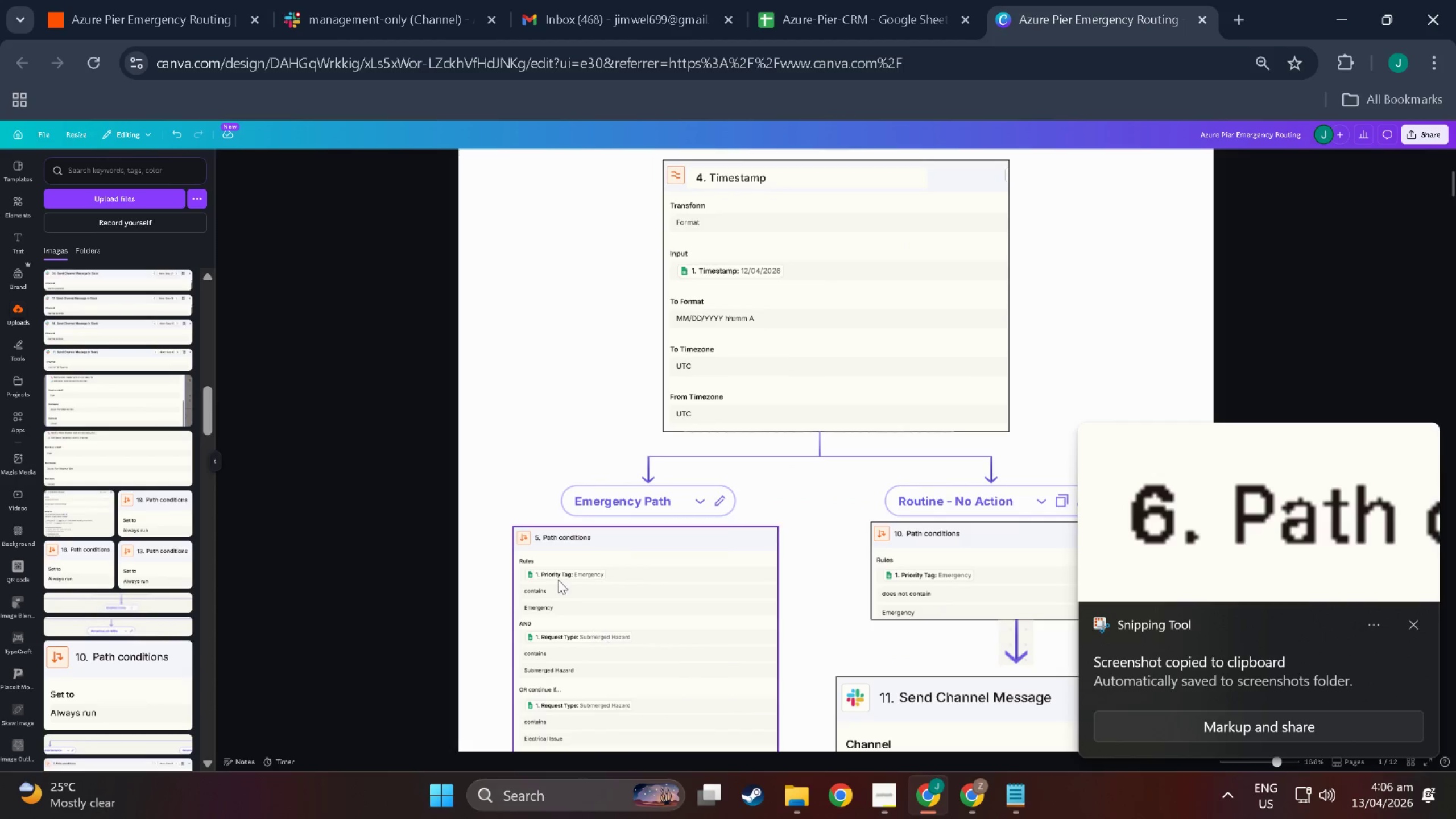 
left_click_drag(start_coordinate=[773, 315], to_coordinate=[676, 554])
 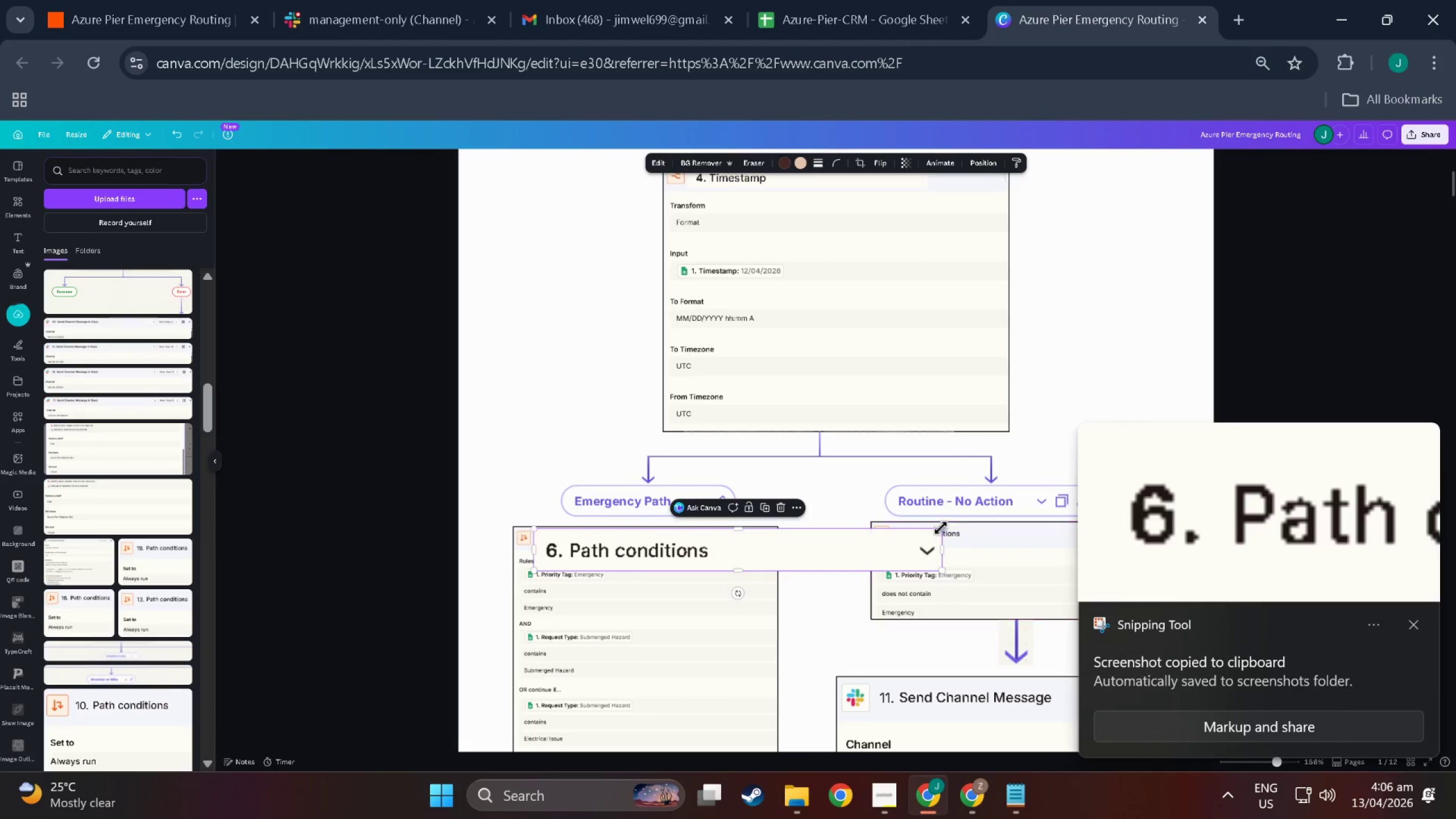 
left_click_drag(start_coordinate=[941, 528], to_coordinate=[696, 557])
 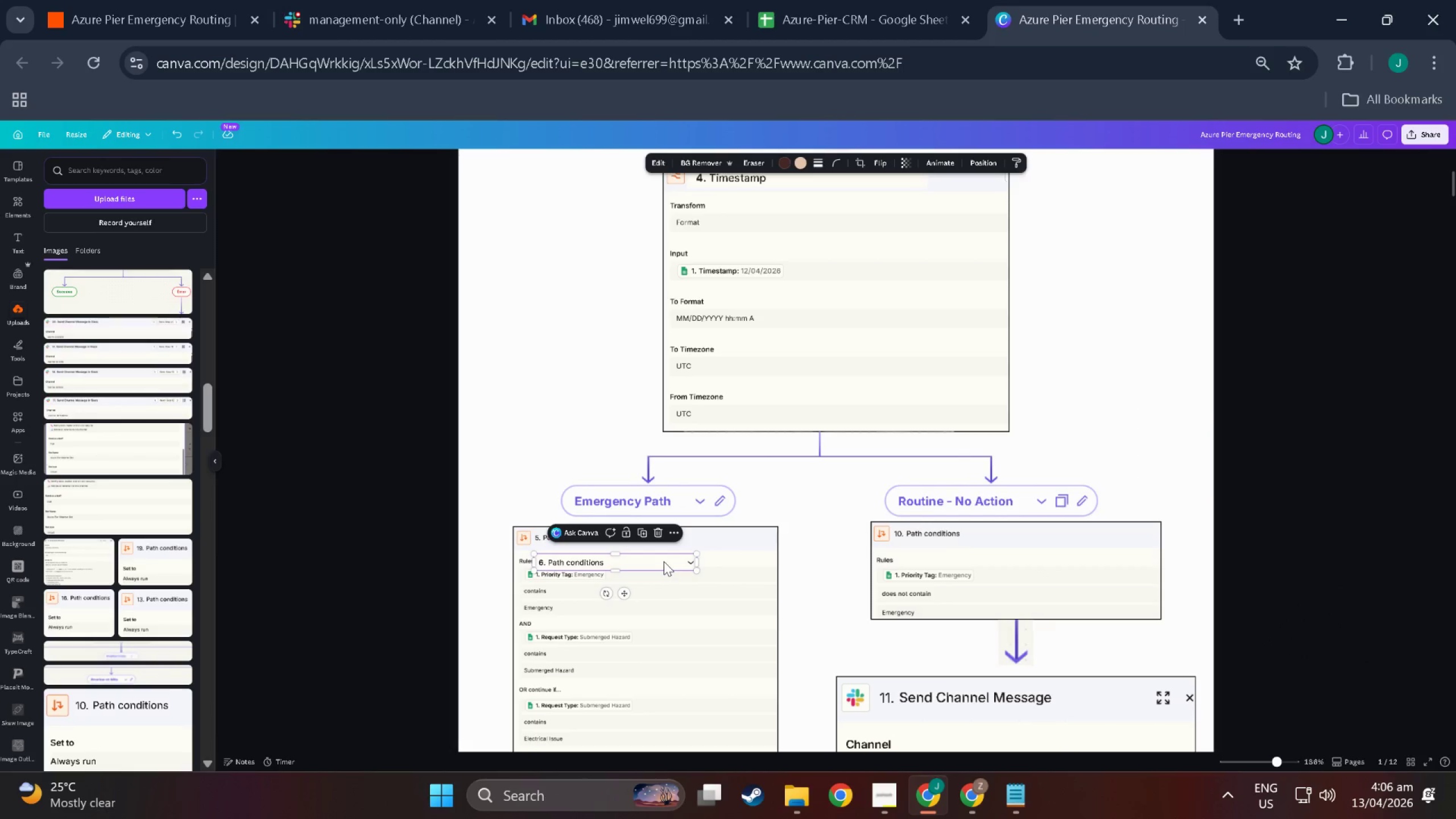 
left_click_drag(start_coordinate=[664, 561], to_coordinate=[664, 540])
 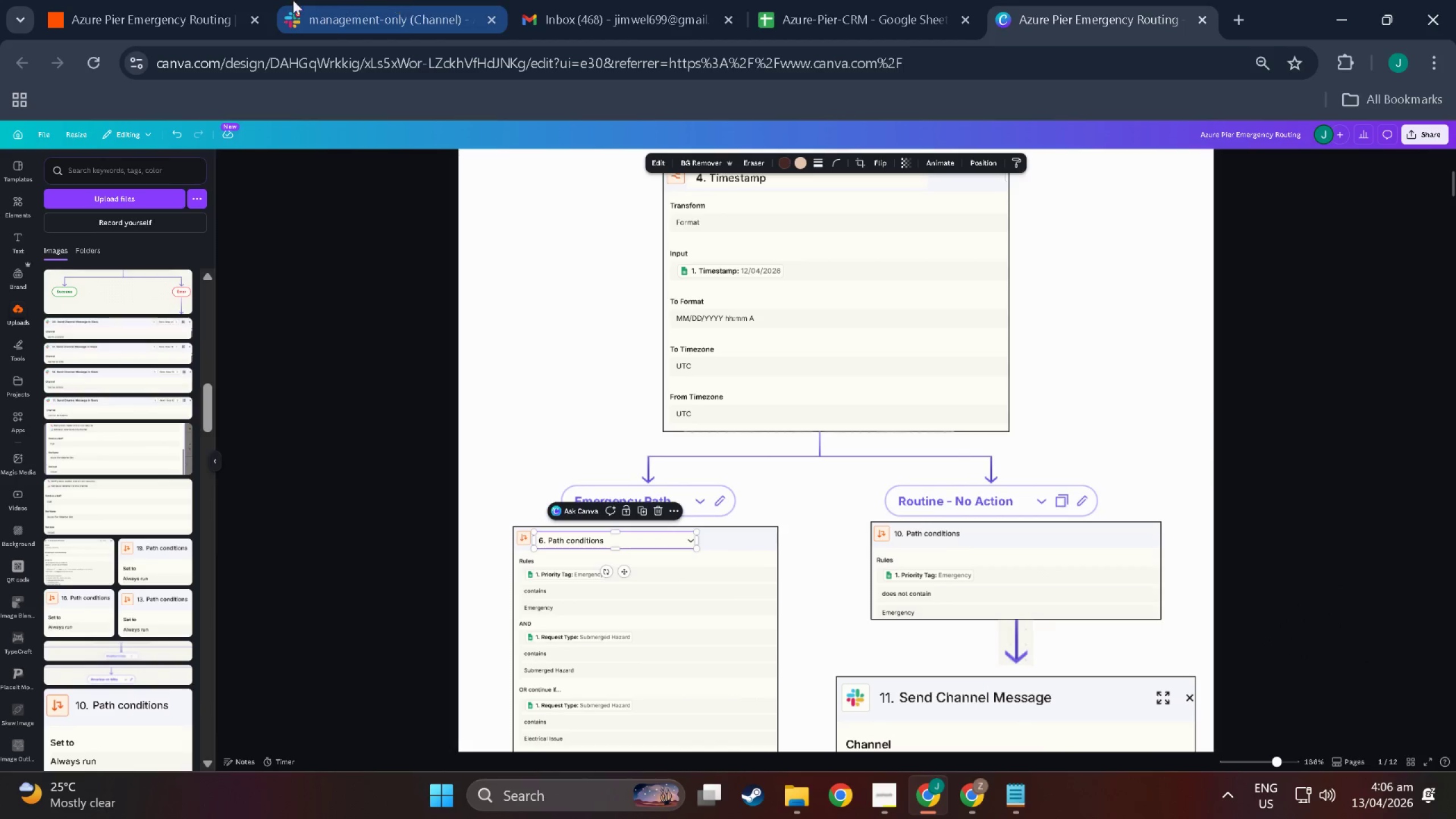 
left_click([123, 1])
 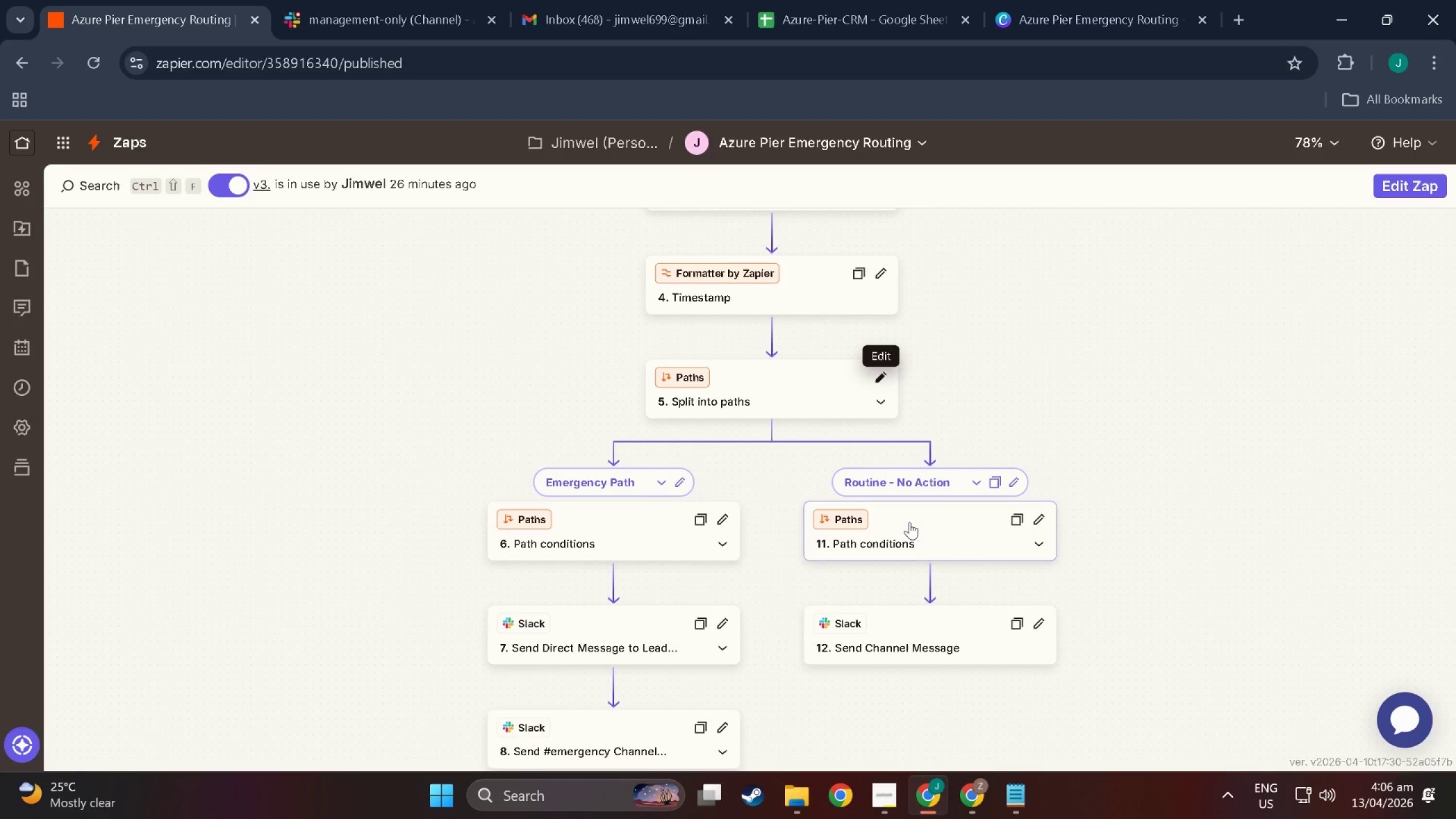 
key(Meta+MetaLeft)
 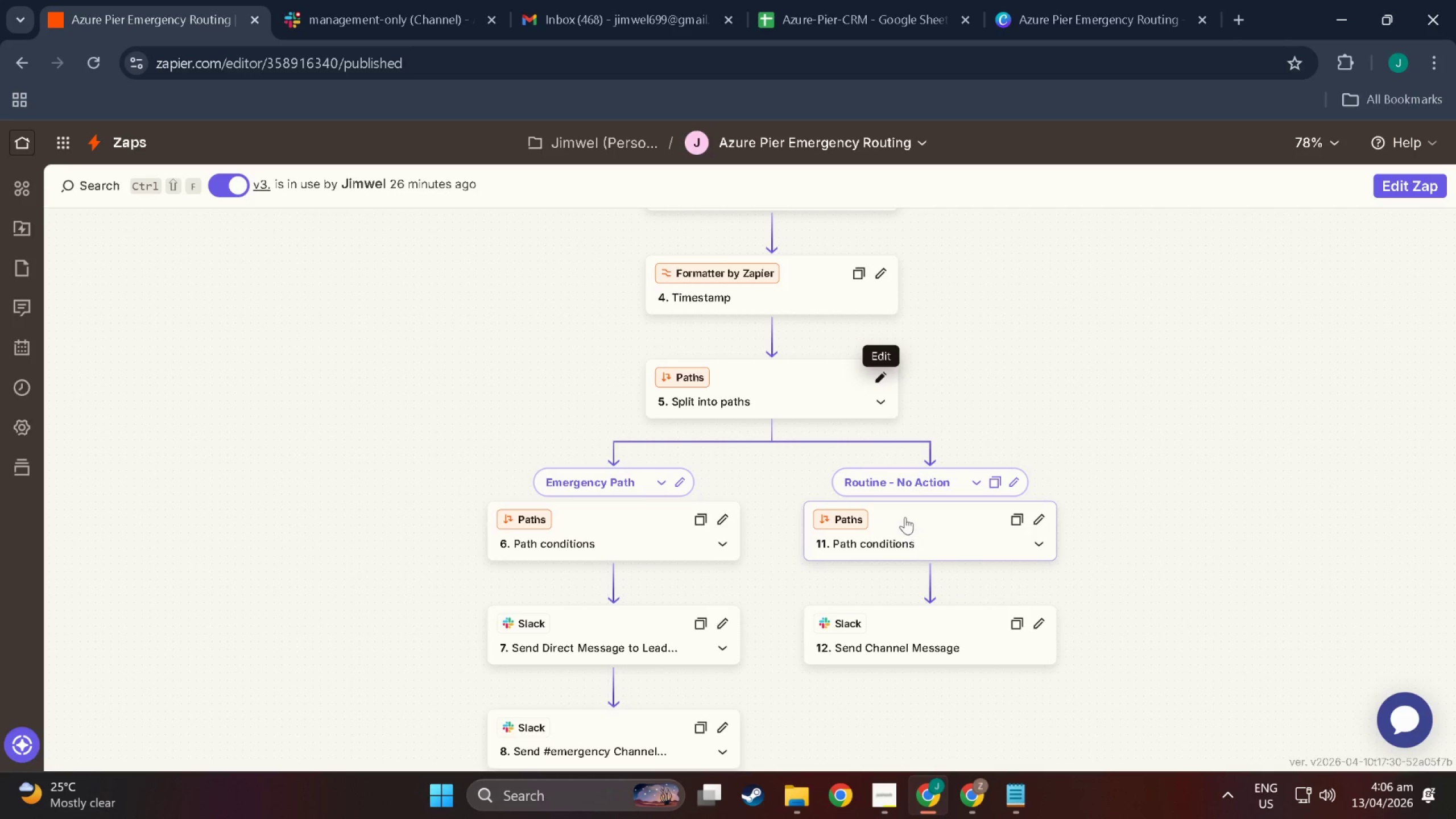 
key(Meta+Shift+ShiftLeft)
 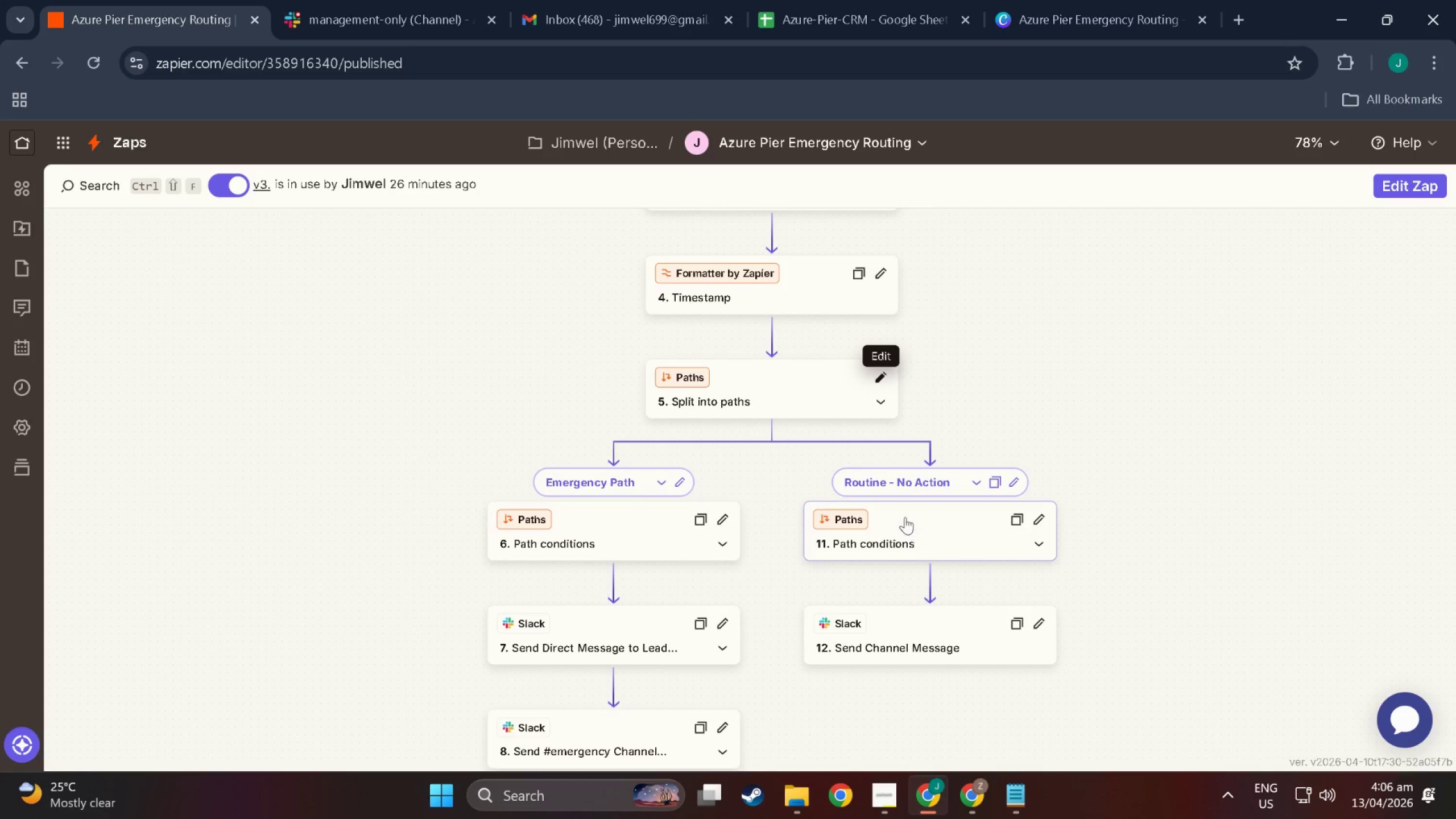 
key(Meta+Shift+S)
 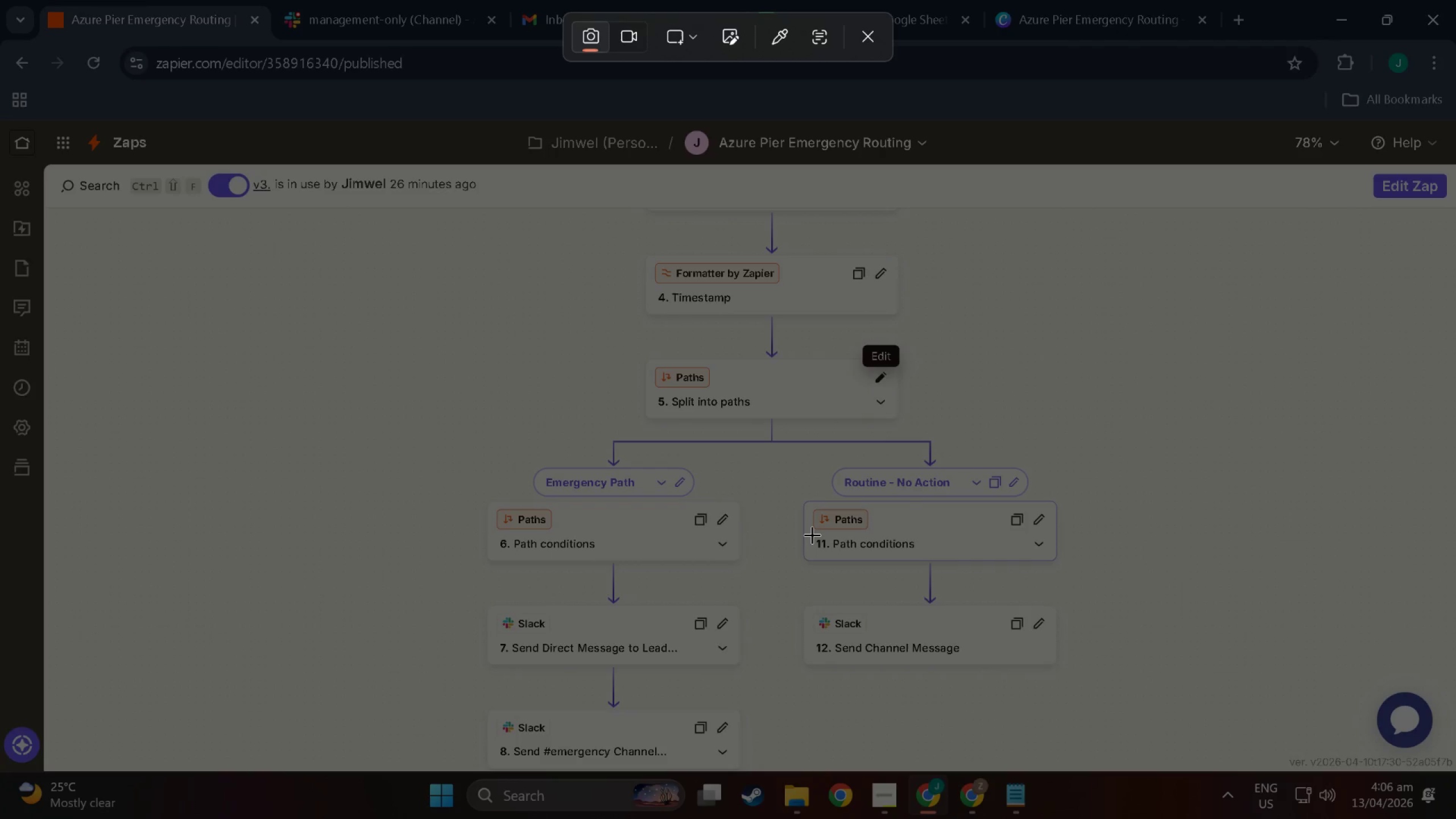 
left_click_drag(start_coordinate=[812, 535], to_coordinate=[1050, 556])
 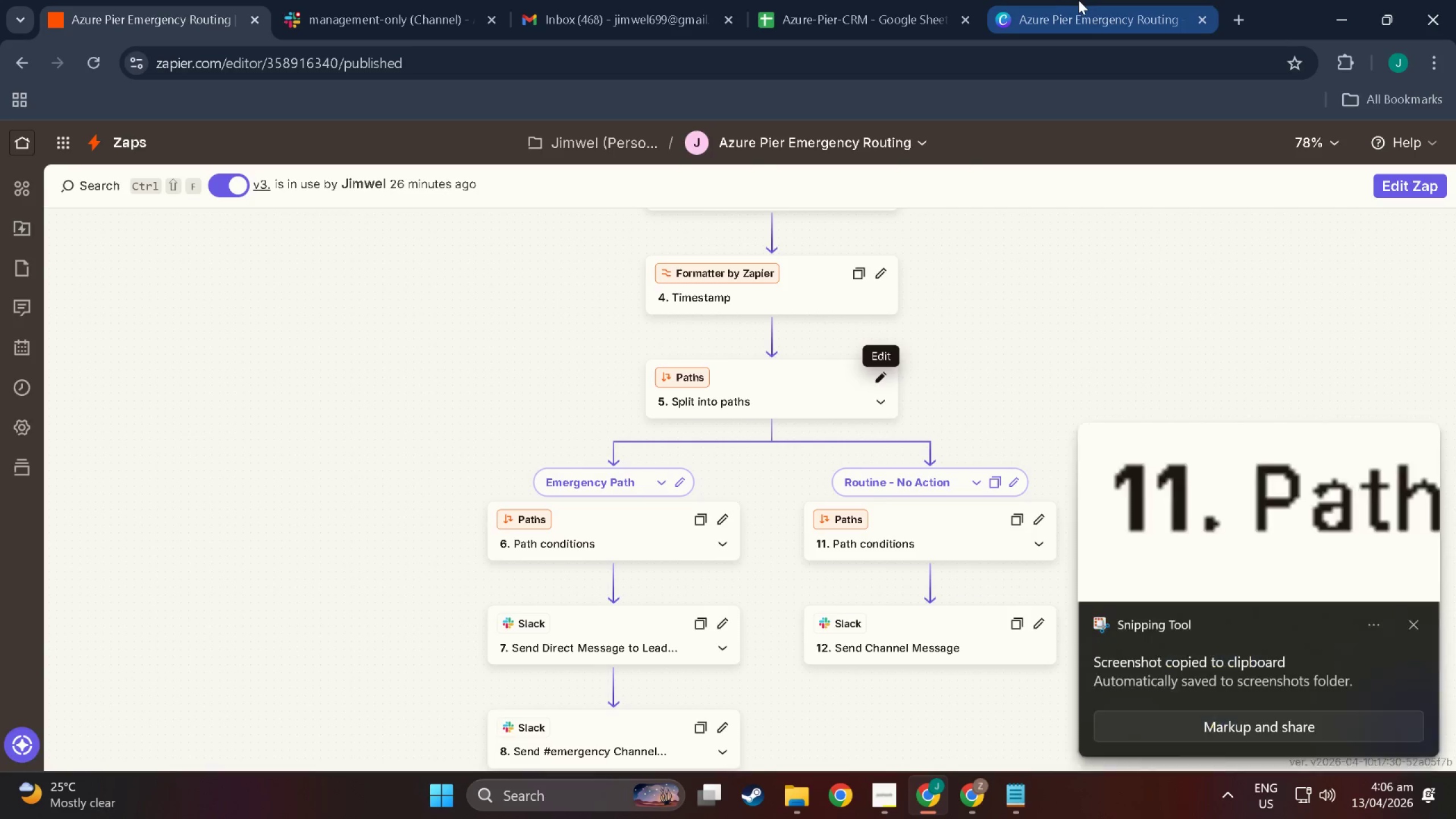 
left_click([1078, 0])
 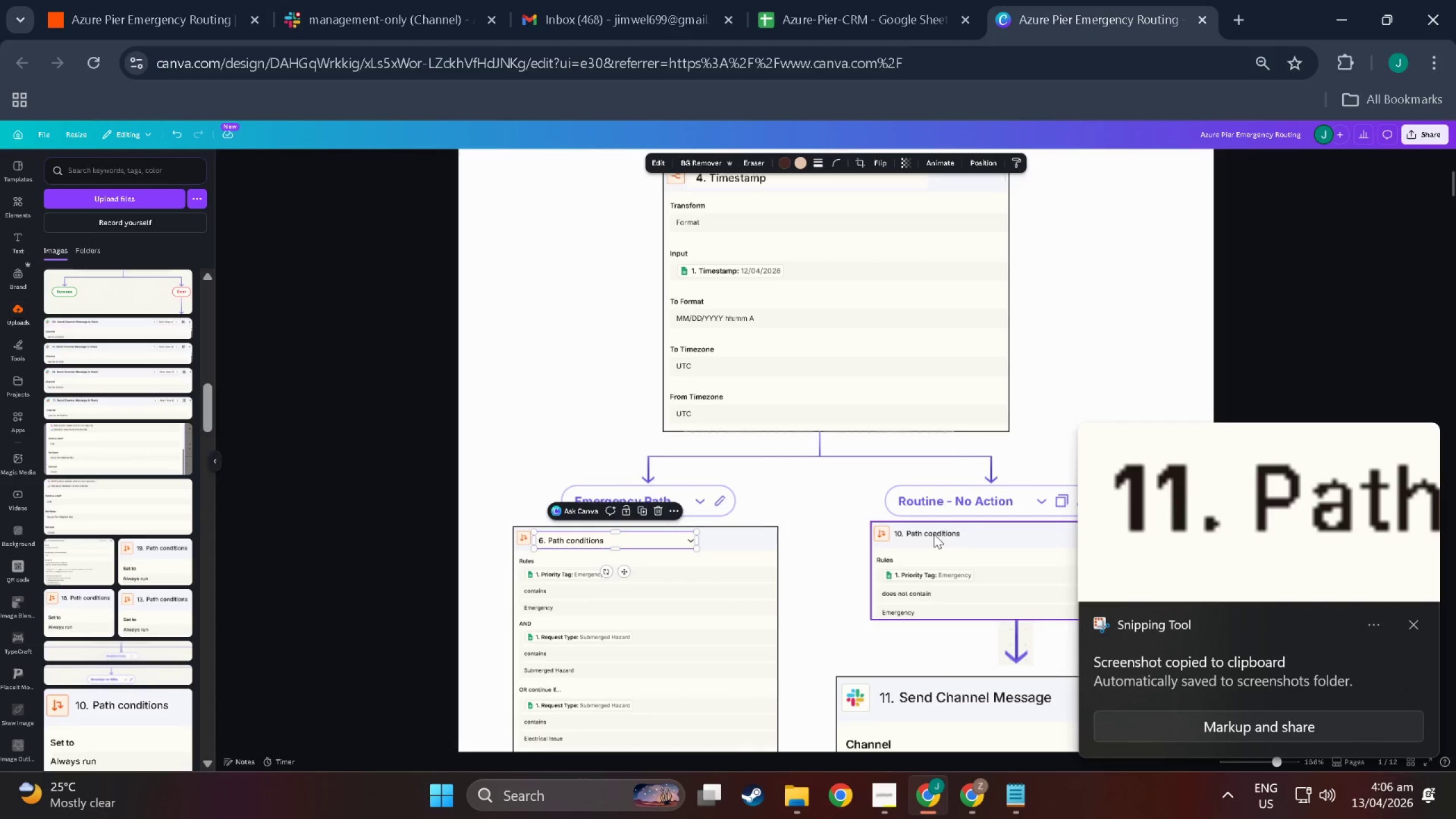 
left_click([955, 596])
 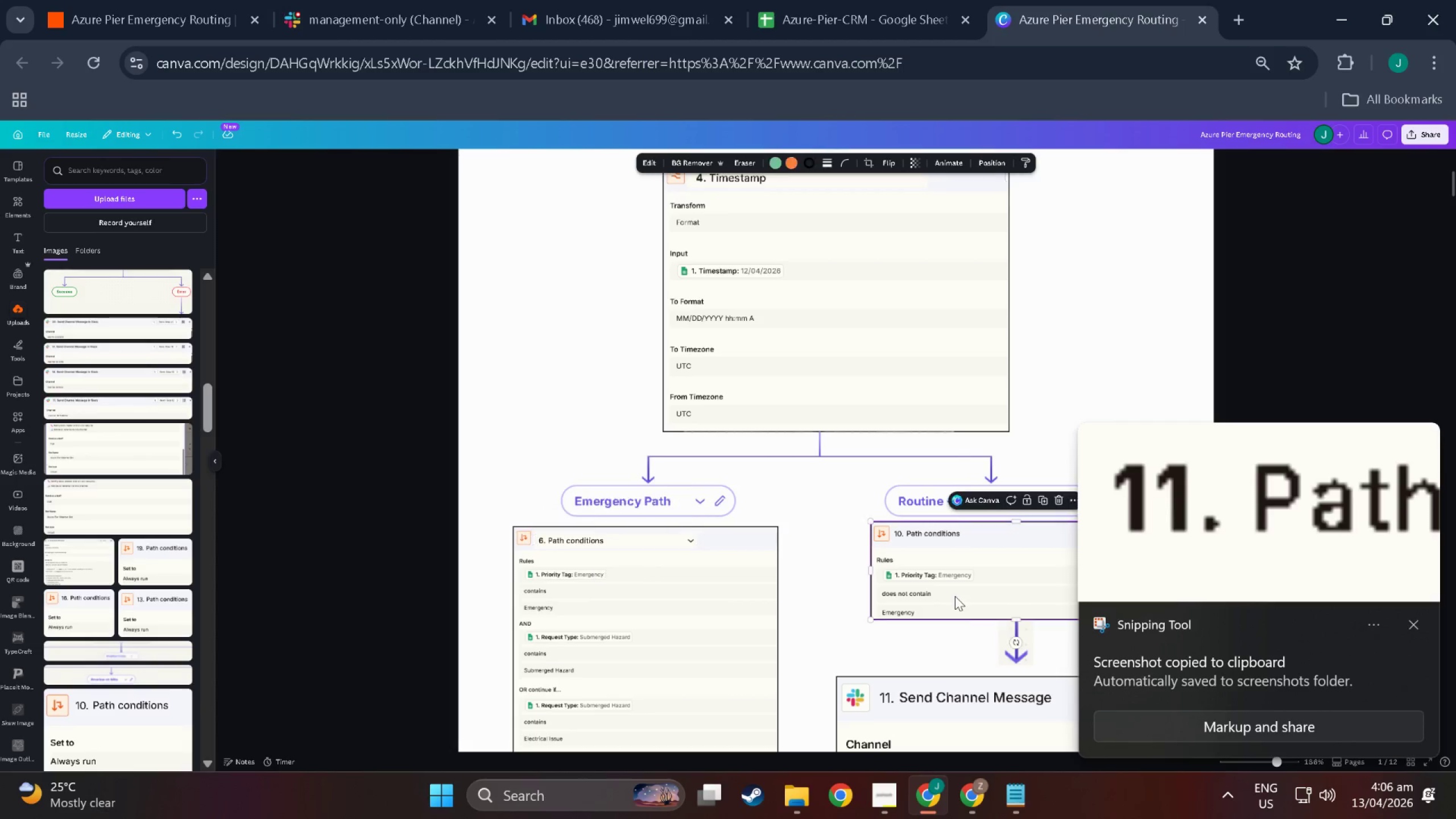 
key(Control+V)
 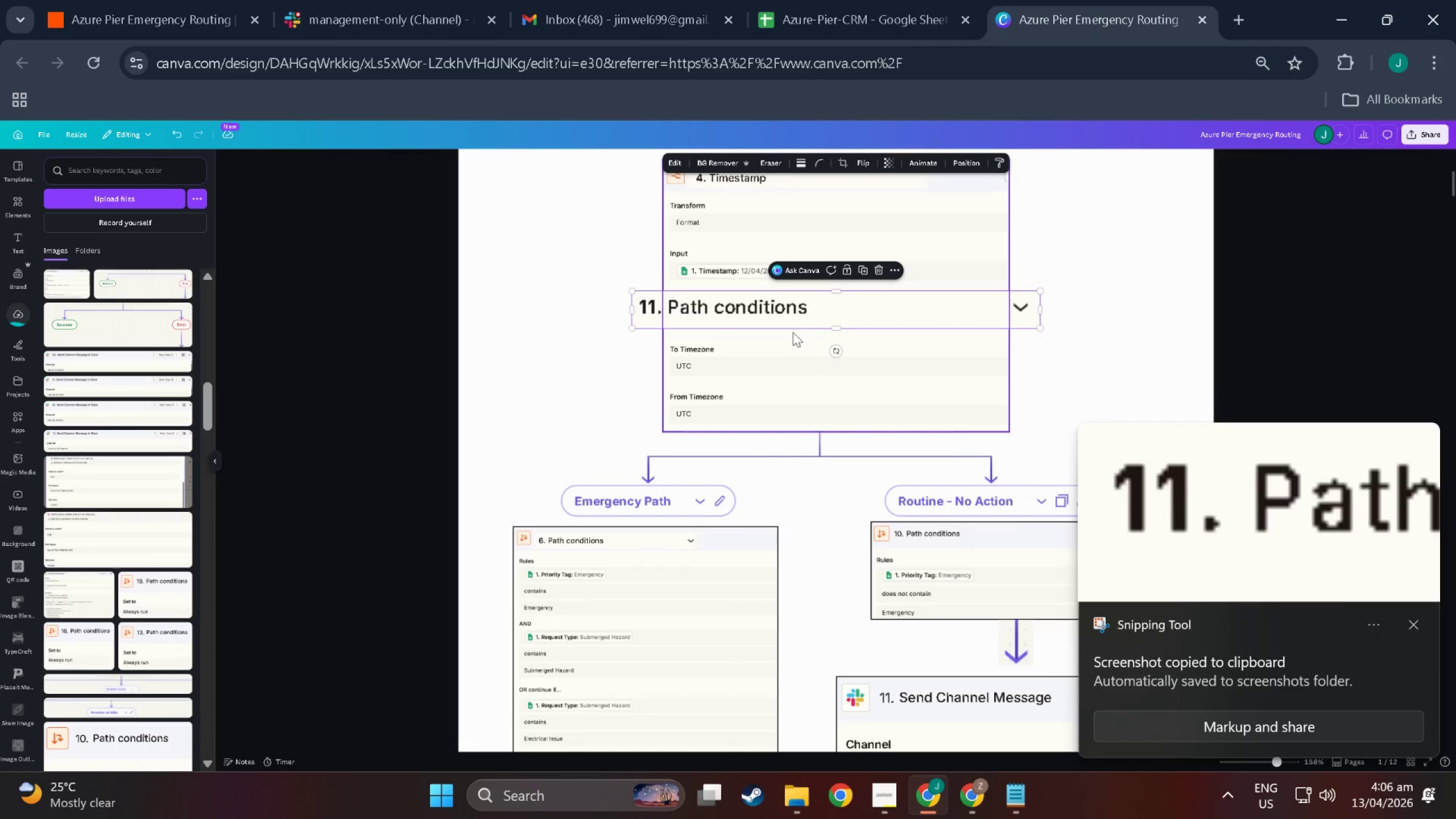 
left_click_drag(start_coordinate=[796, 300], to_coordinate=[1056, 533])
 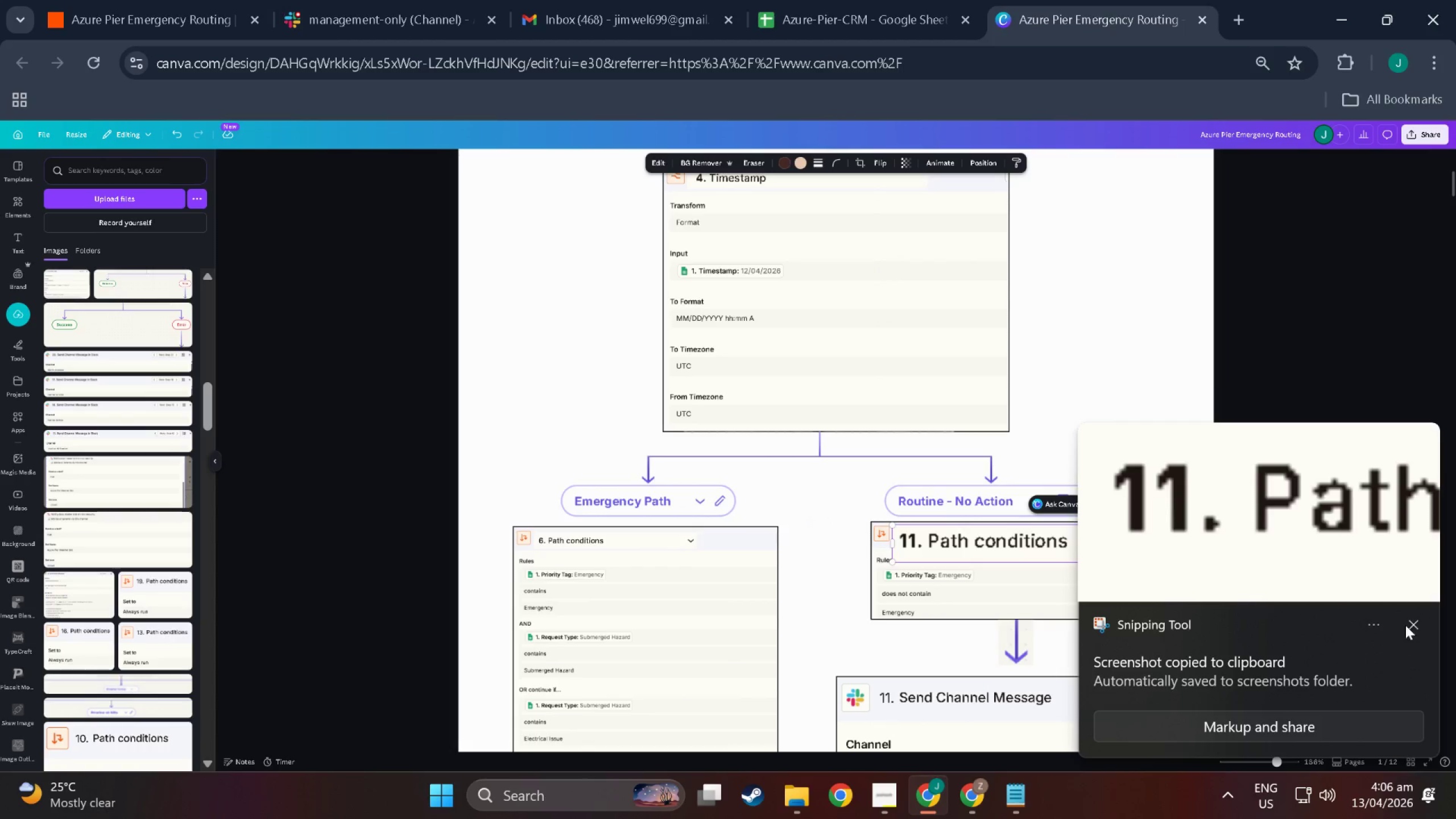 
left_click([1415, 627])
 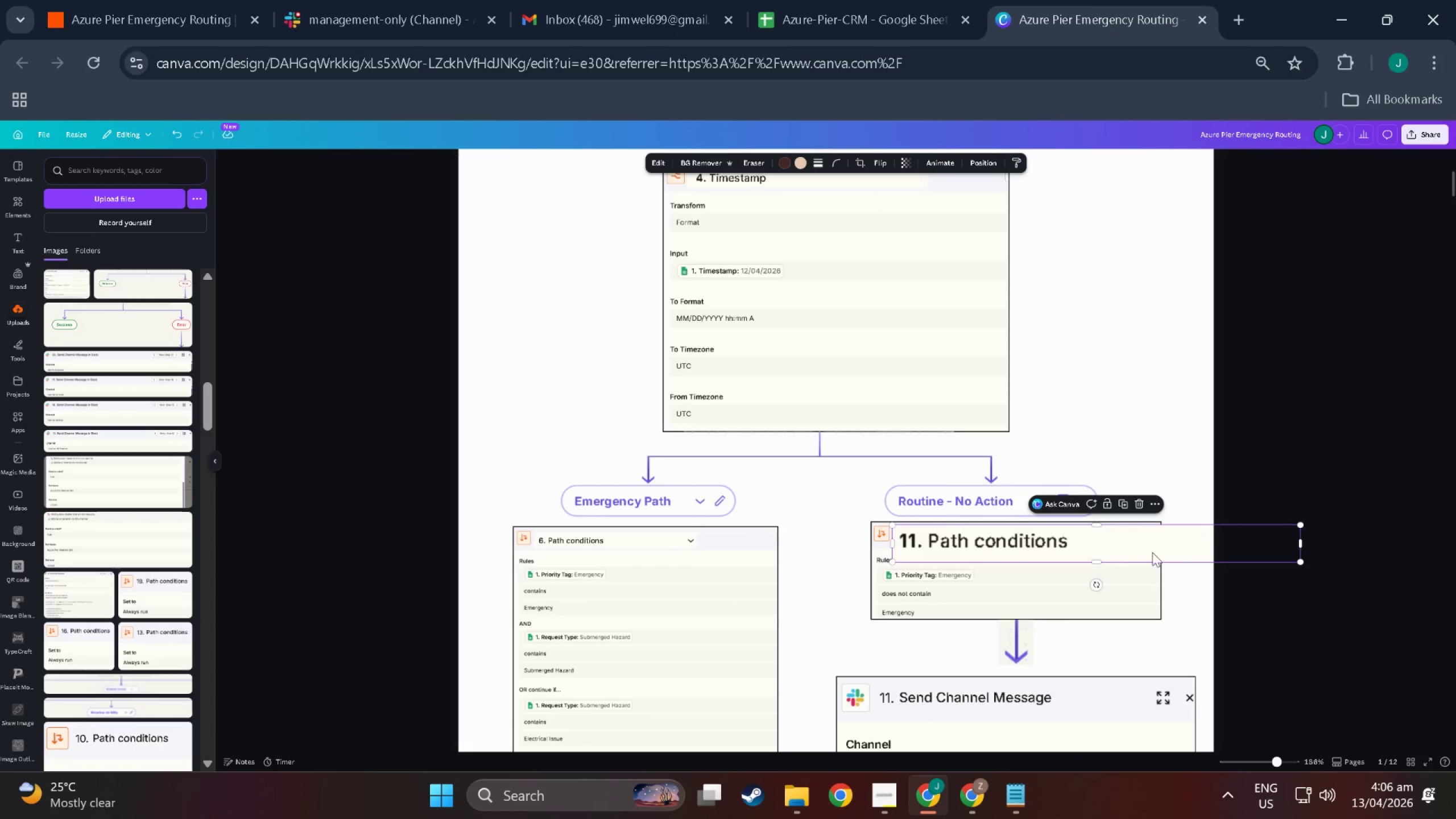 
left_click([1146, 552])
 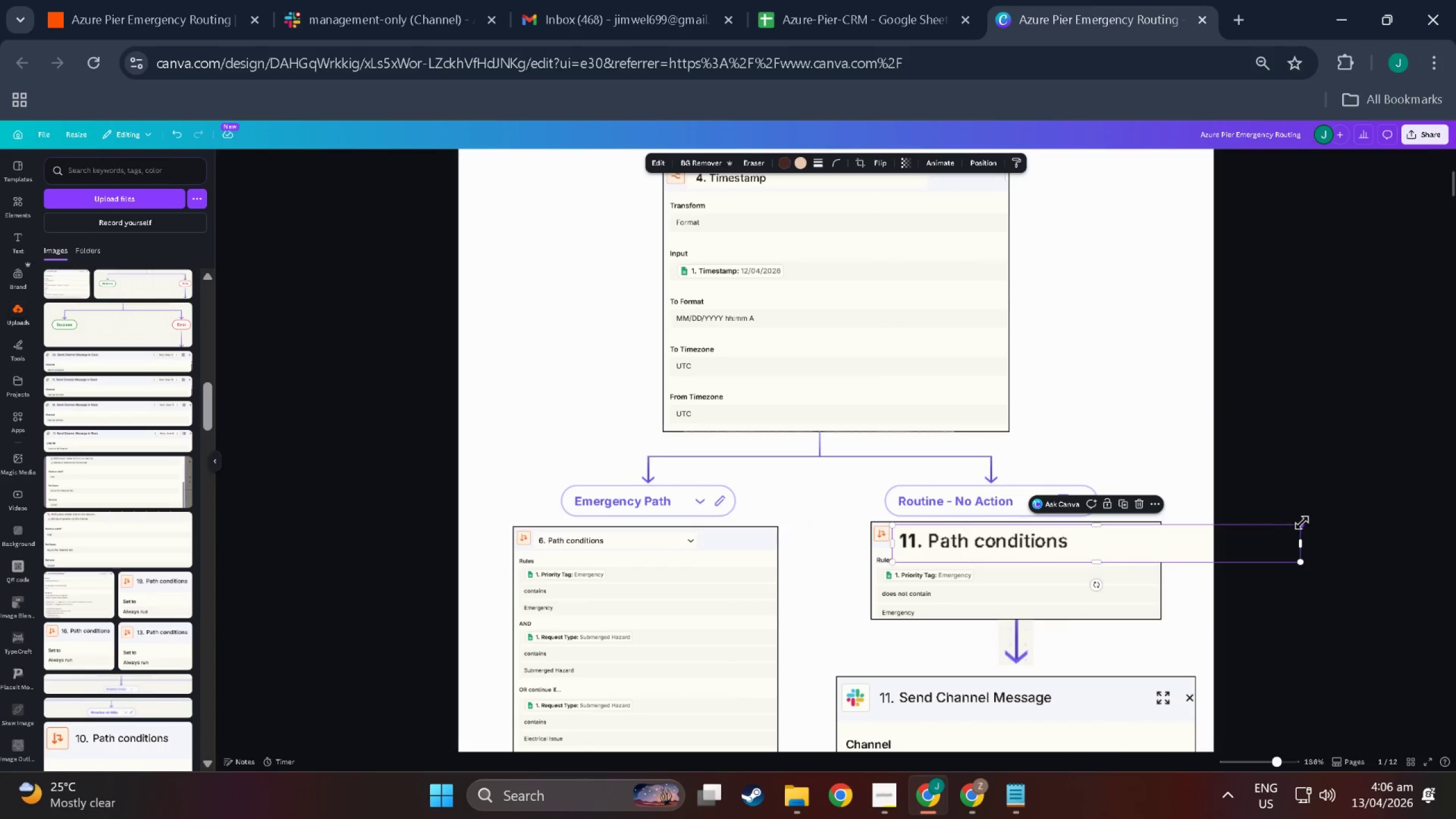 
left_click_drag(start_coordinate=[1303, 528], to_coordinate=[1073, 541])
 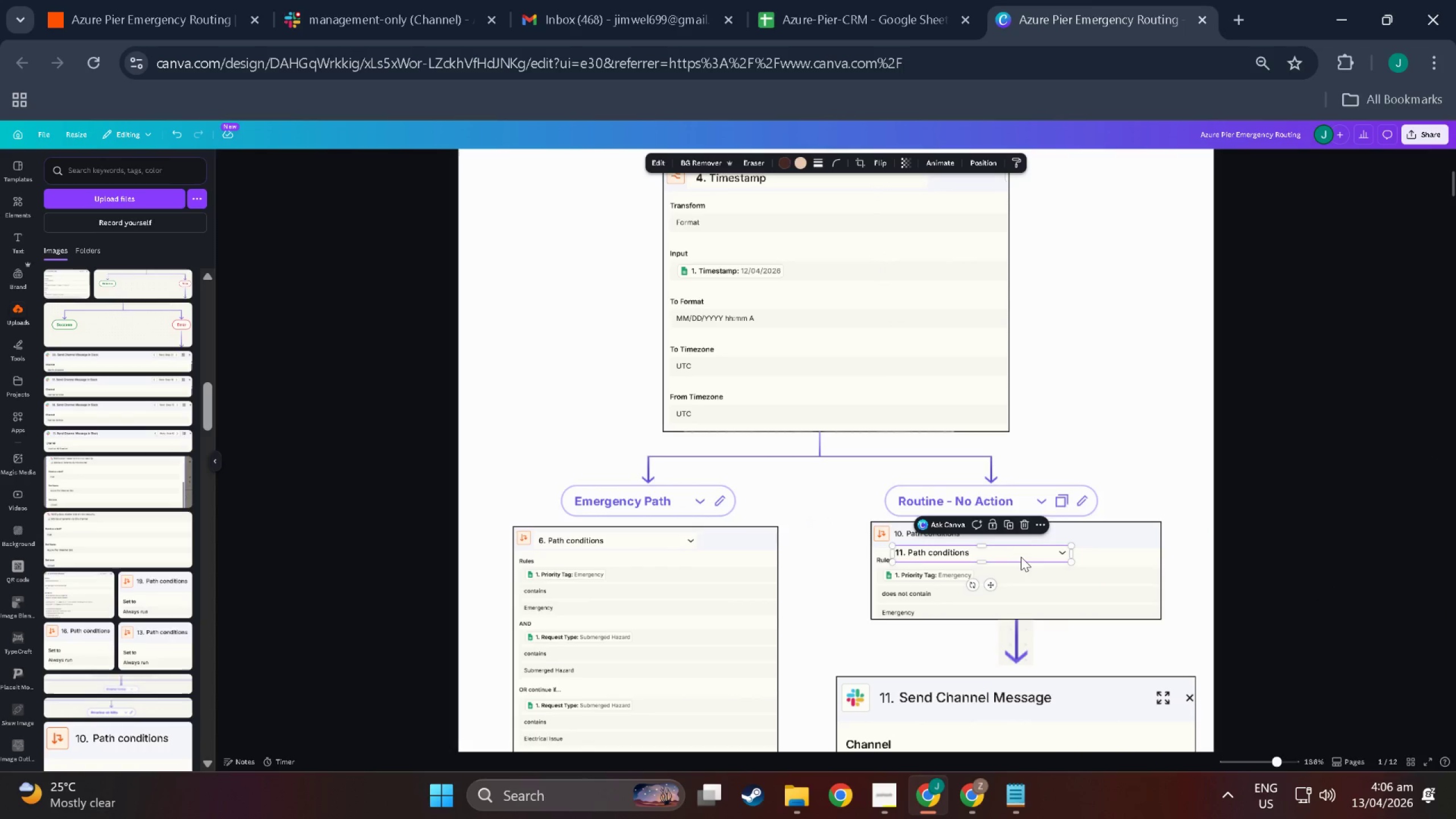 
left_click_drag(start_coordinate=[1021, 557], to_coordinate=[1021, 539])
 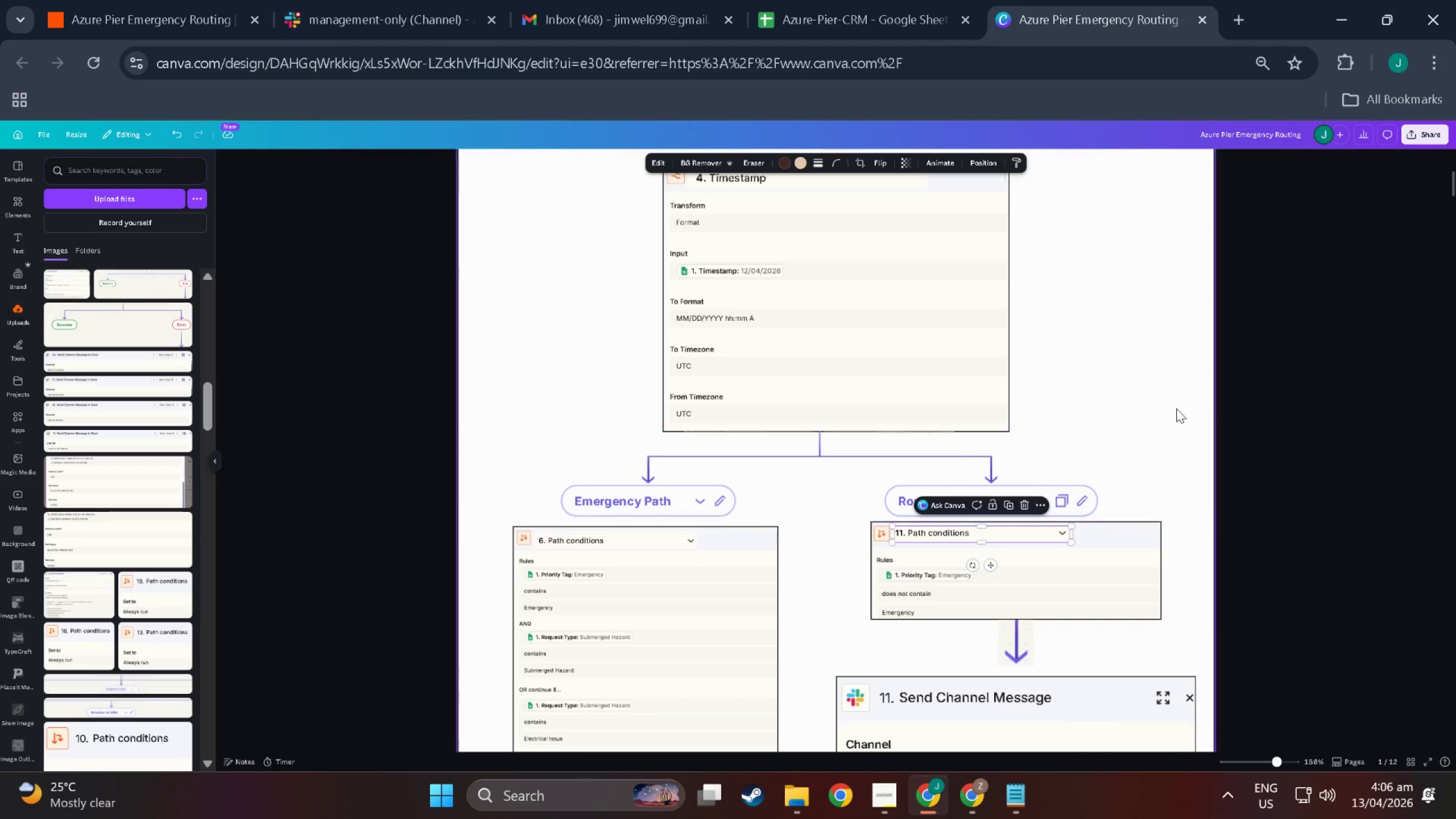 
left_click([1176, 408])
 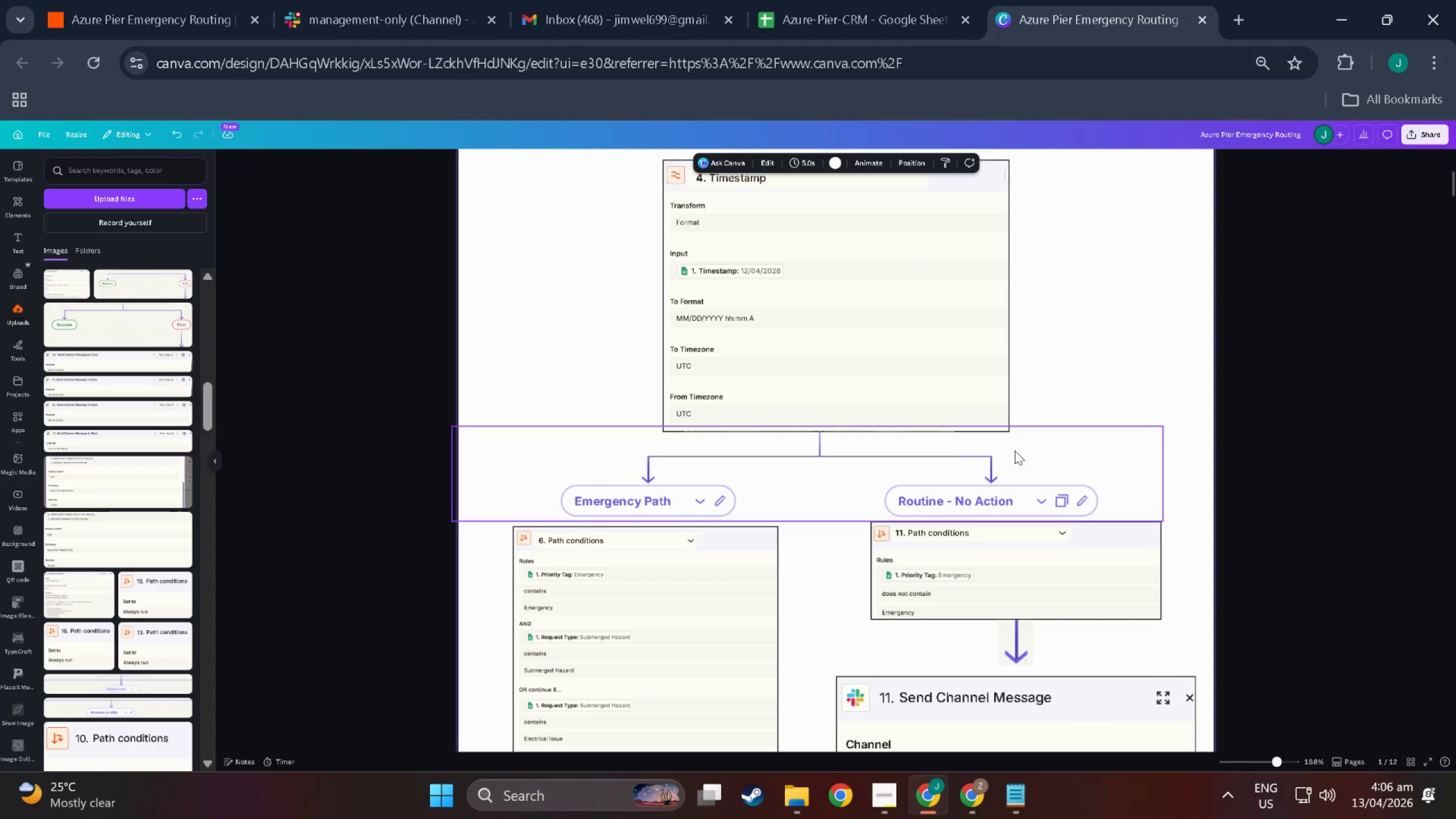 
scroll: coordinate [668, 533], scroll_direction: down, amount: 11.0
 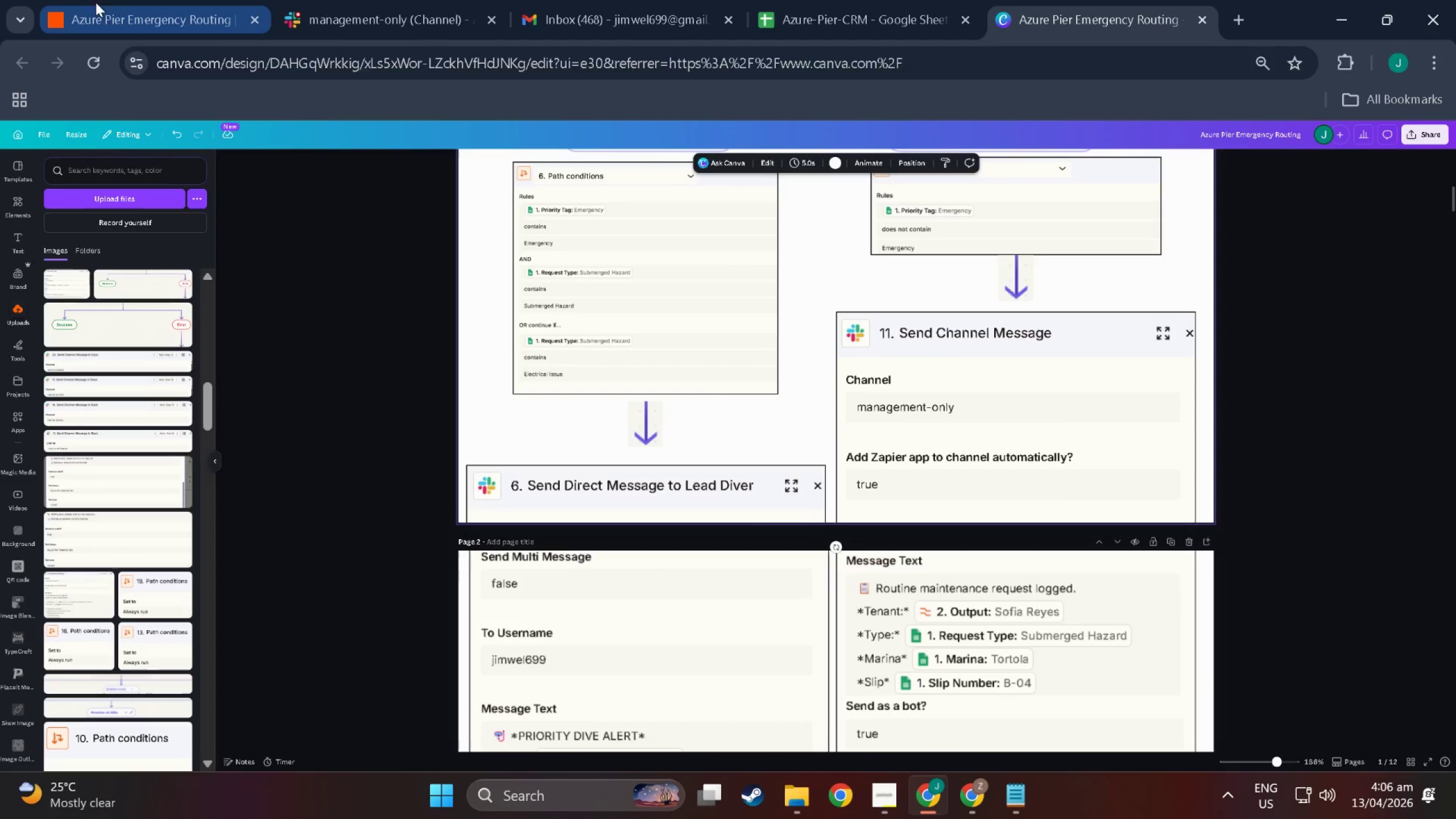 
left_click([81, 3])
 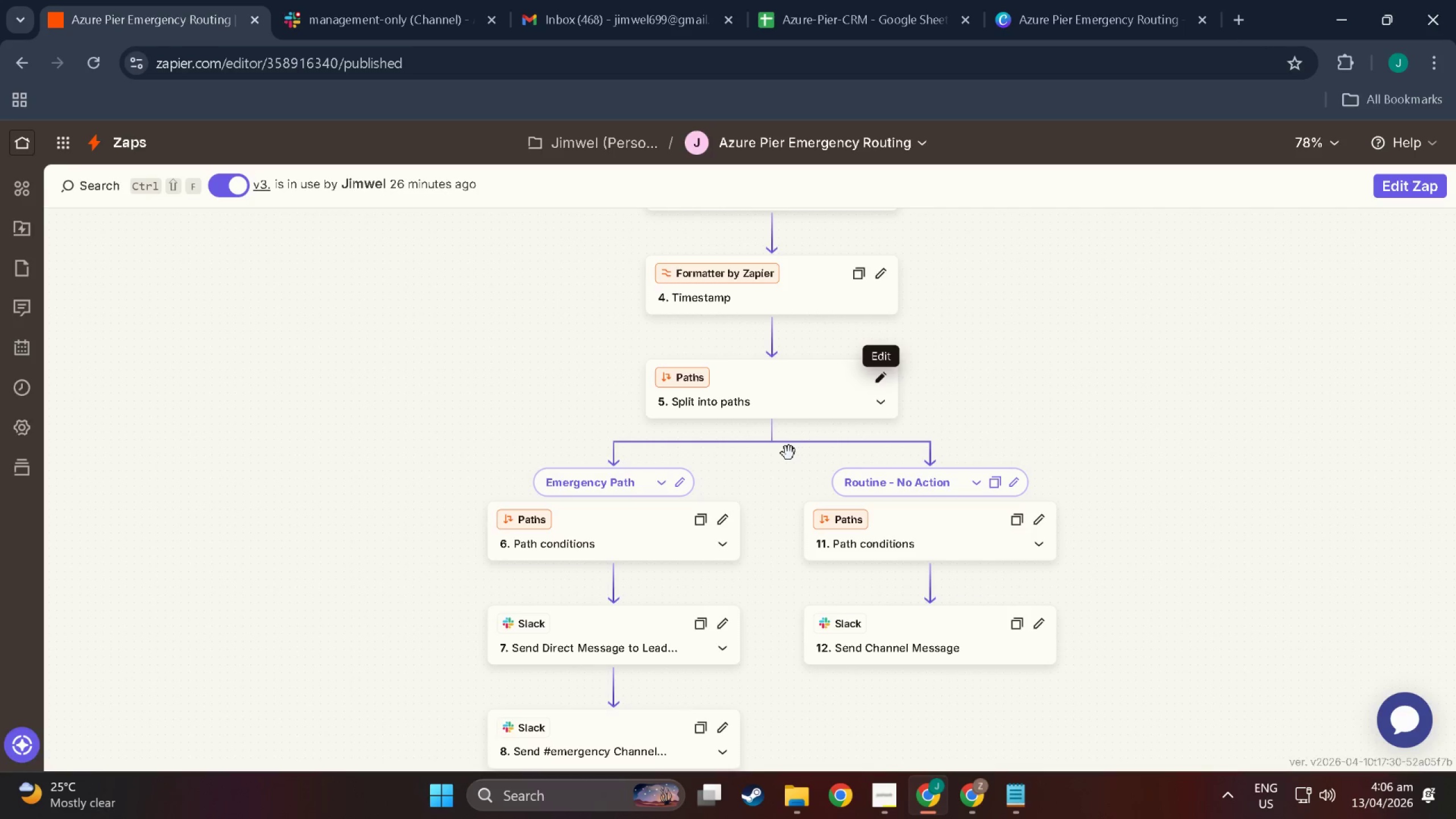 
scroll: coordinate [834, 556], scroll_direction: down, amount: 7.0
 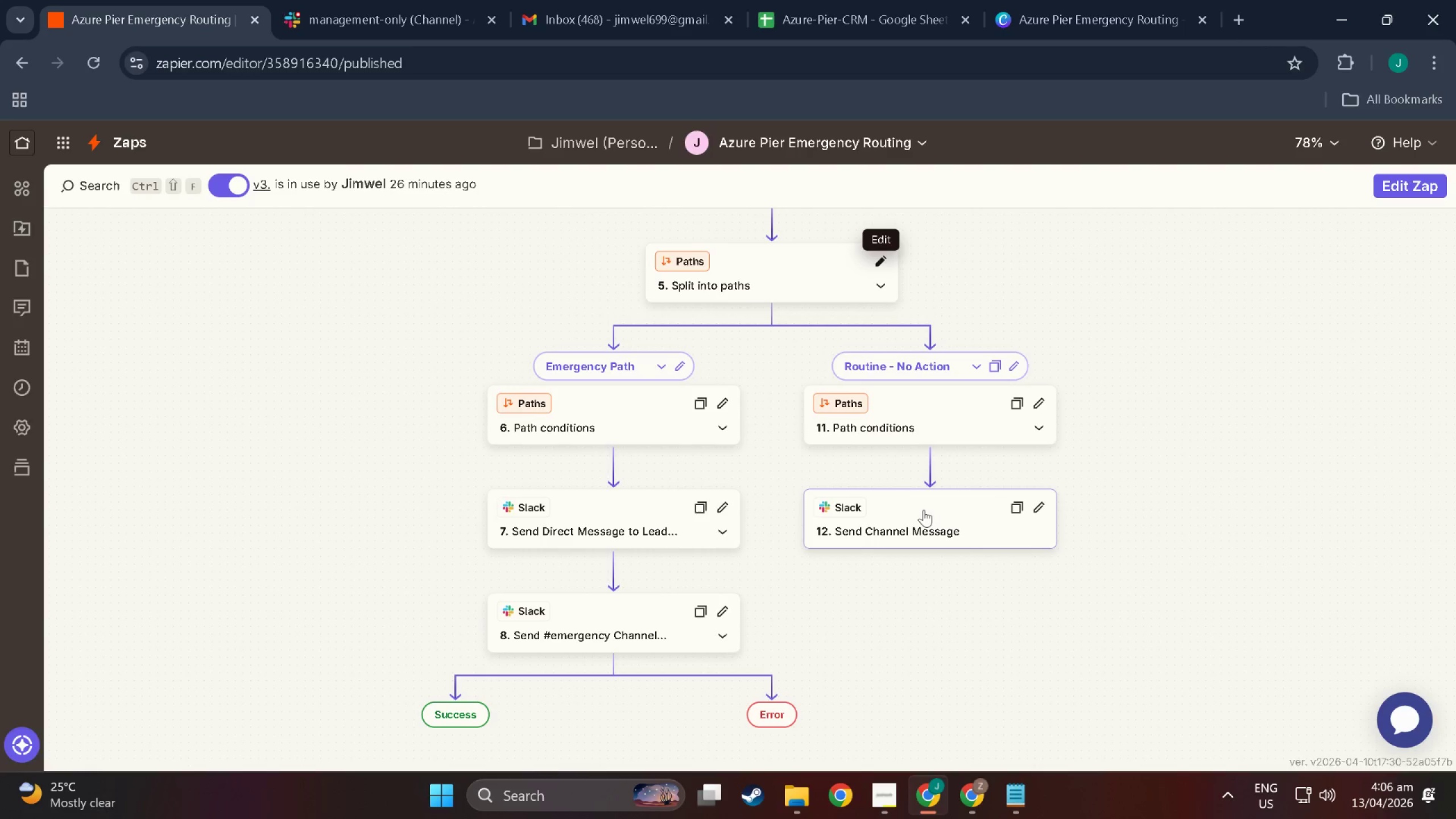 
left_click([924, 509])
 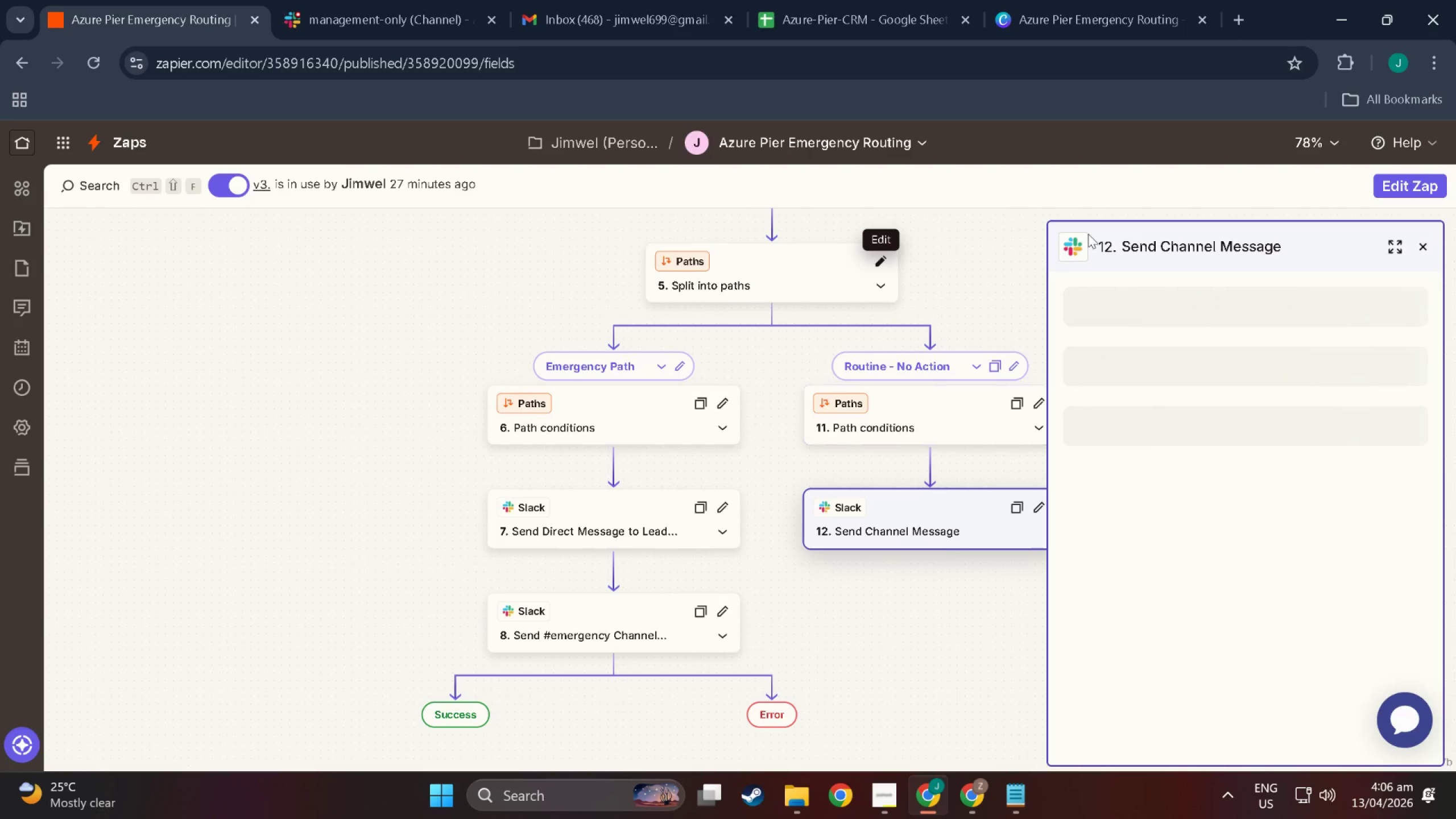 
key(Meta+MetaLeft)
 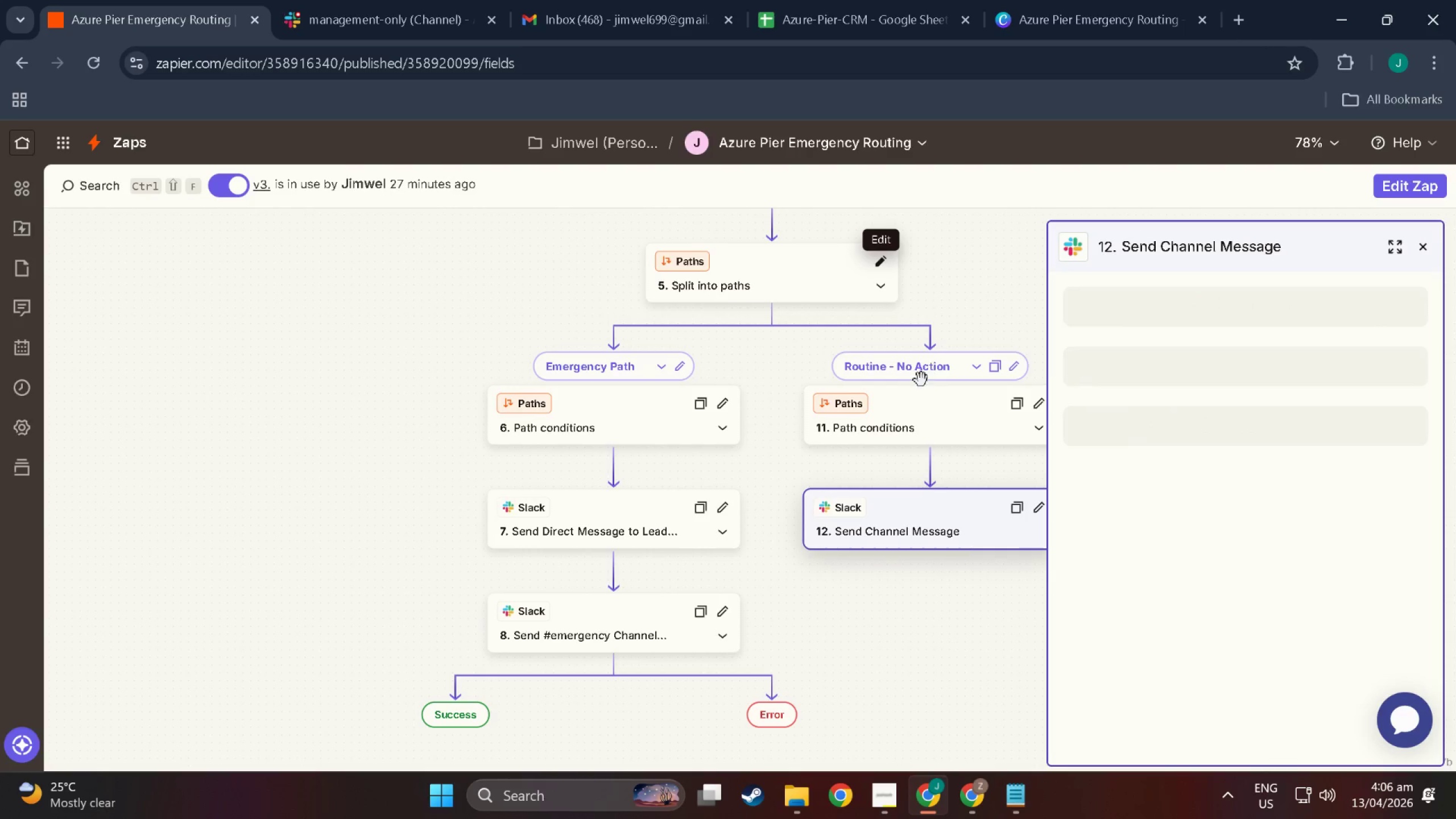 
key(Meta+Shift+ShiftLeft)
 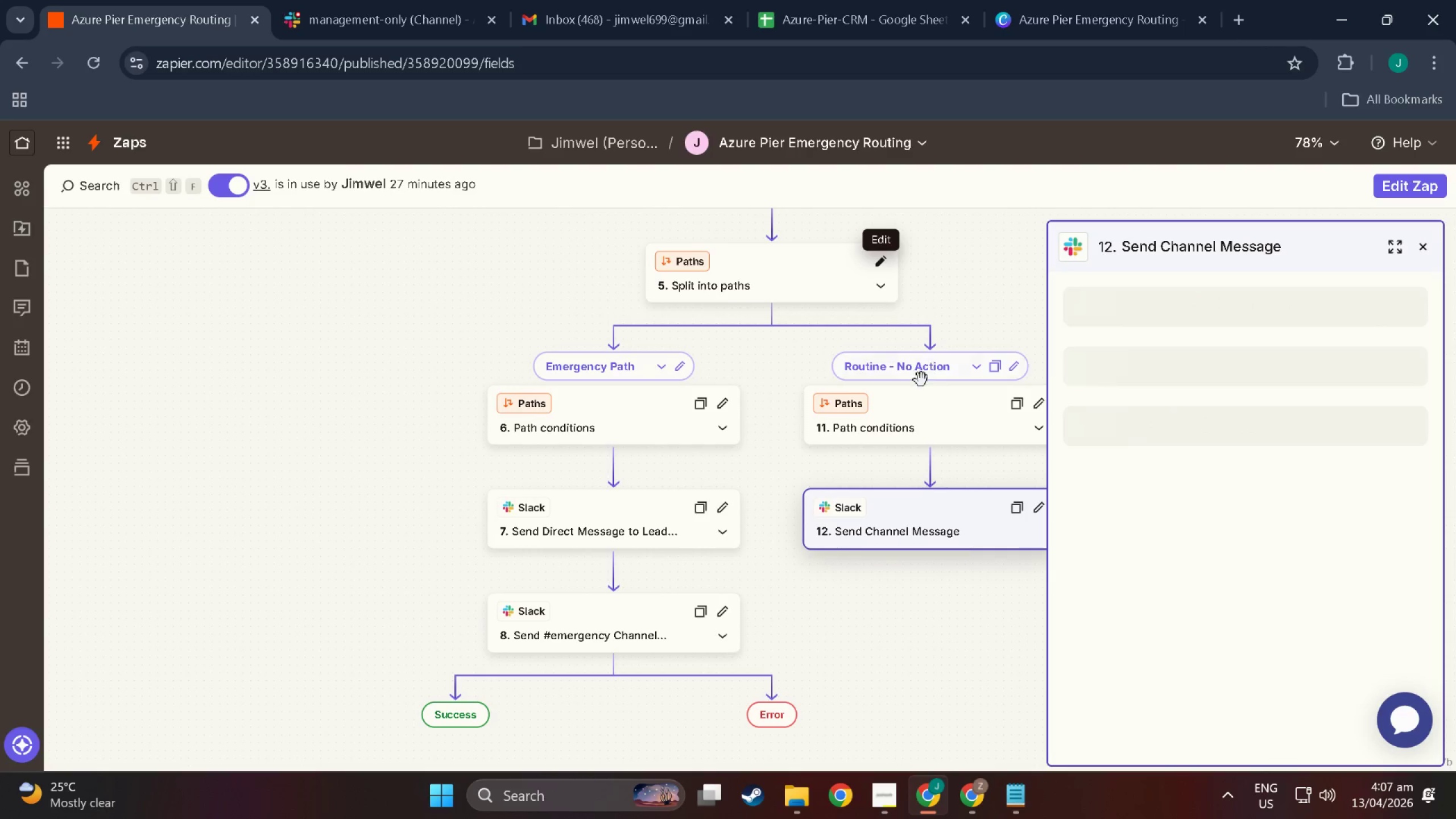 
key(Meta+Shift+S)
 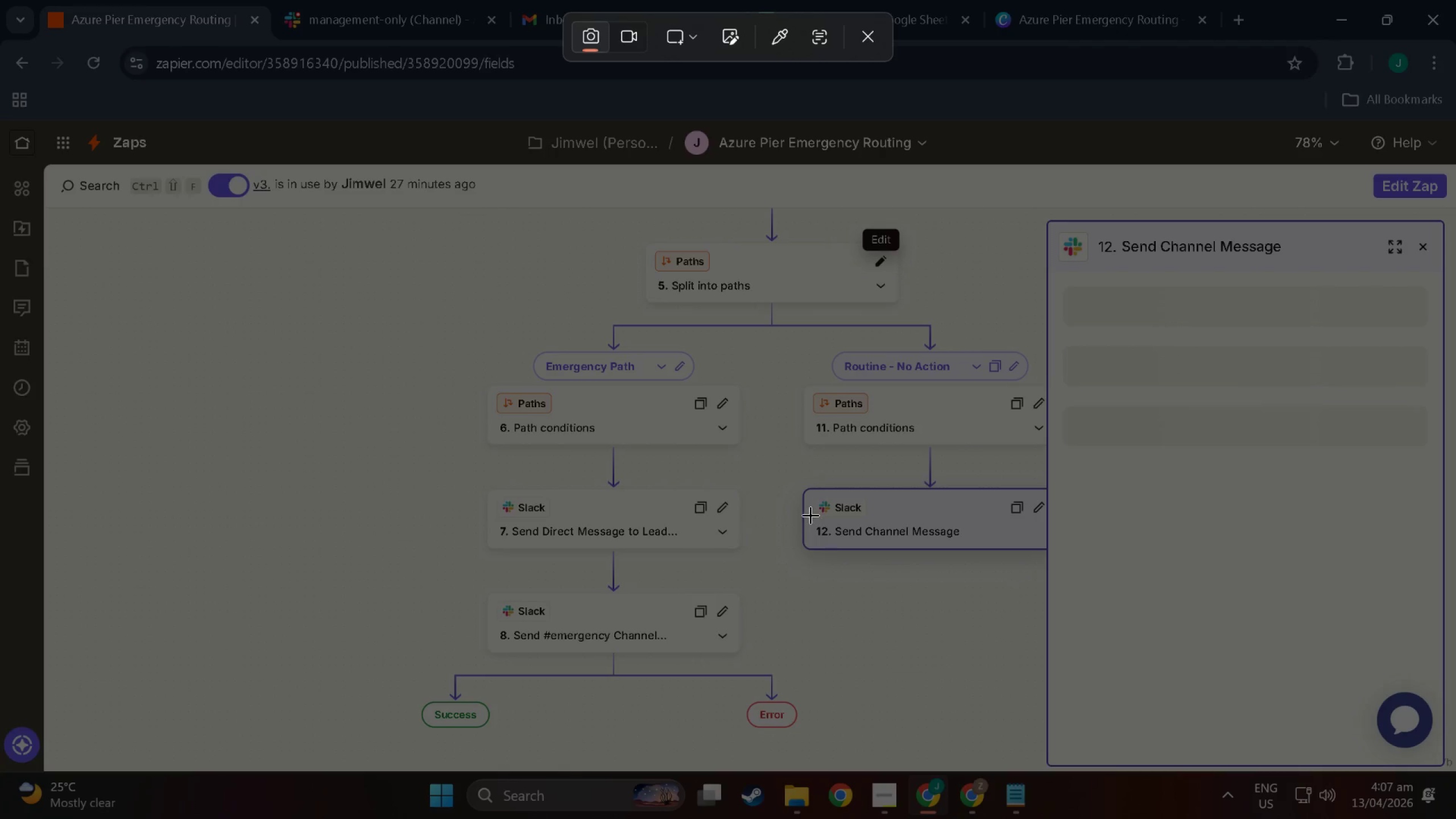 
left_click_drag(start_coordinate=[806, 521], to_coordinate=[1070, 543])
 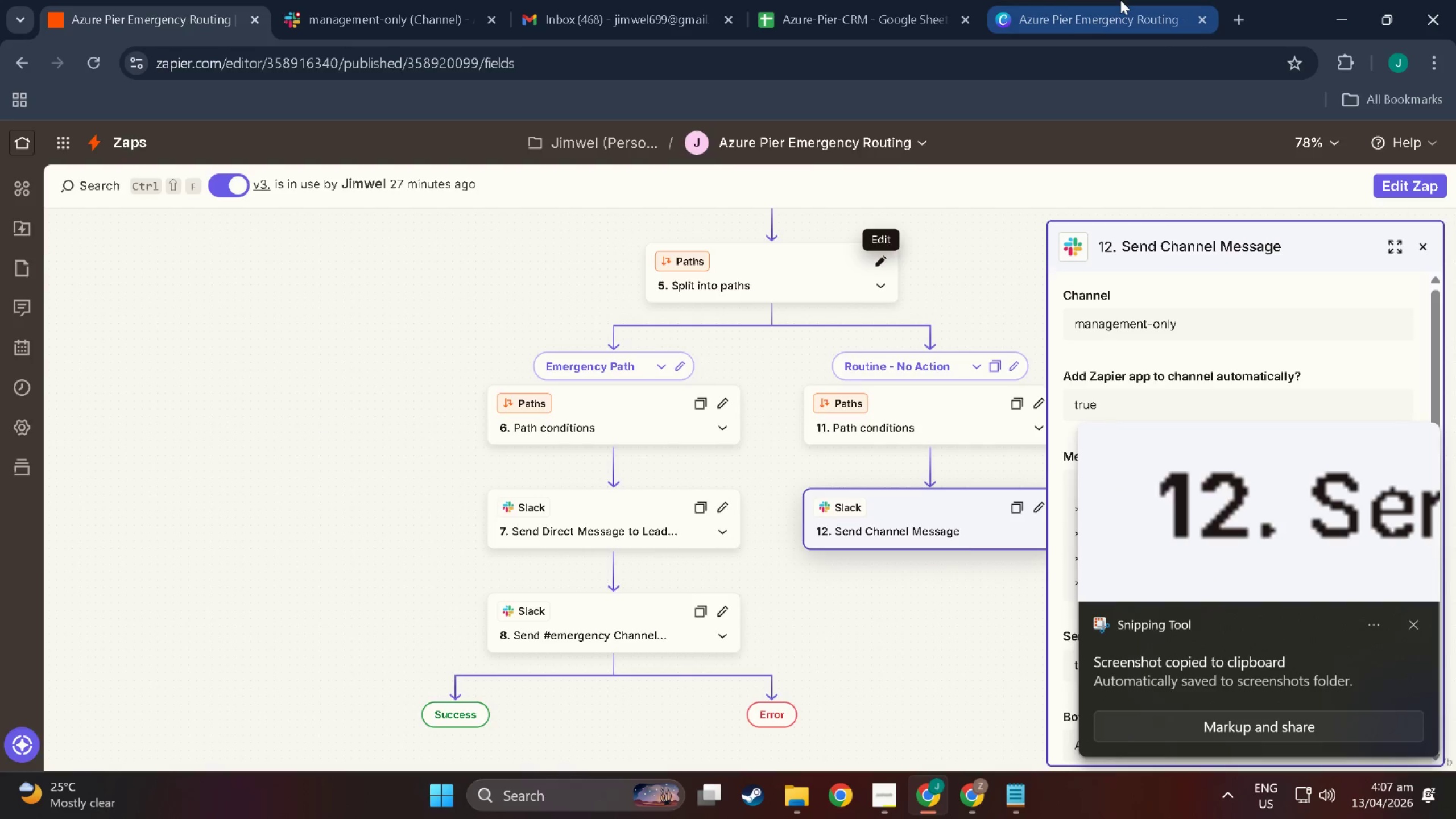 
left_click([1120, 0])
 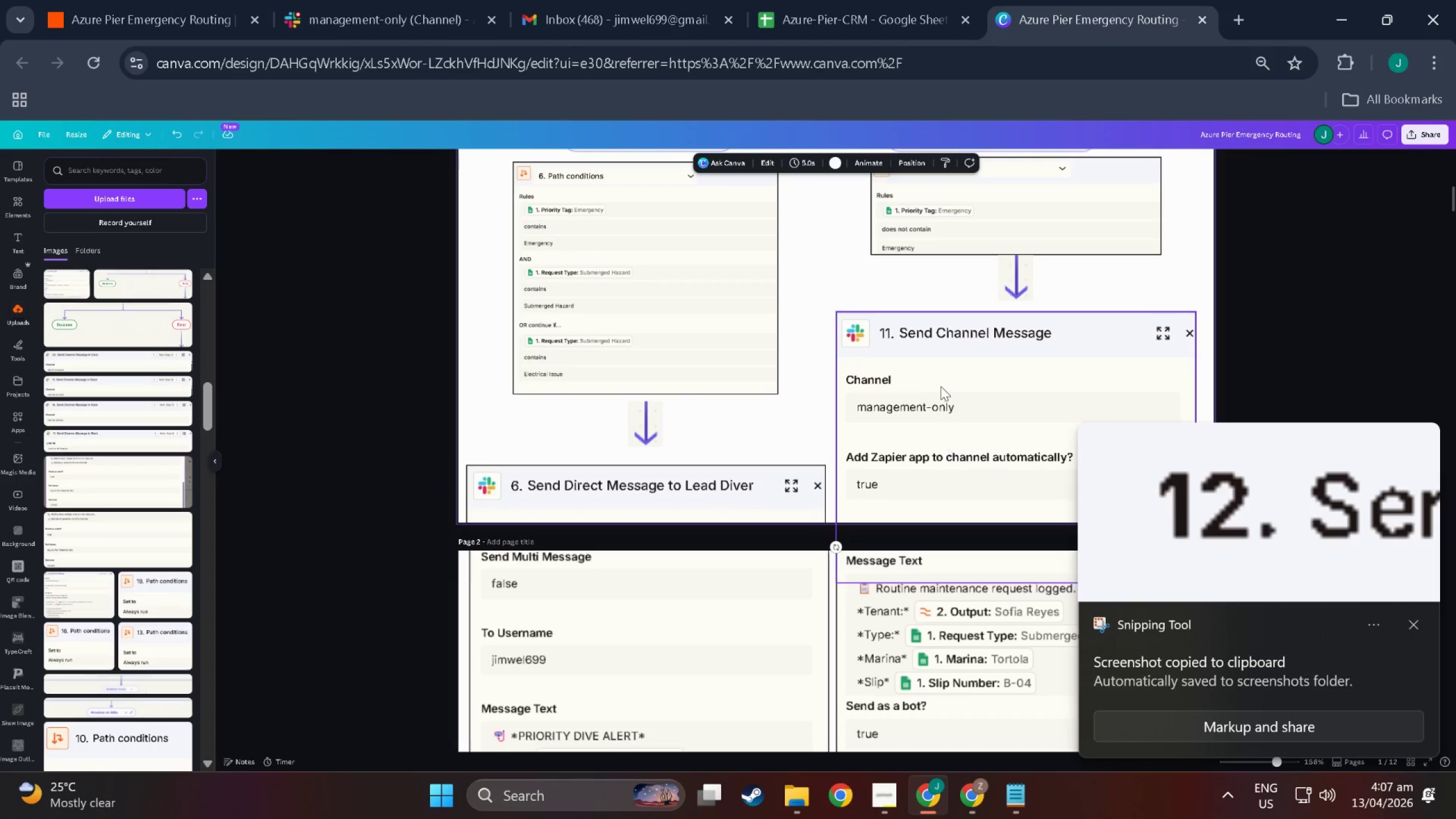 
key(Control+V)
 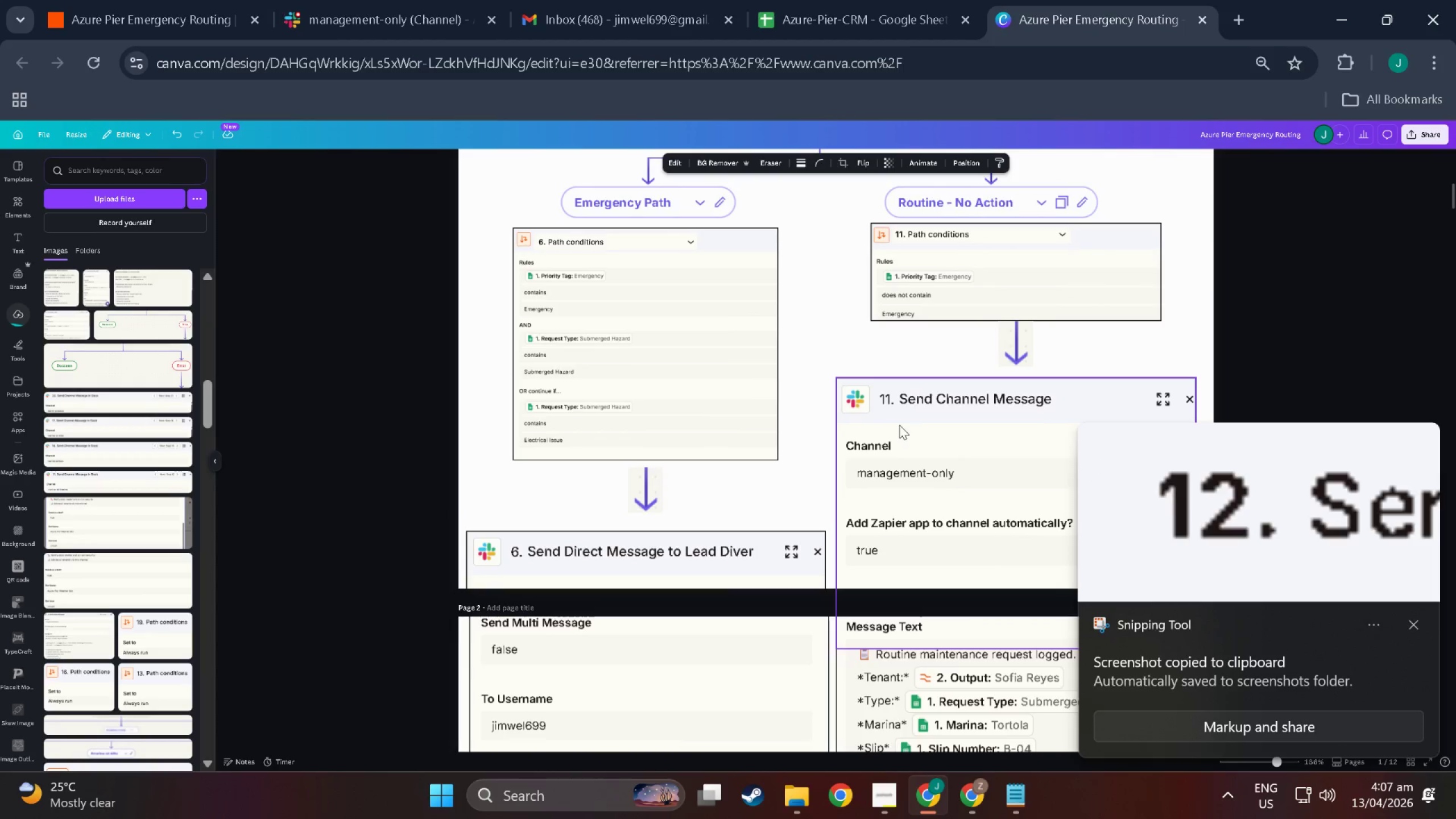 
scroll: coordinate [948, 383], scroll_direction: up, amount: 2.0
 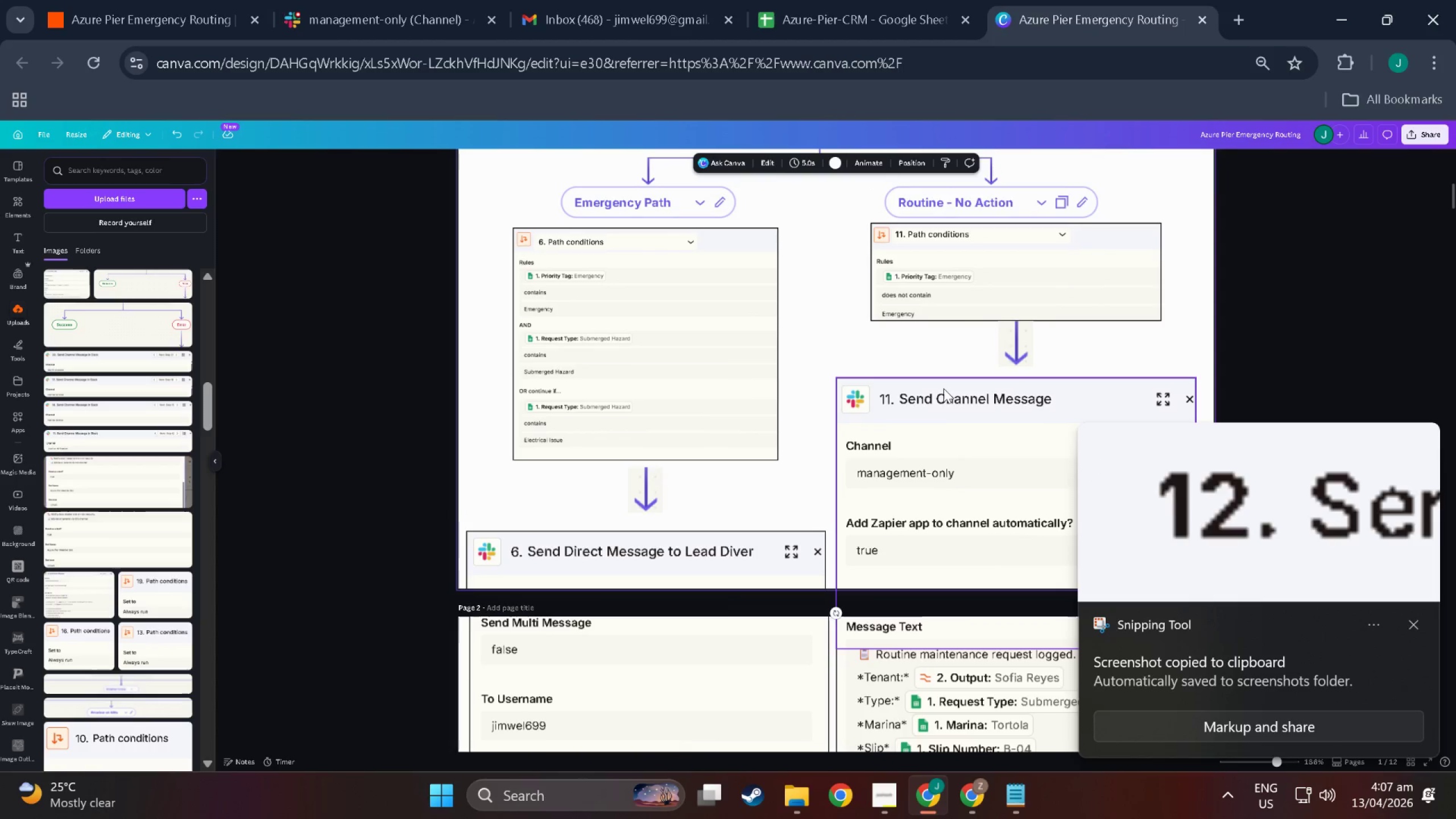 
hold_key(key=ControlLeft, duration=0.4)
scroll: coordinate [901, 430], scroll_direction: none, amount: 0.0
 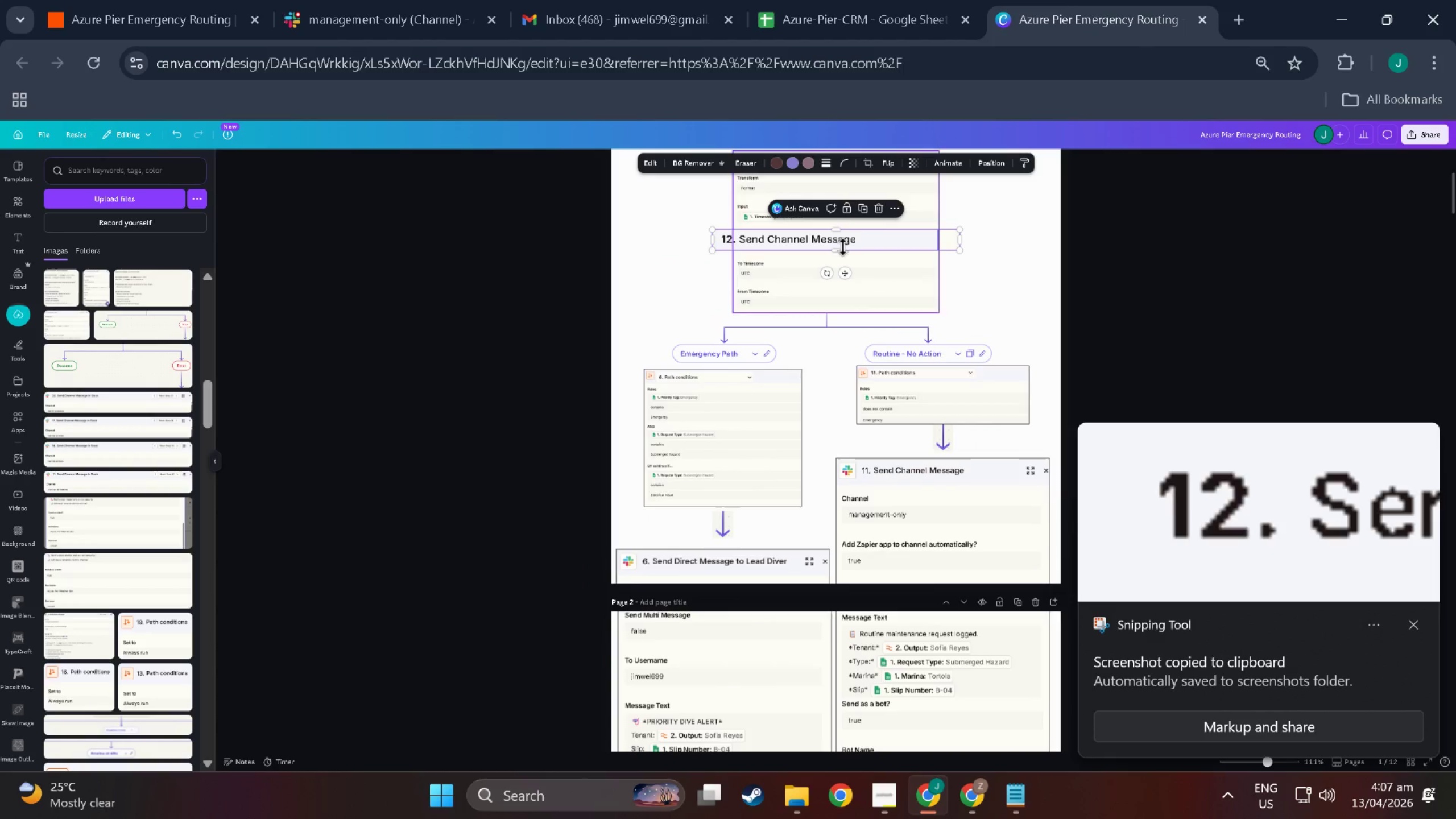 
left_click_drag(start_coordinate=[845, 238], to_coordinate=[991, 470])
 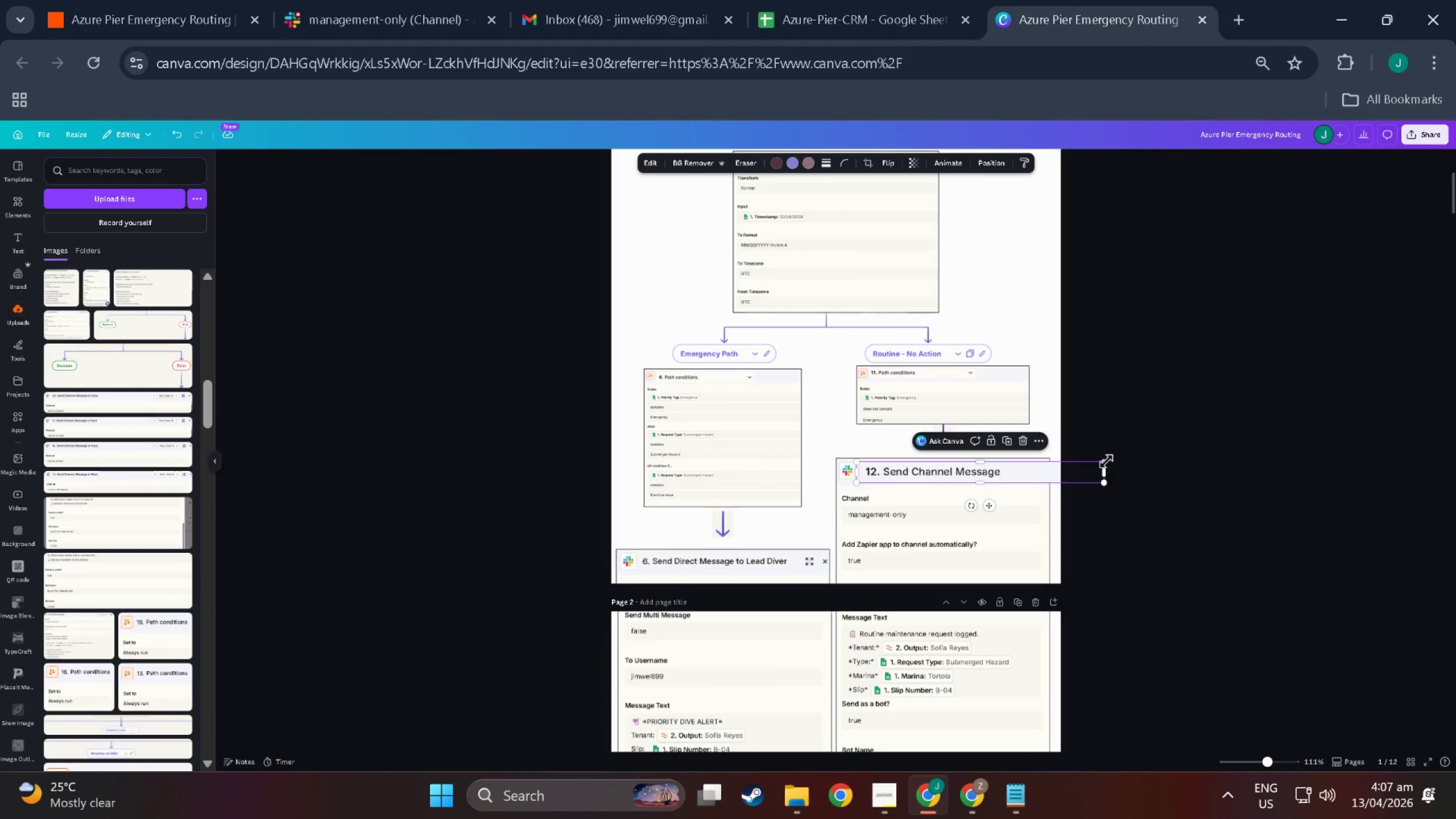 
left_click_drag(start_coordinate=[1106, 461], to_coordinate=[1007, 462])
 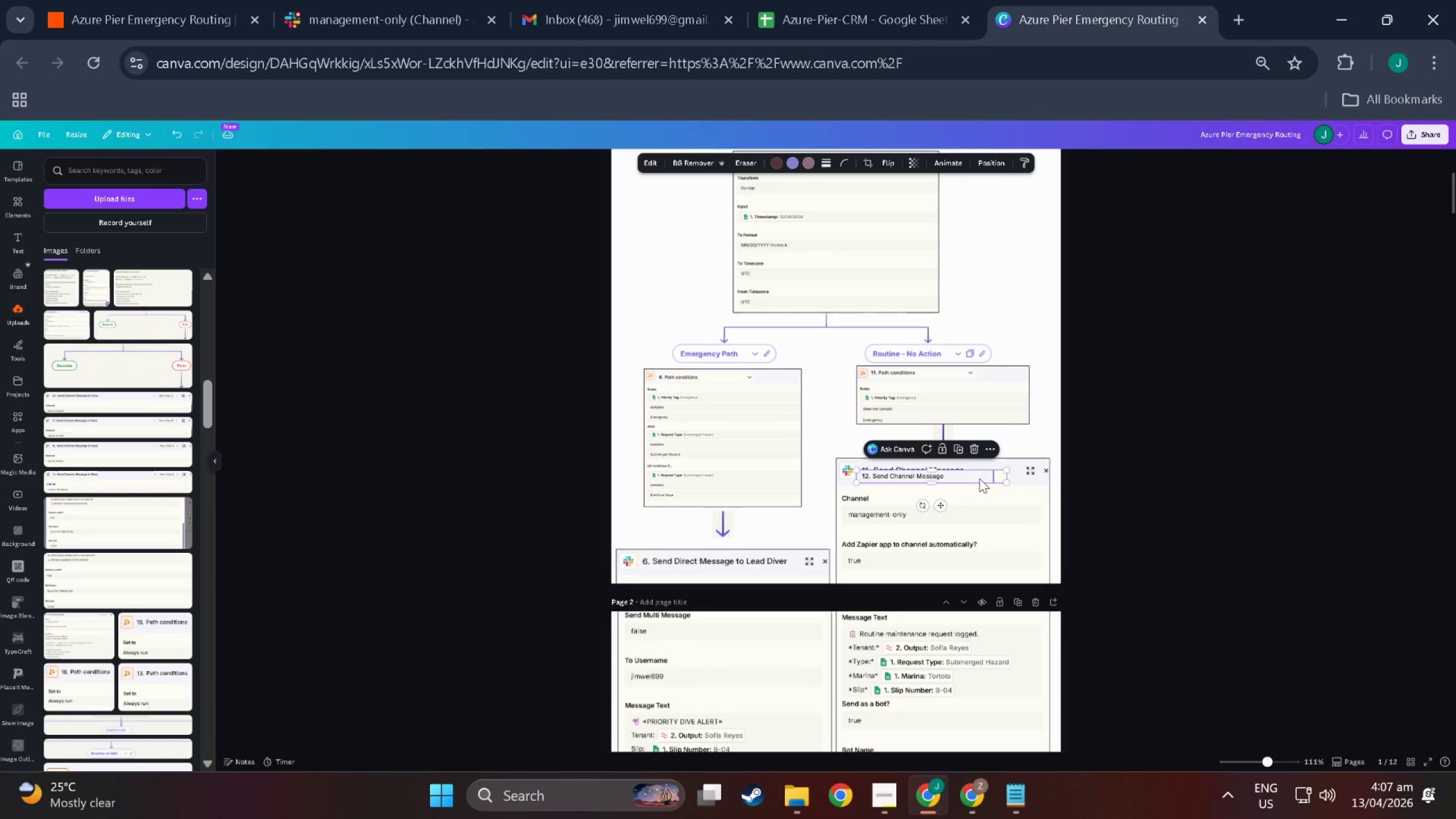 
left_click_drag(start_coordinate=[979, 478], to_coordinate=[979, 471])
 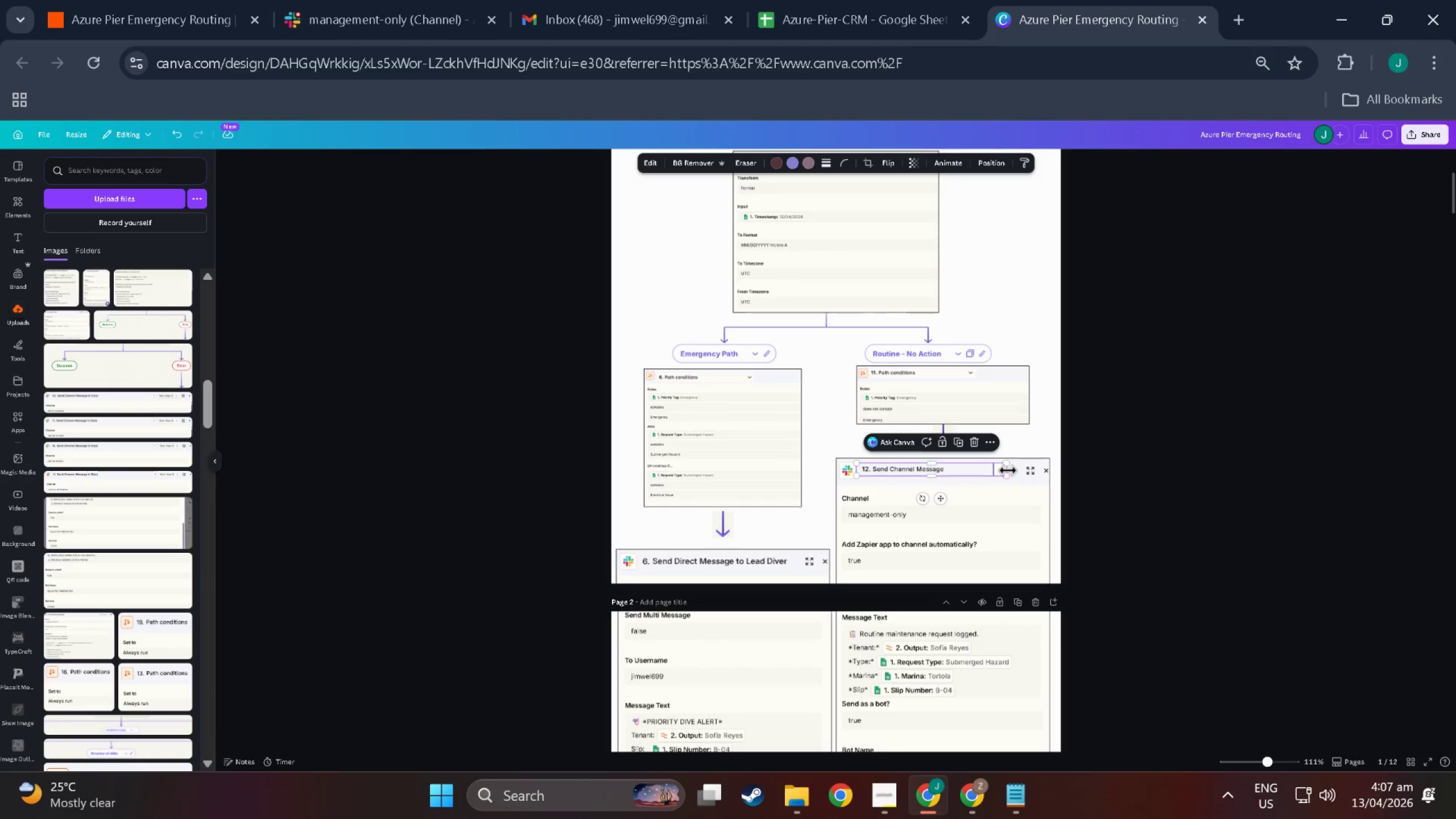 
left_click_drag(start_coordinate=[1008, 469], to_coordinate=[977, 469])
 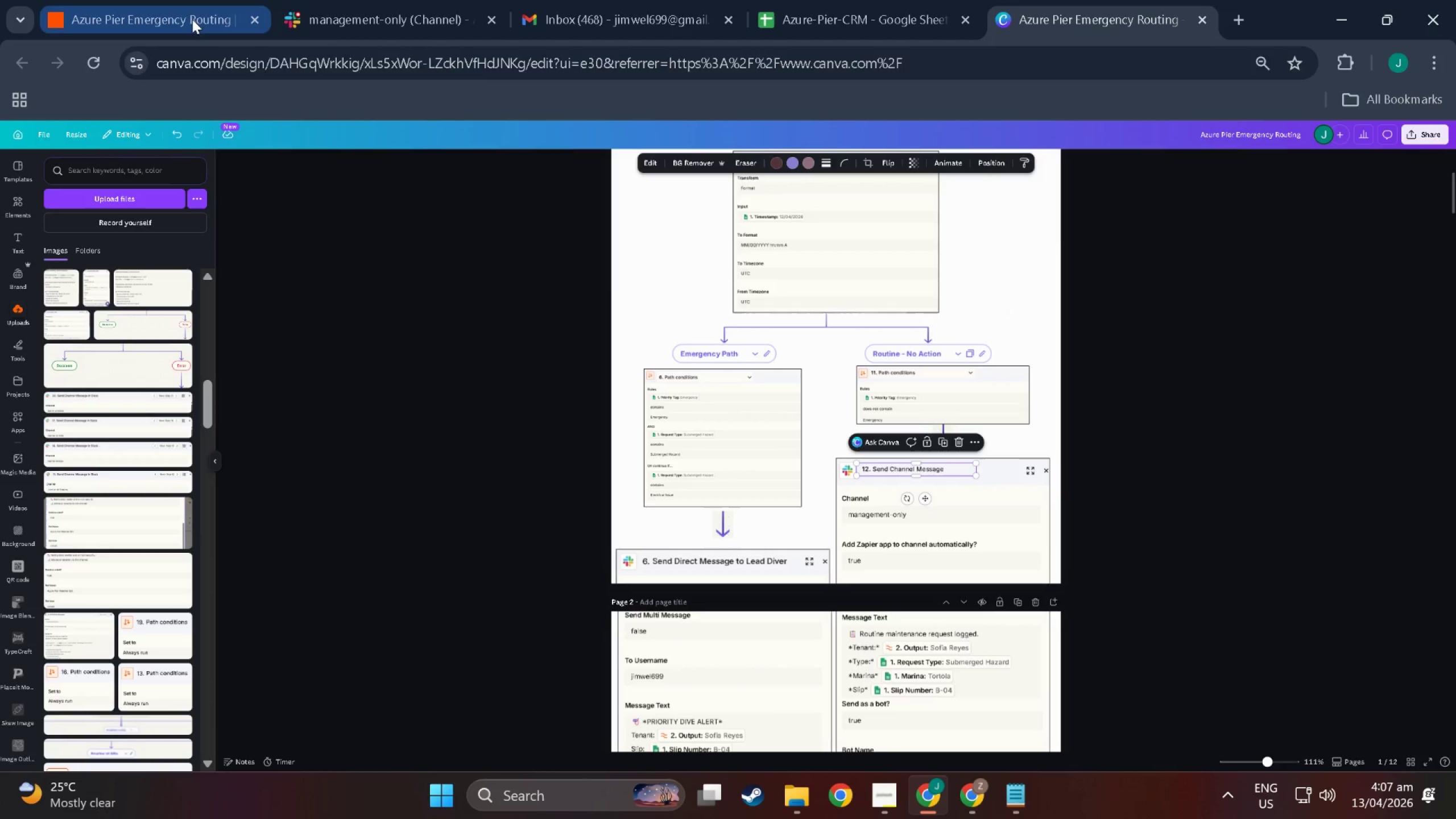 
left_click([166, 12])
 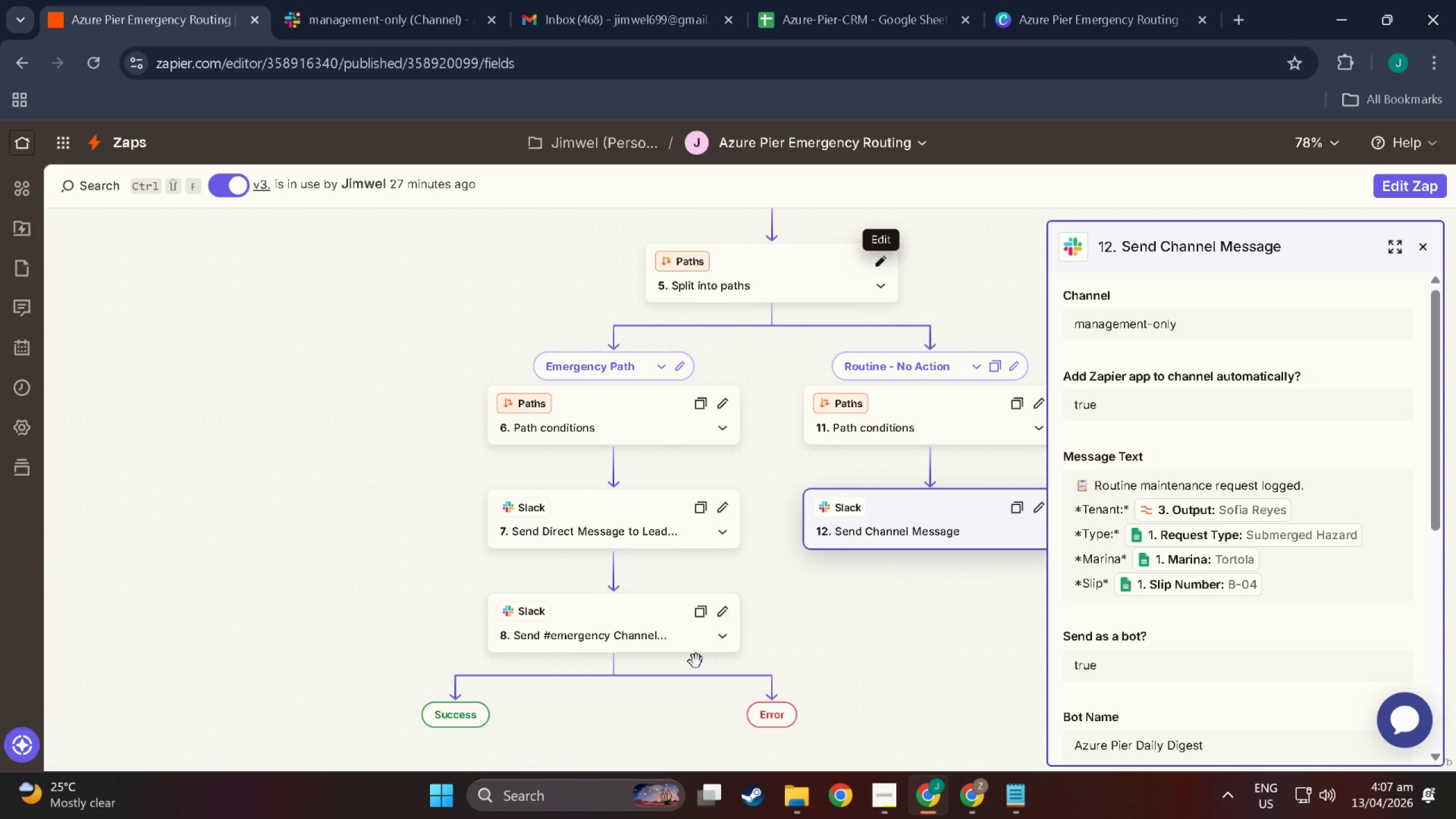 
scroll: coordinate [646, 641], scroll_direction: down, amount: 1.0
 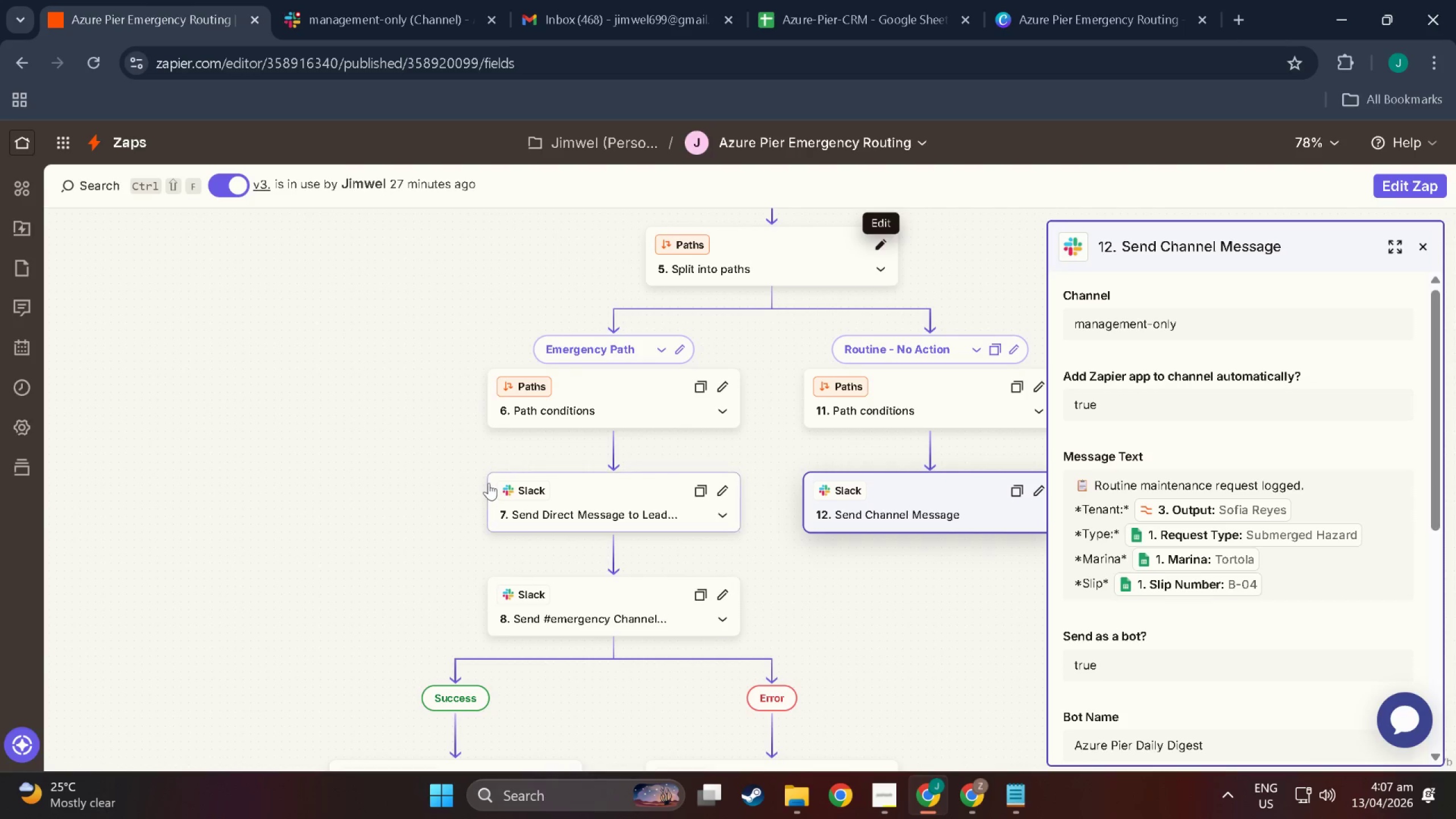 
key(Meta+MetaLeft)
 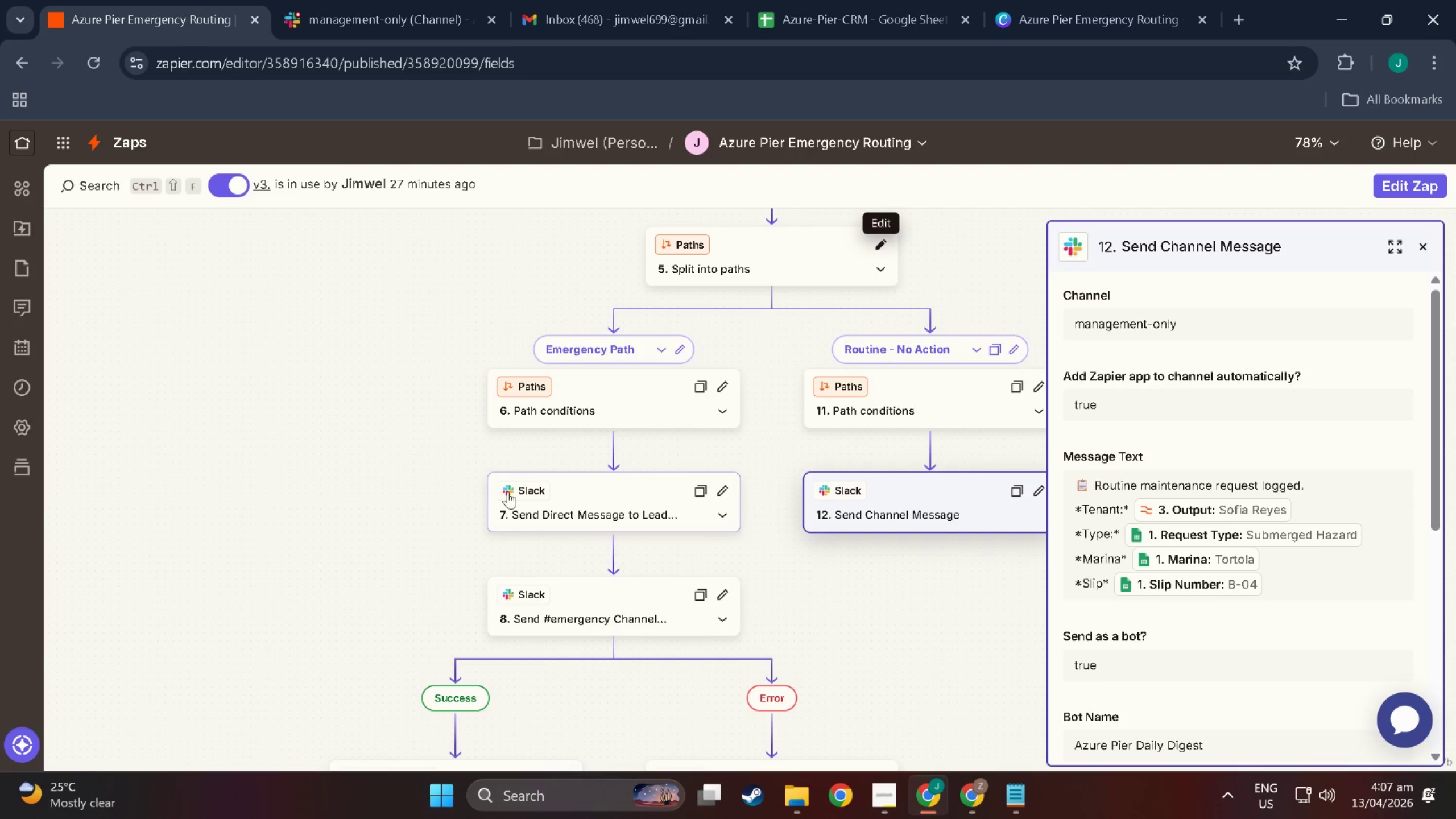 
key(Meta+Shift+ShiftLeft)
 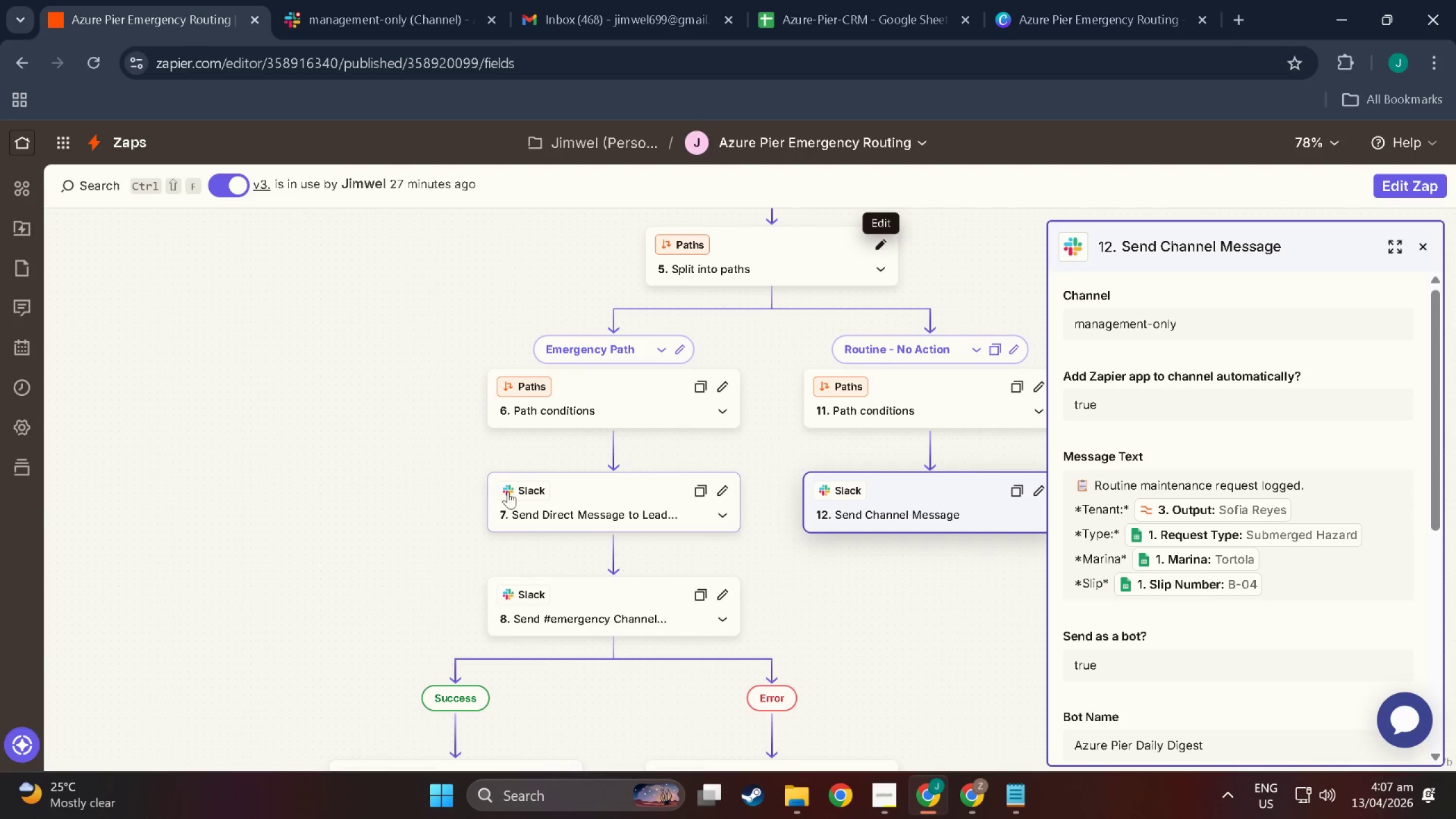 
key(Meta+Shift+S)
 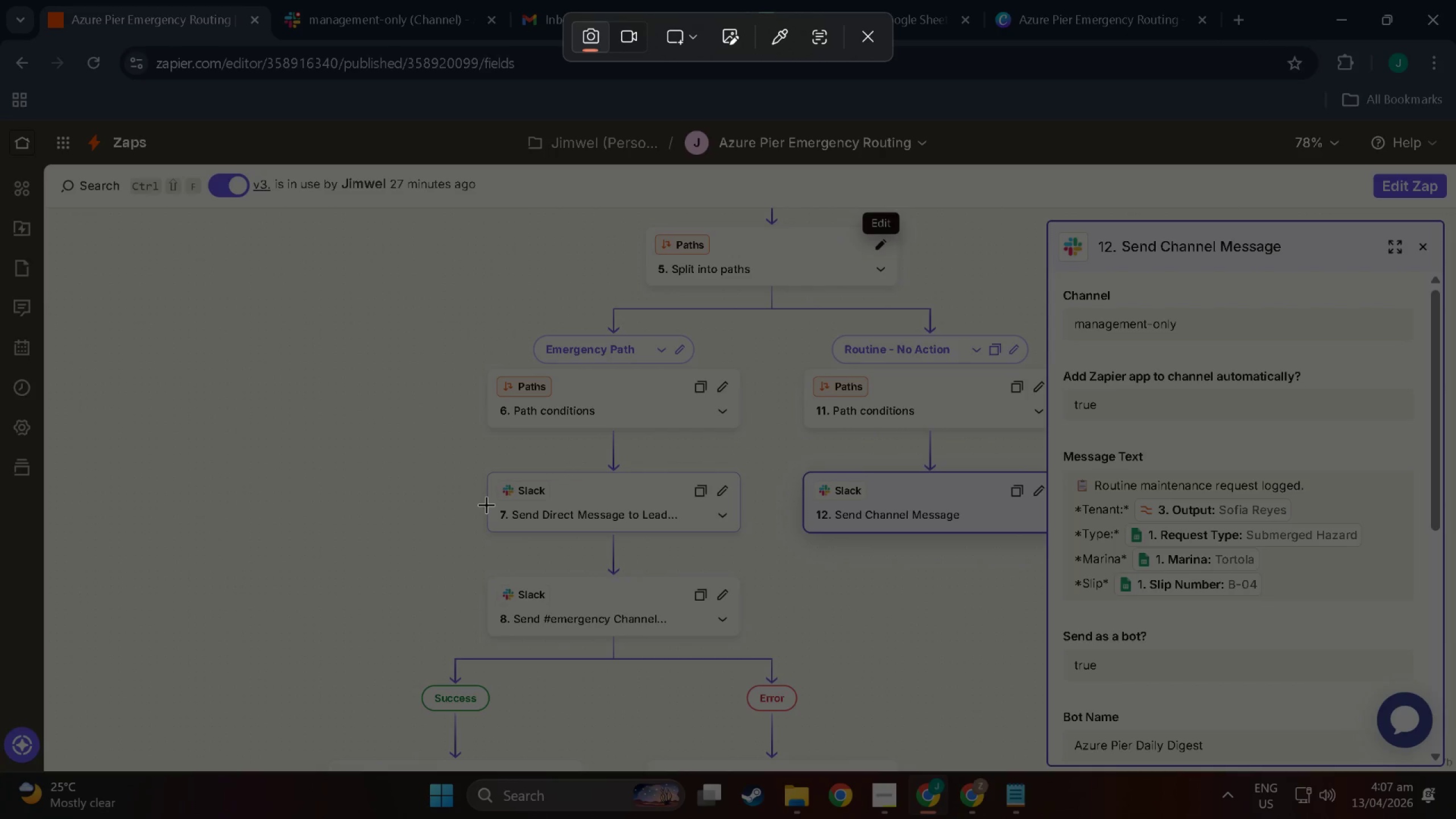 
left_click_drag(start_coordinate=[488, 504], to_coordinate=[733, 523])
 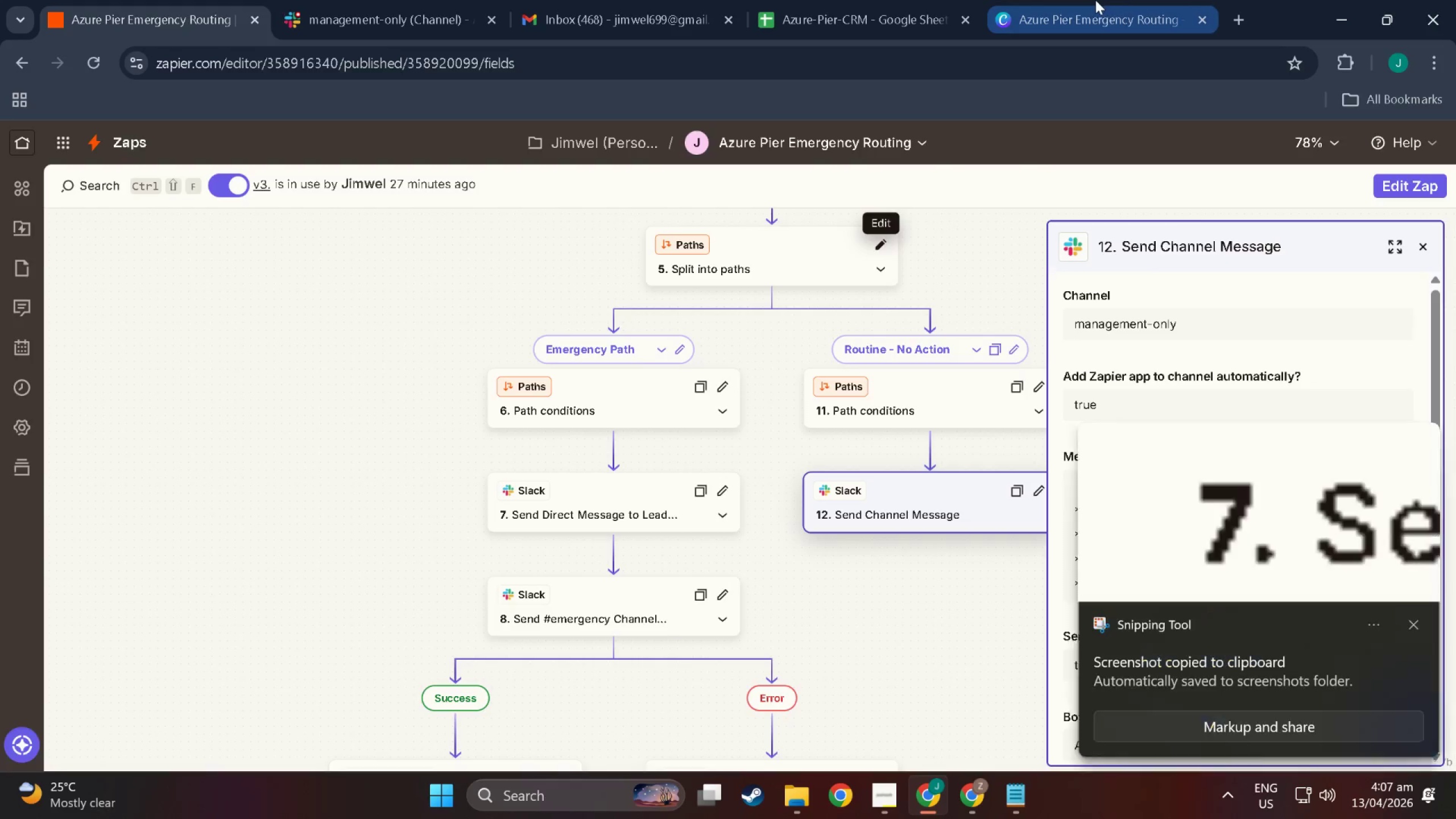 
left_click([1095, 0])
 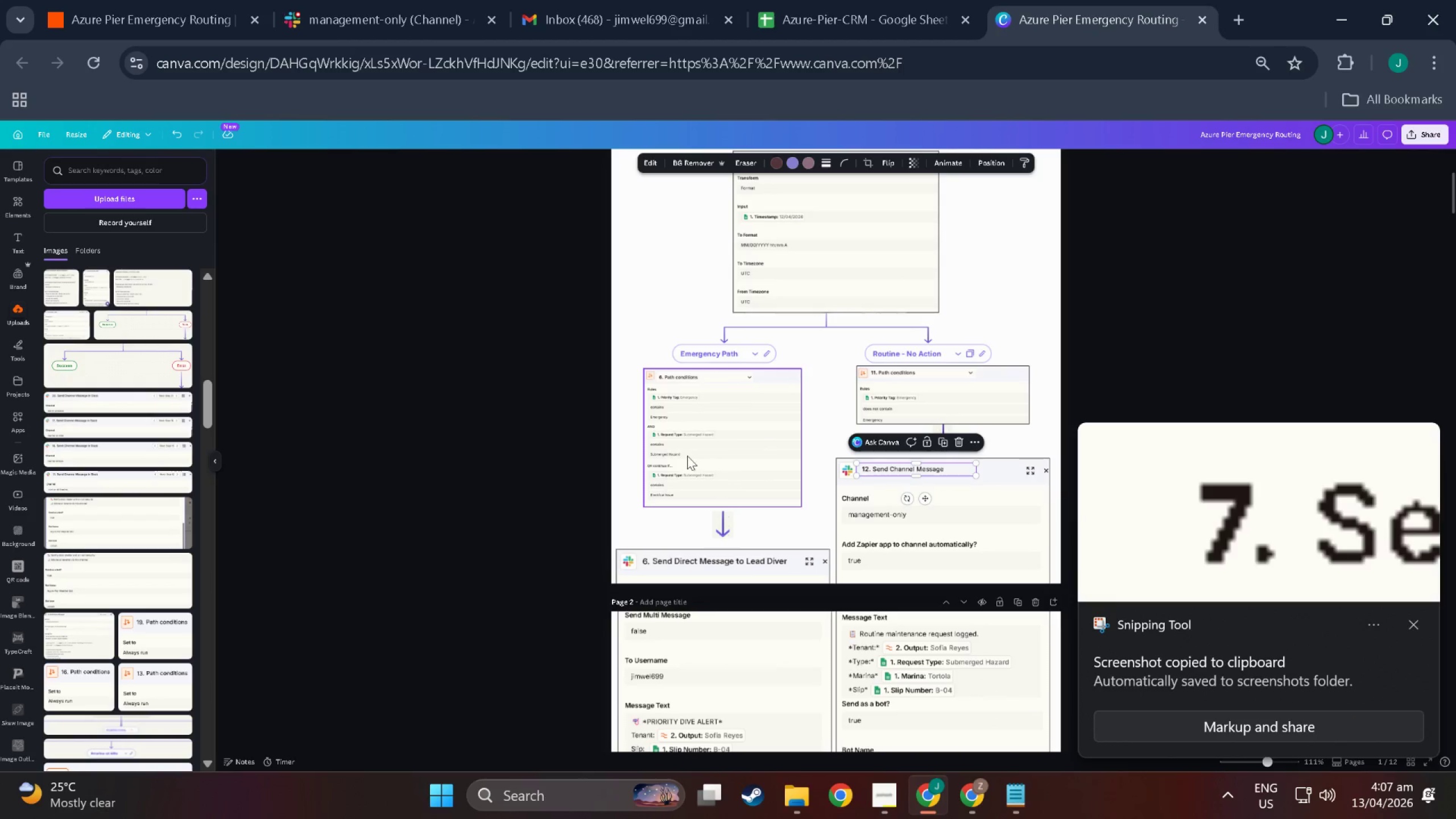 
hold_key(key=ControlLeft, duration=0.48)
scroll: coordinate [680, 484], scroll_direction: up, amount: 3.0
 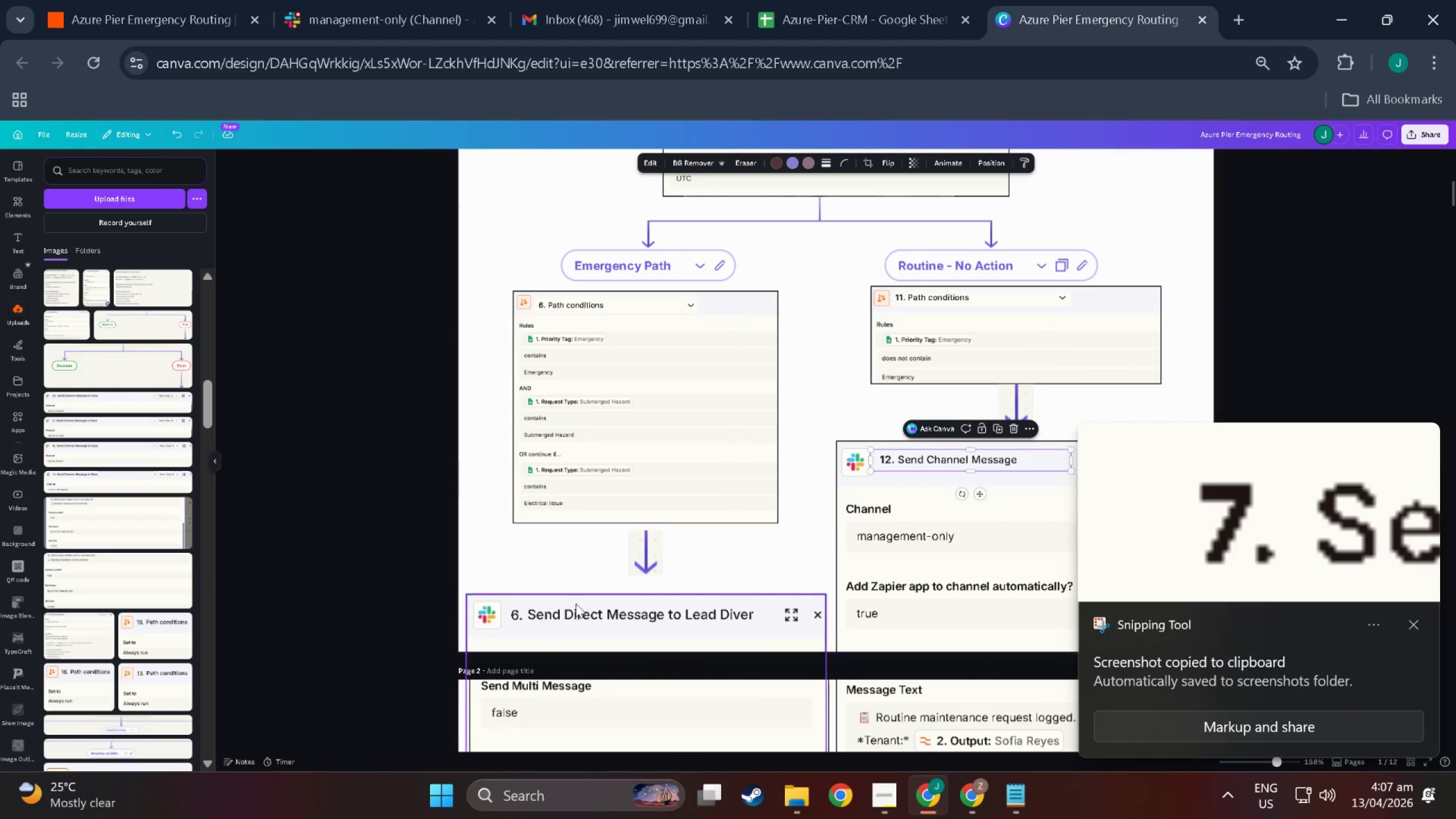 
scroll: coordinate [574, 603], scroll_direction: down, amount: 1.0
 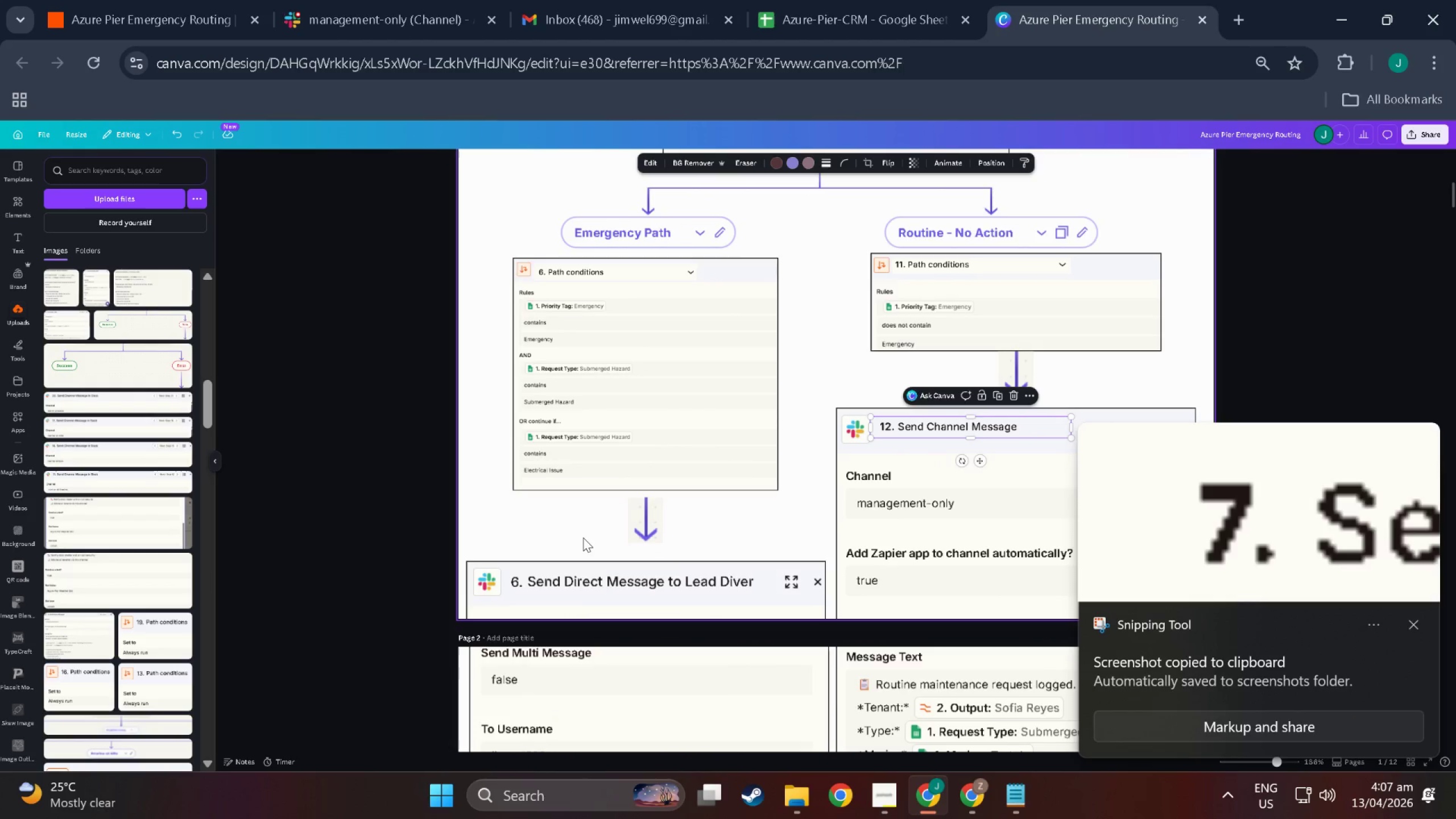 
key(Control+V)
 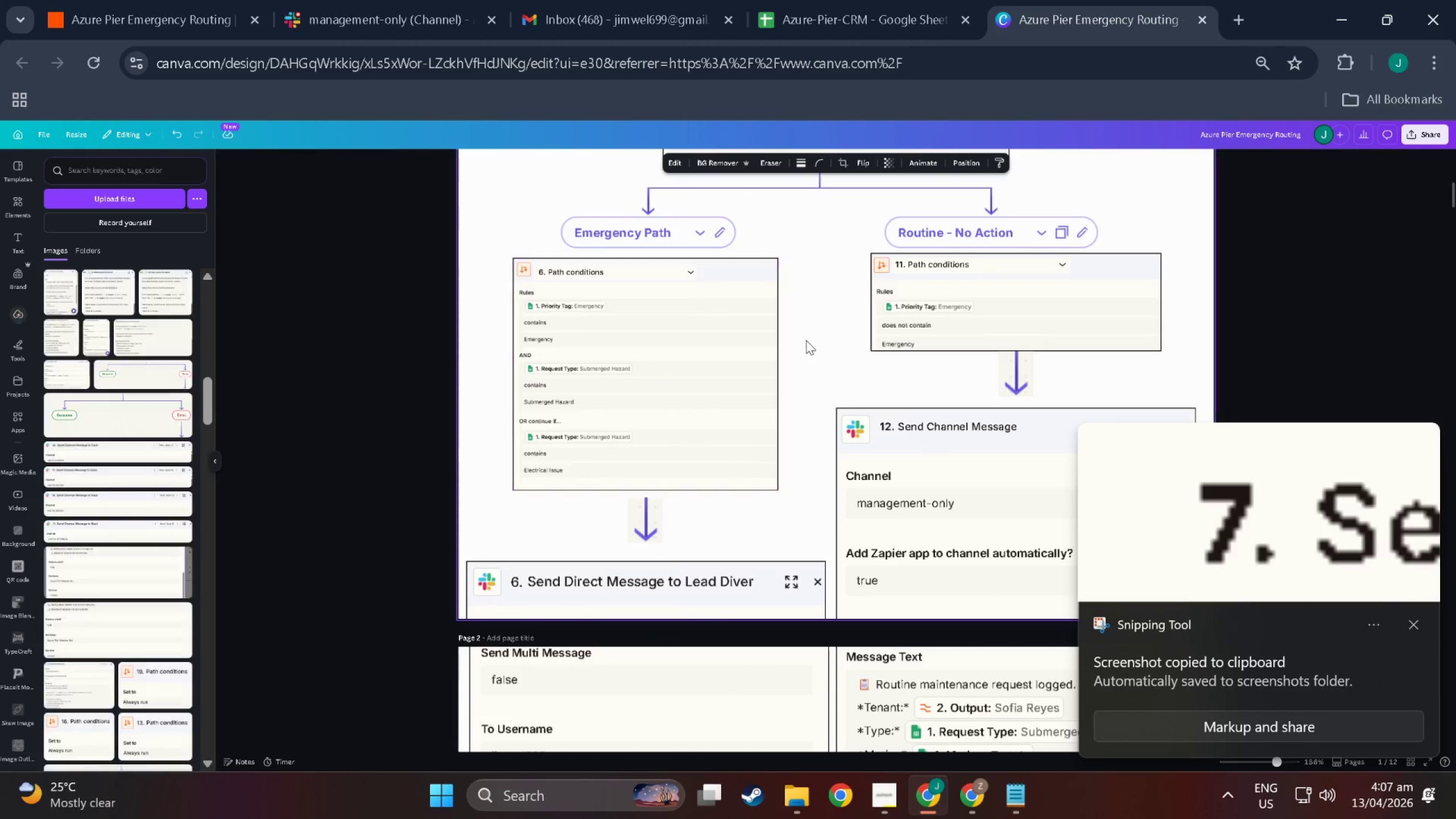 
scroll: coordinate [705, 526], scroll_direction: up, amount: 7.0
 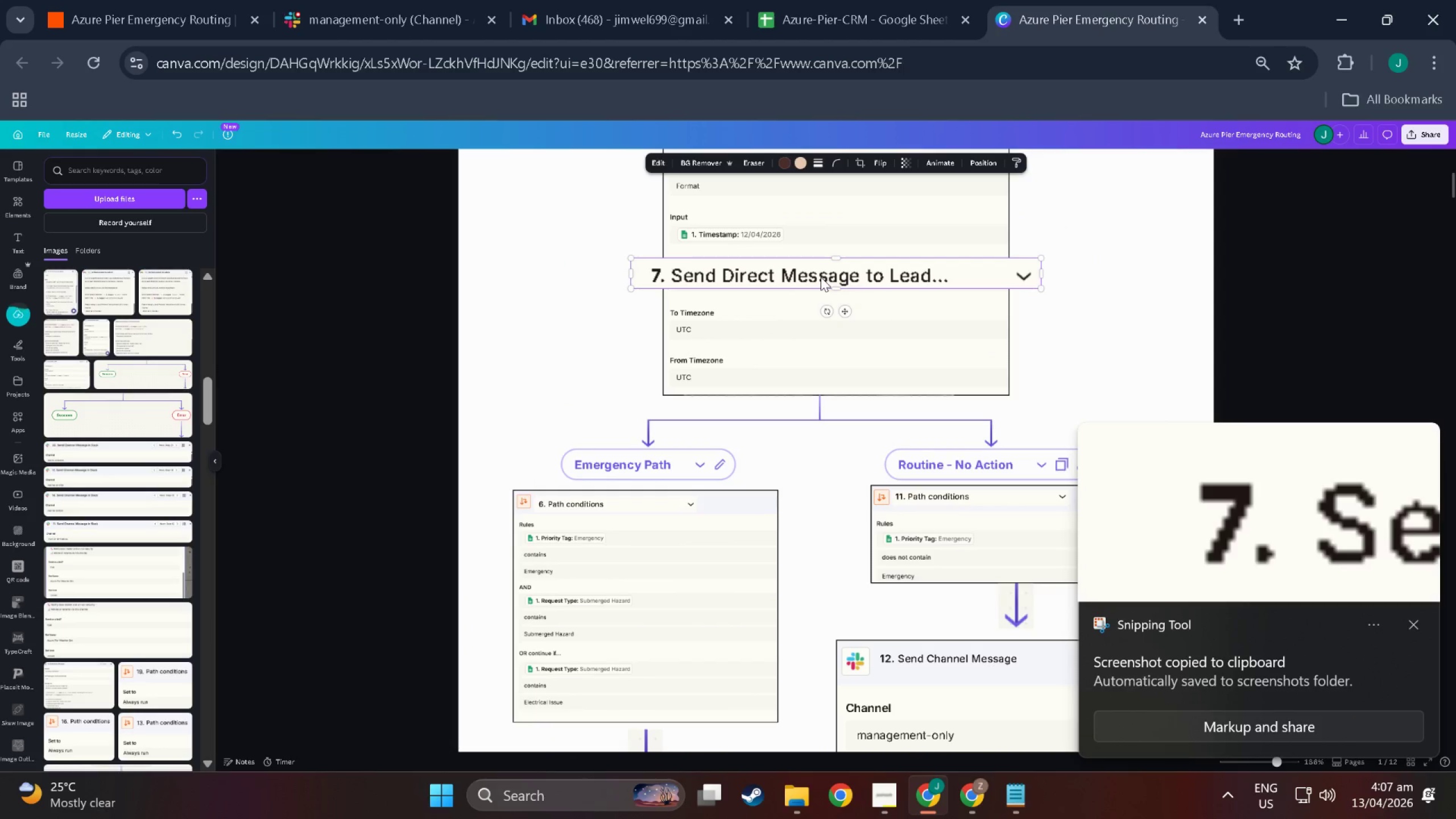 
left_click_drag(start_coordinate=[821, 271], to_coordinate=[692, 581])
 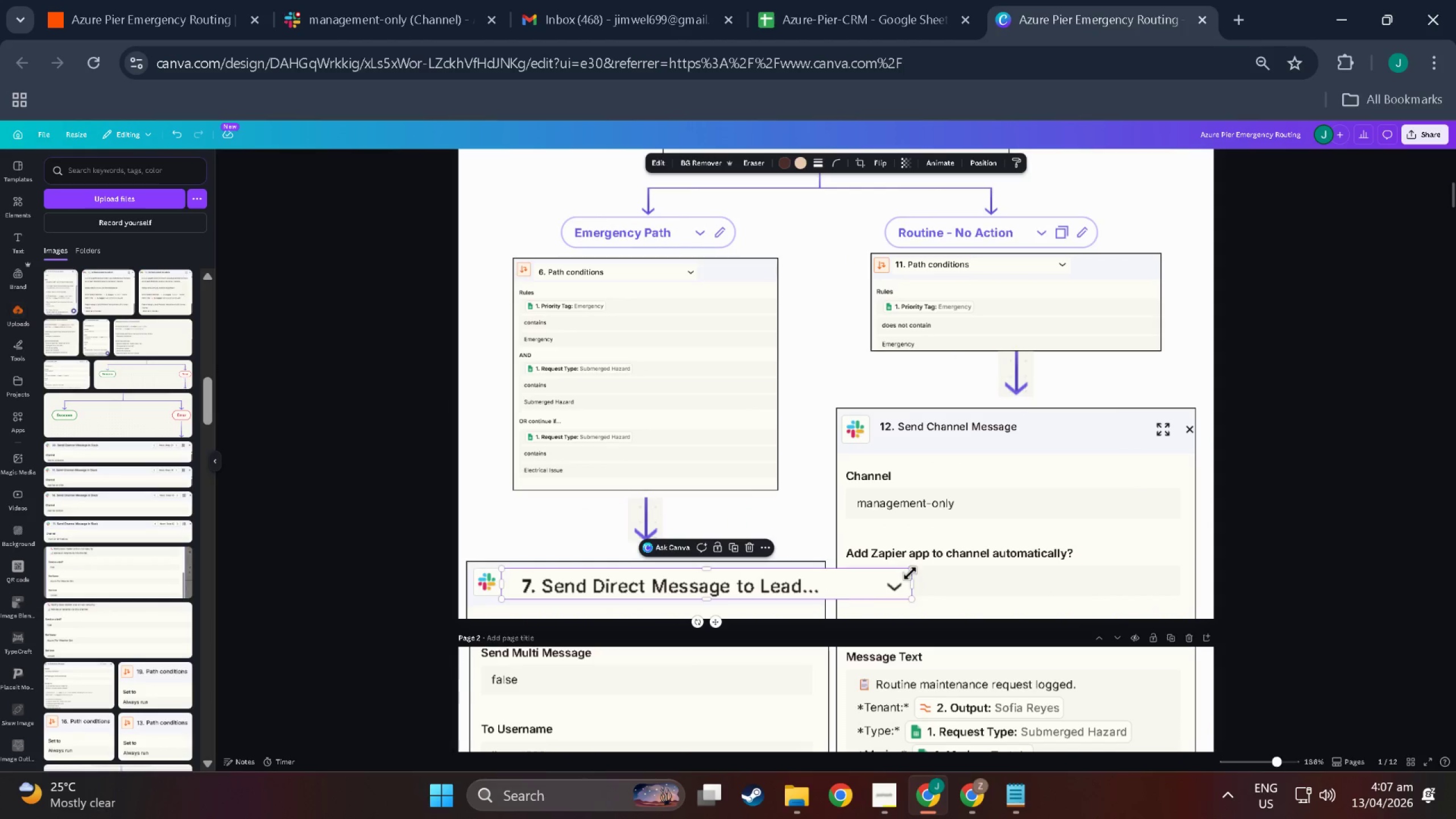 
scroll: coordinate [741, 510], scroll_direction: down, amount: 7.0
 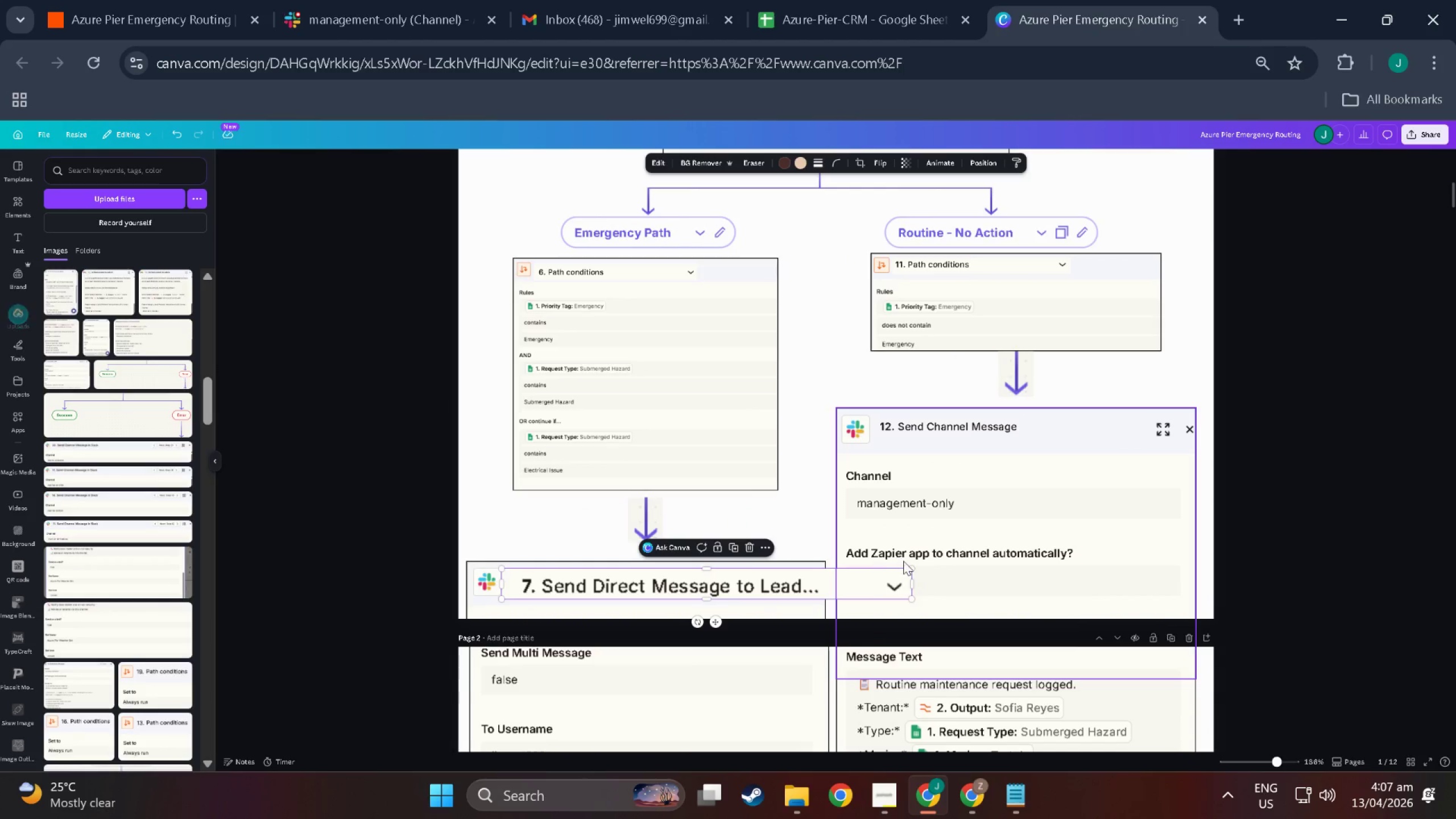 
left_click_drag(start_coordinate=[913, 581], to_coordinate=[853, 586])
 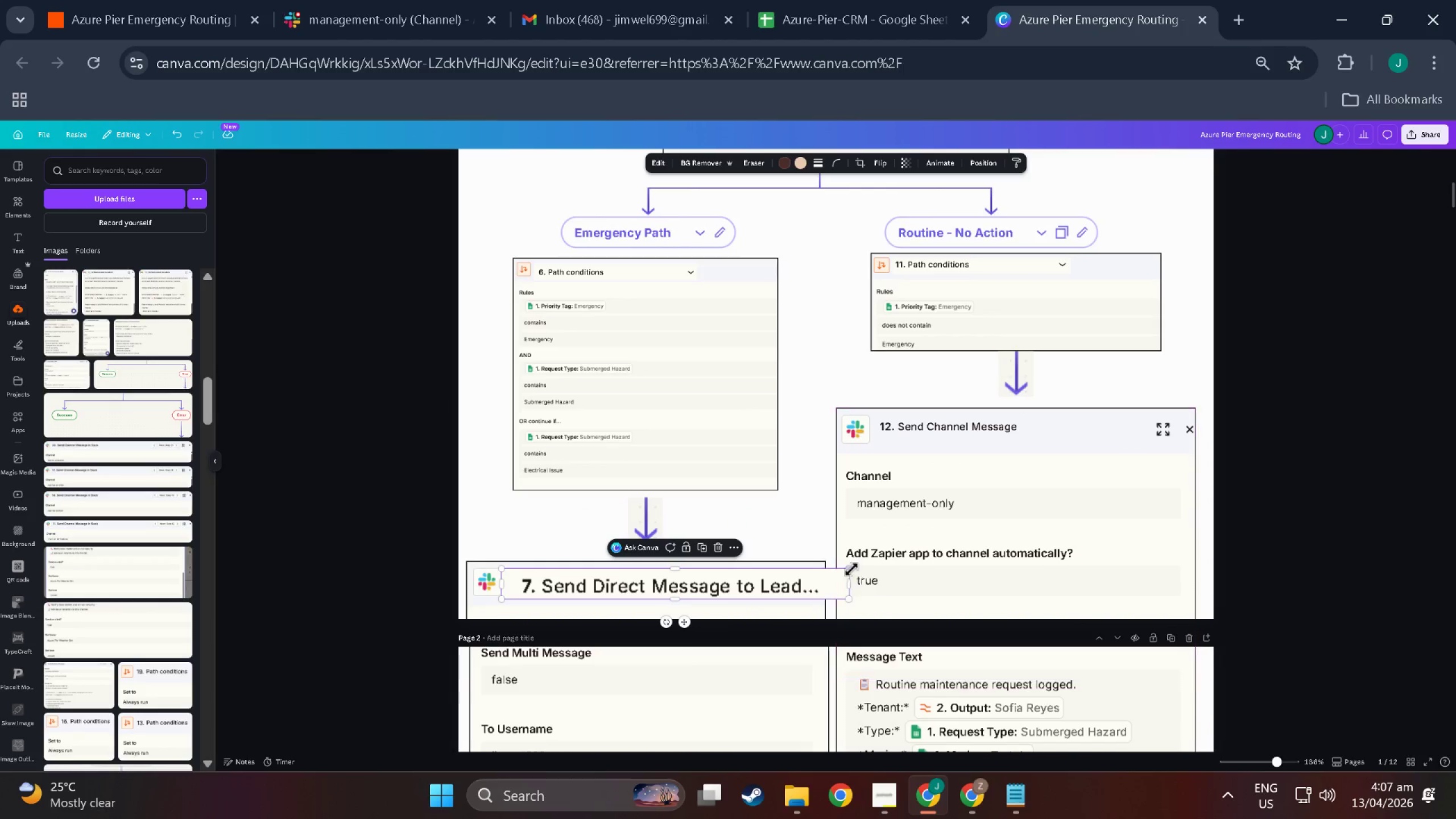 
left_click_drag(start_coordinate=[851, 570], to_coordinate=[754, 585])
 